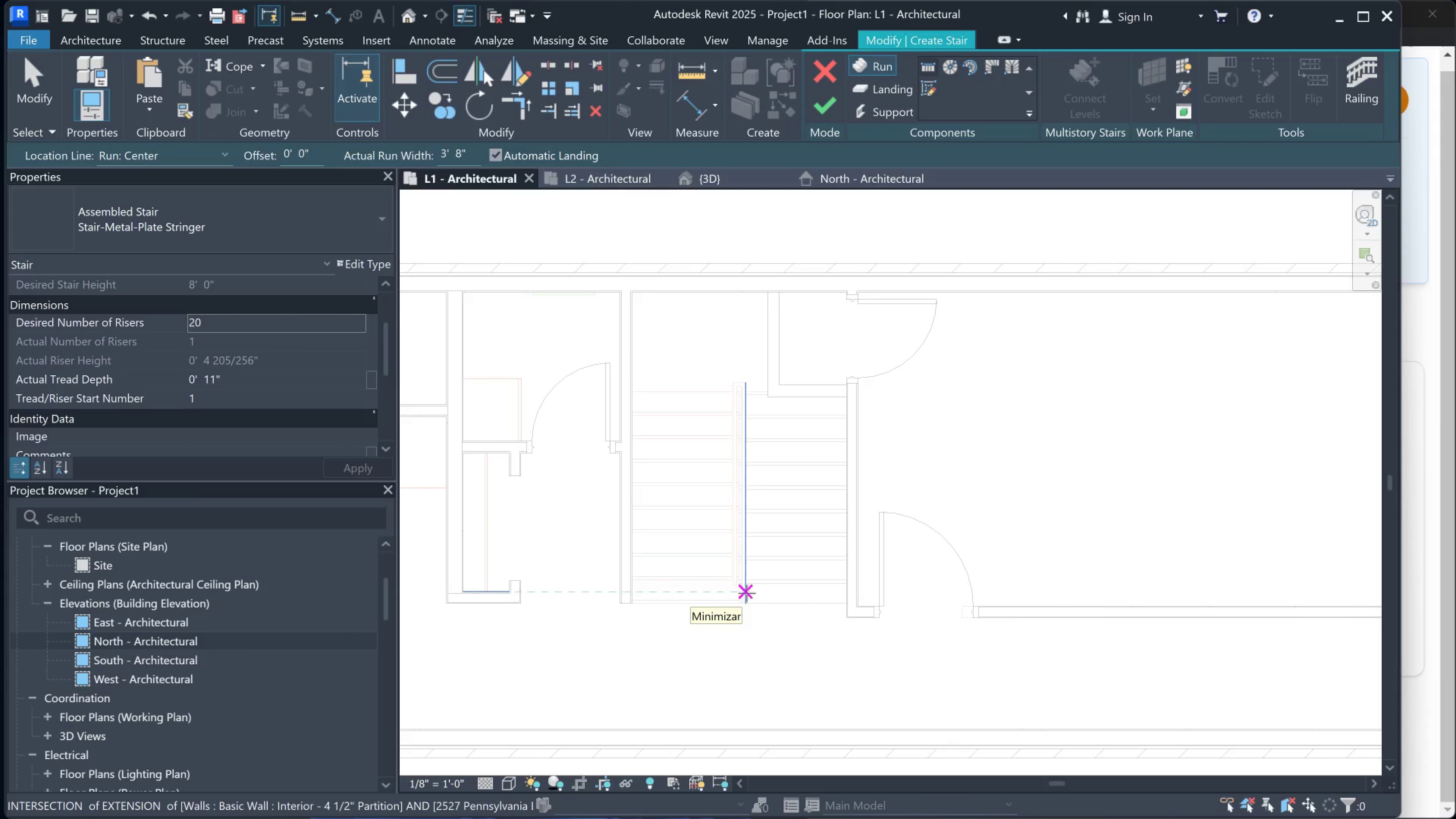 
scroll: coordinate [746, 605], scroll_direction: up, amount: 3.0
 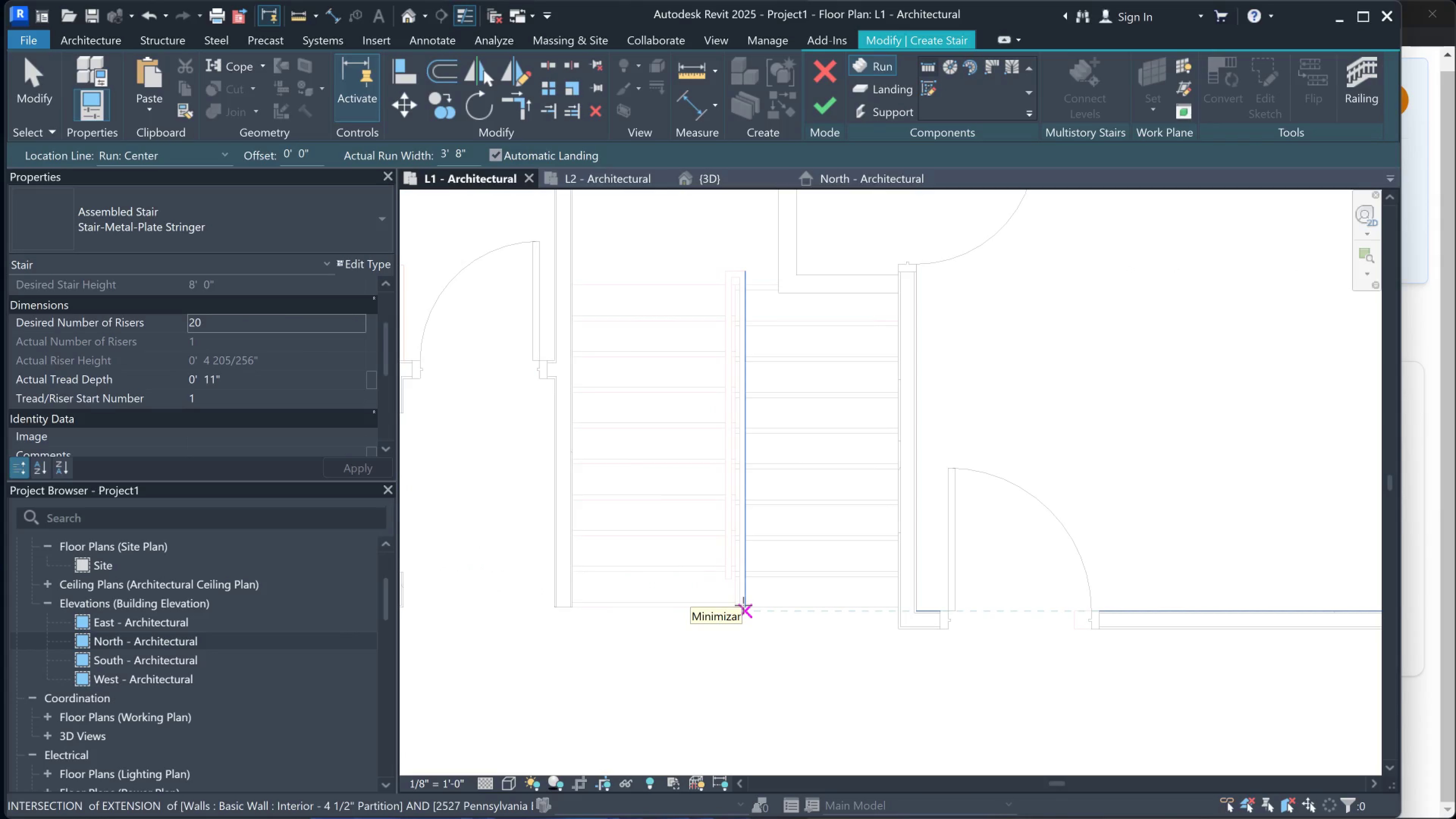 
left_click([743, 605])
 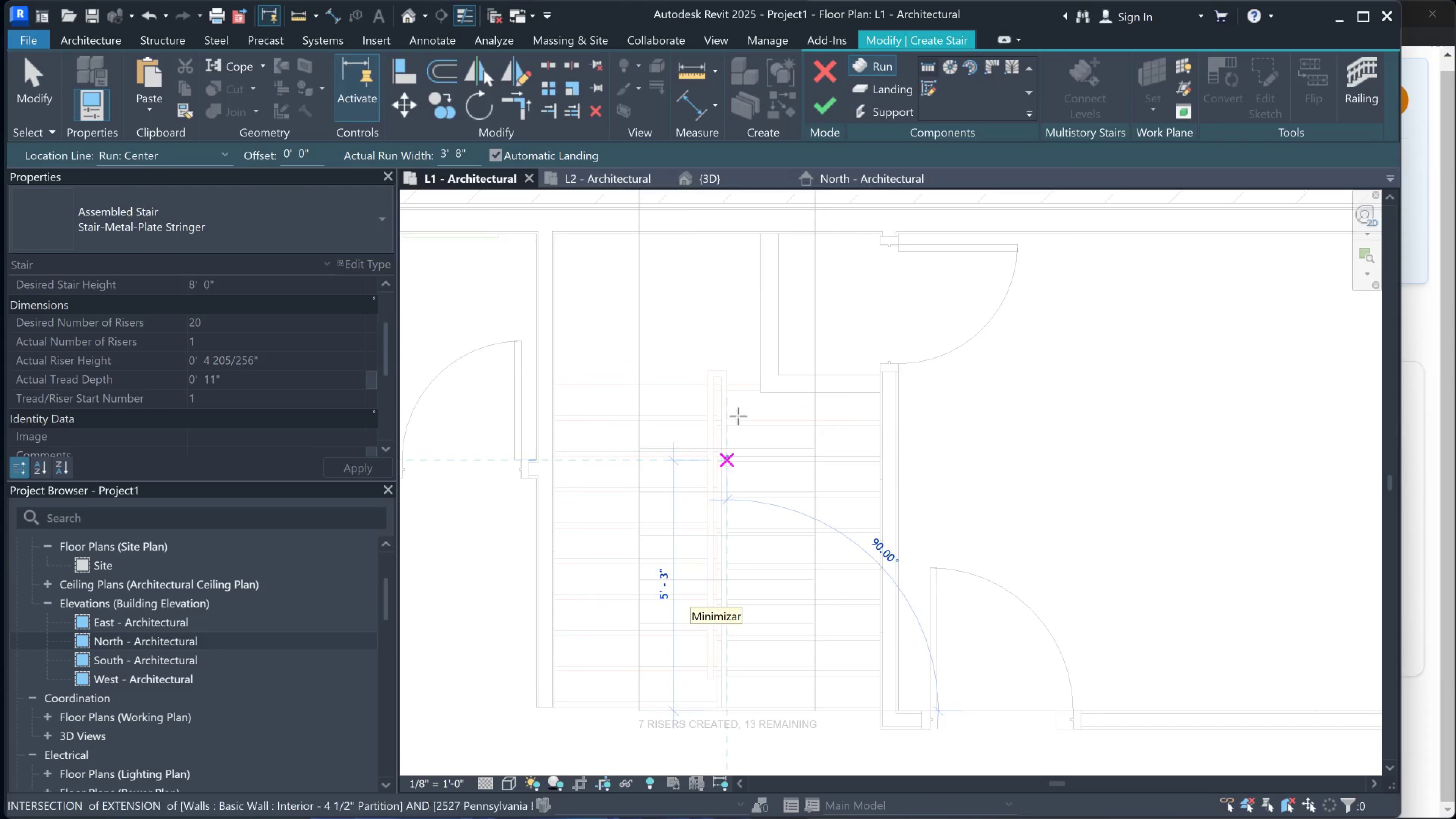 
scroll: coordinate [739, 387], scroll_direction: up, amount: 2.0
 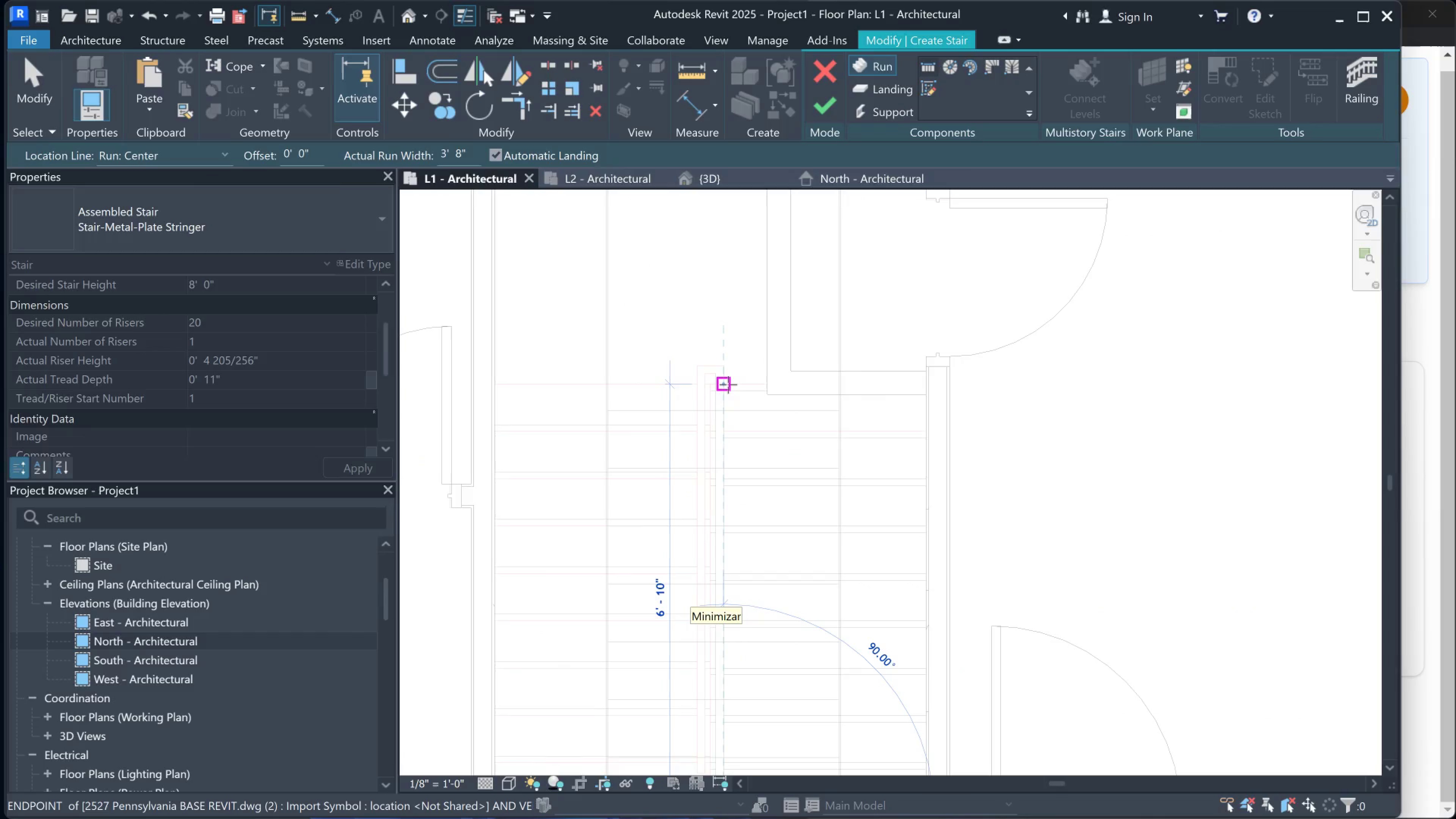 
left_click([728, 384])
 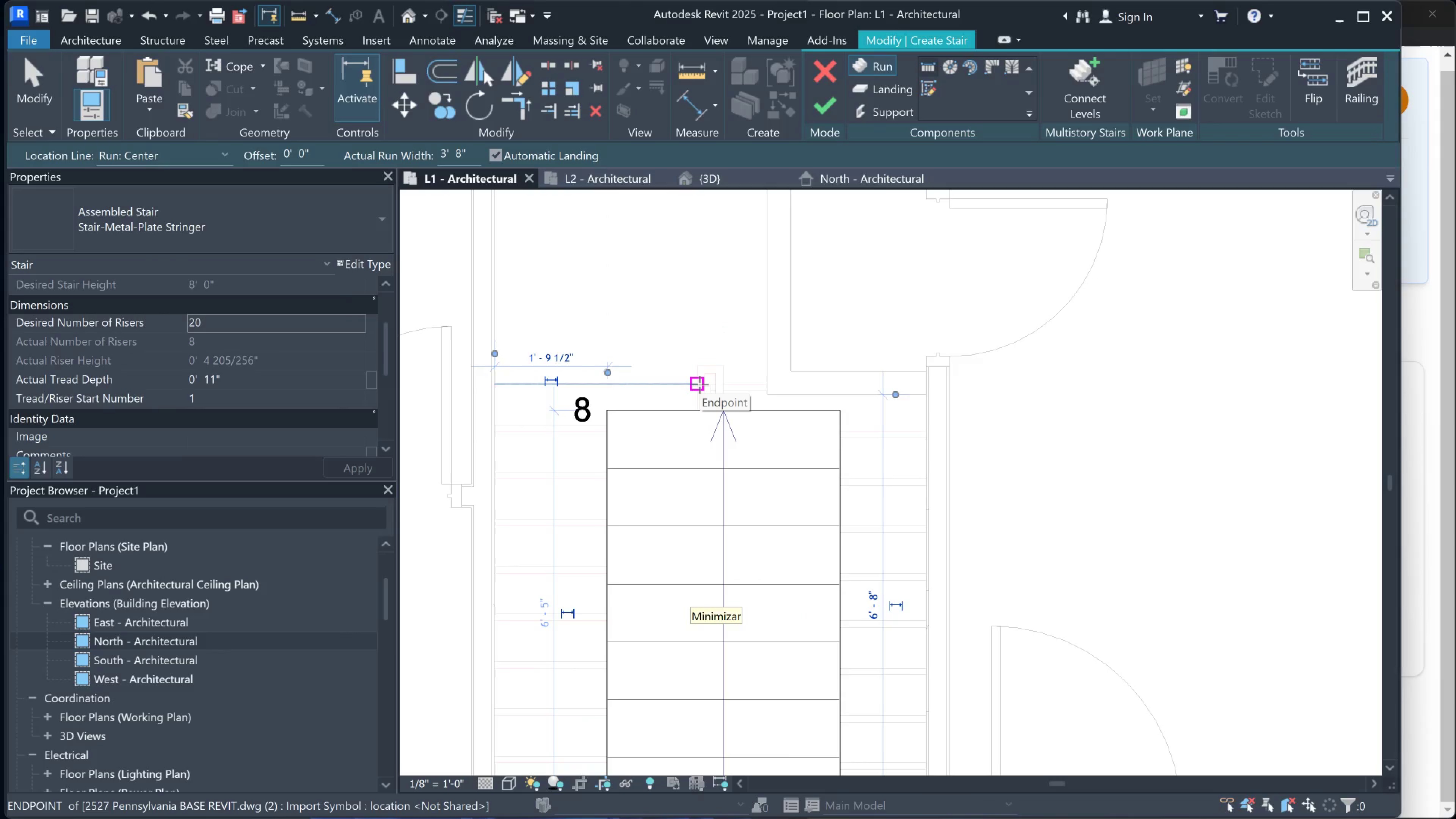 
left_click([700, 384])
 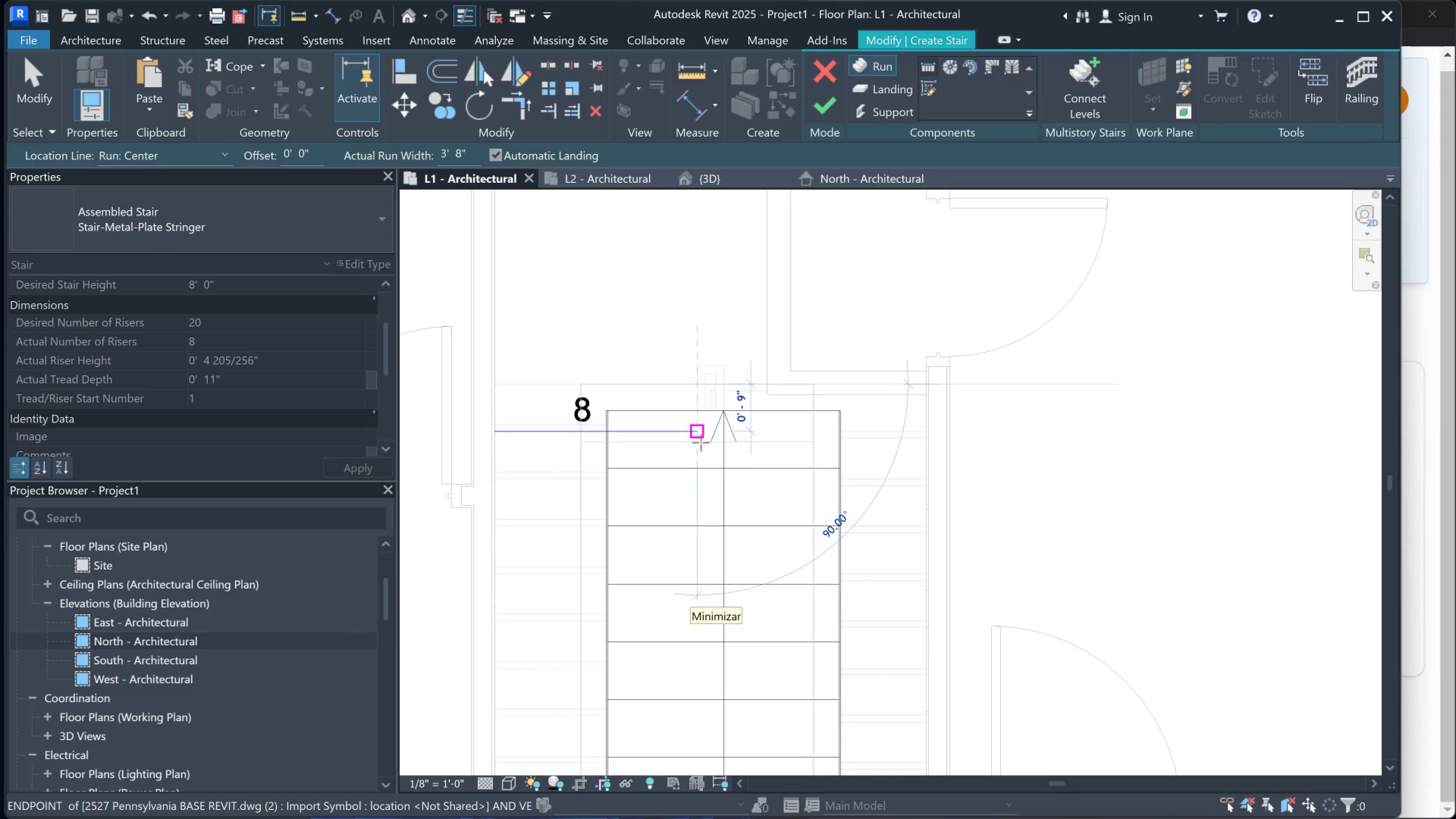 
scroll: coordinate [694, 485], scroll_direction: down, amount: 3.0
 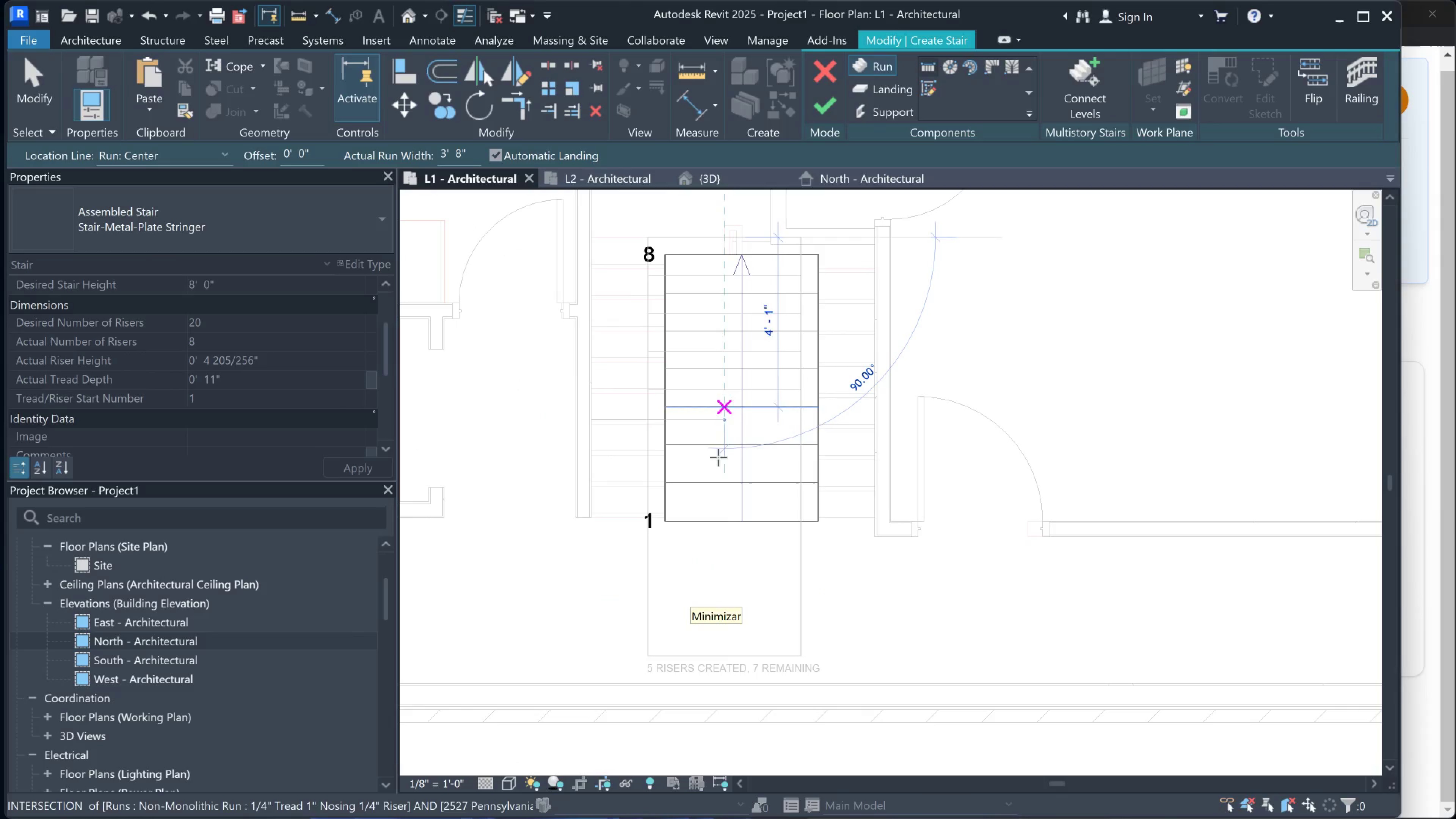 
scroll: coordinate [717, 488], scroll_direction: up, amount: 1.0
 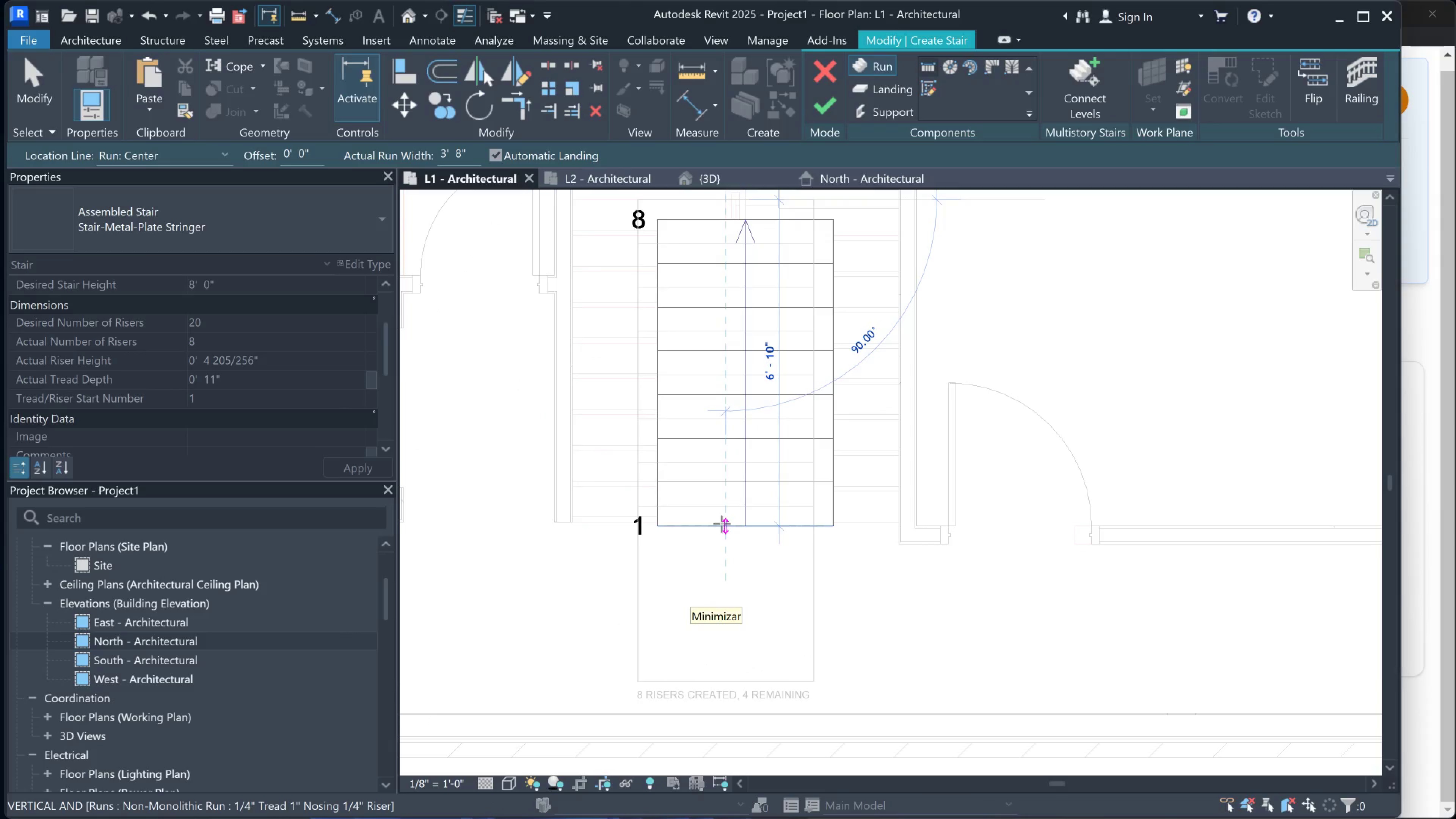 
left_click([722, 525])
 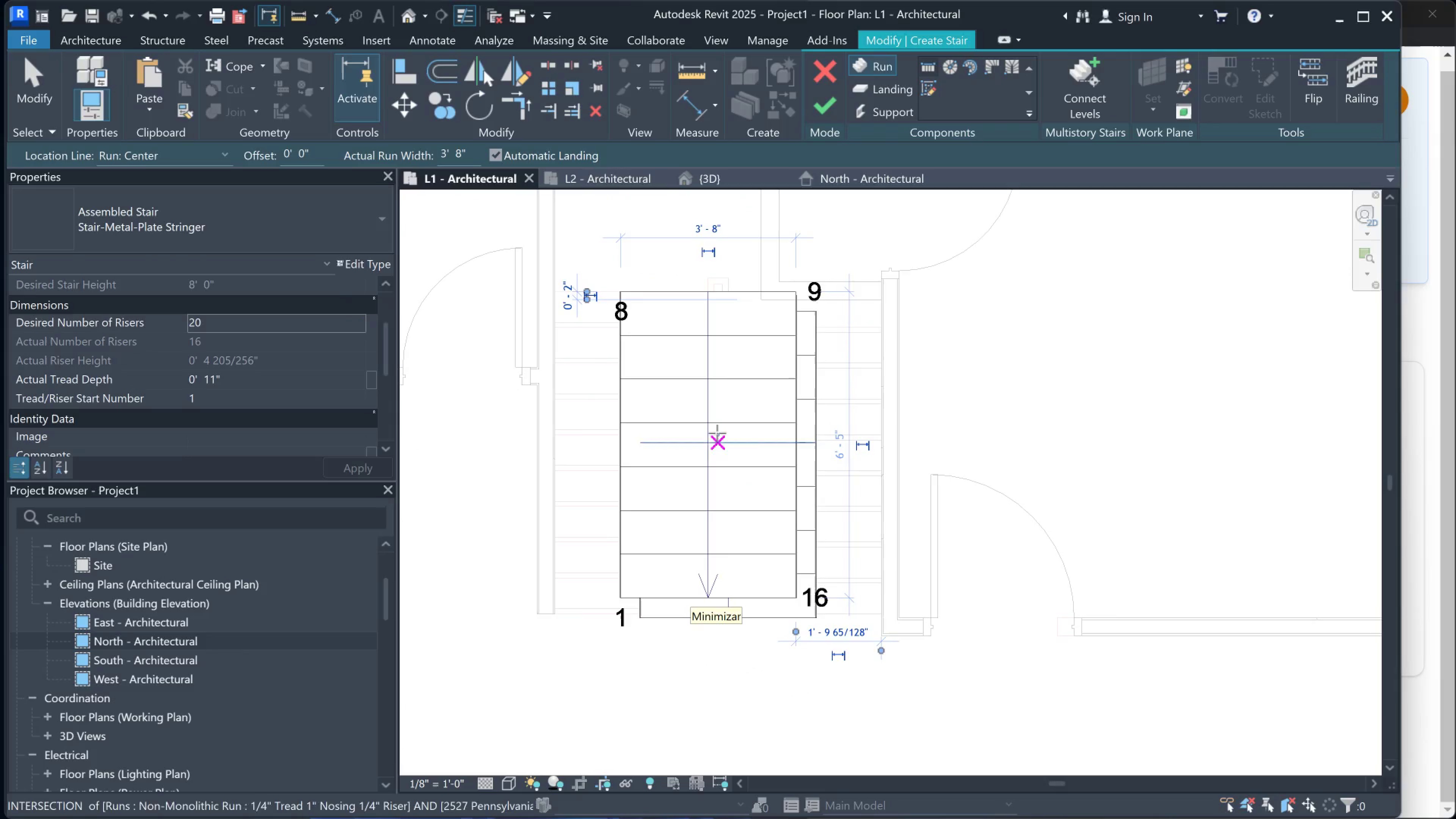 
key(Escape)
 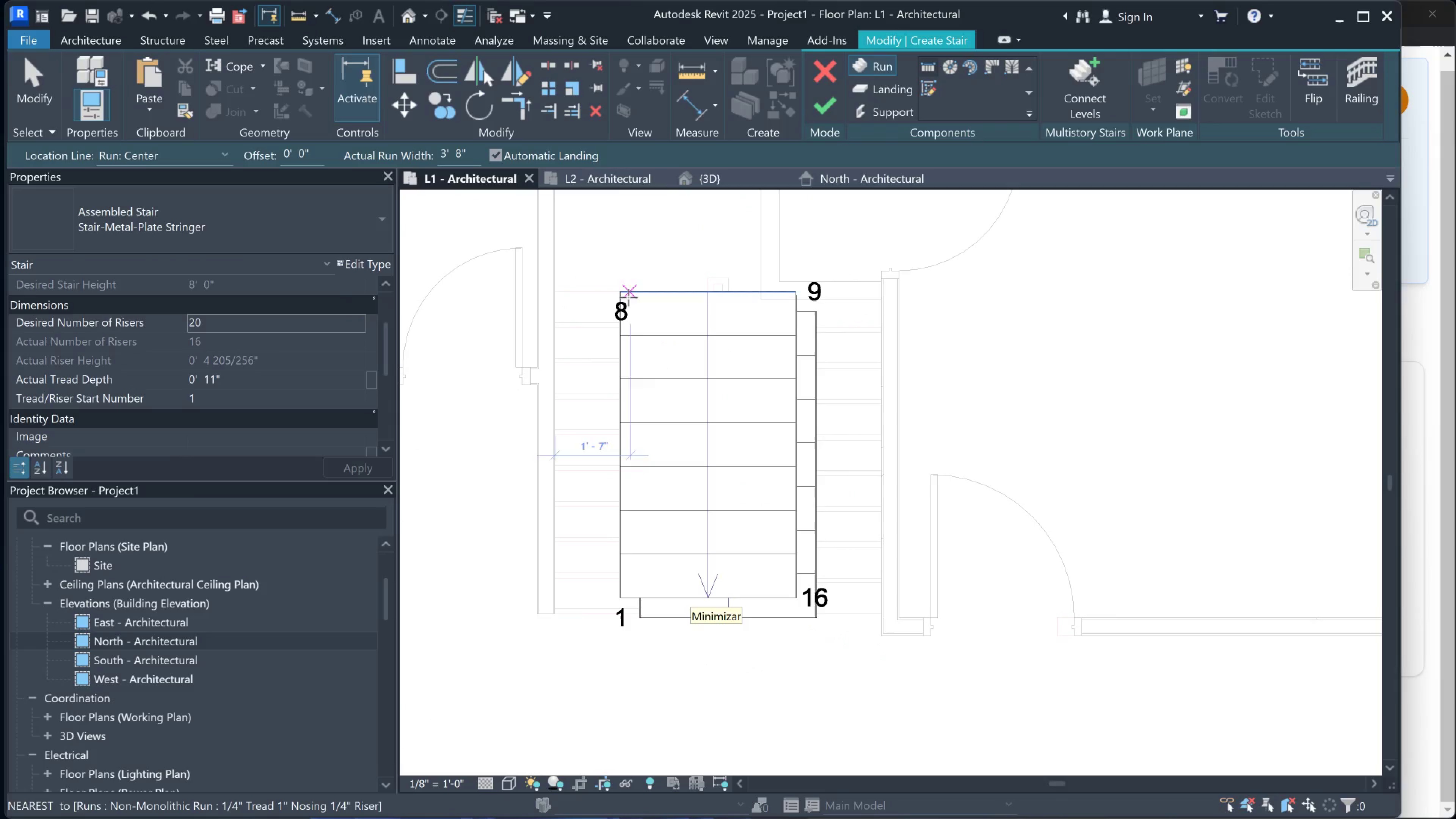 
key(Space)
 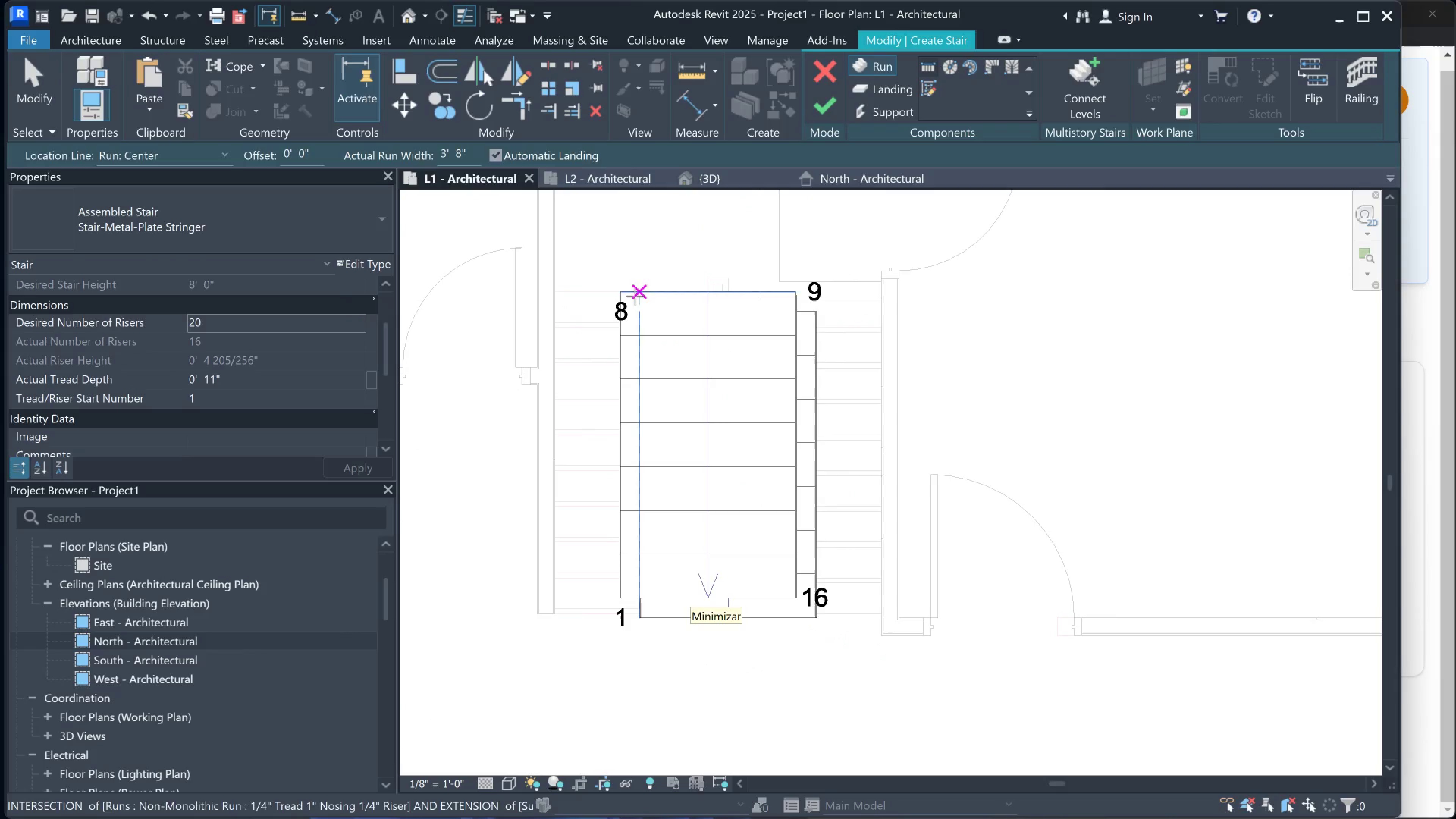 
key(Escape)
 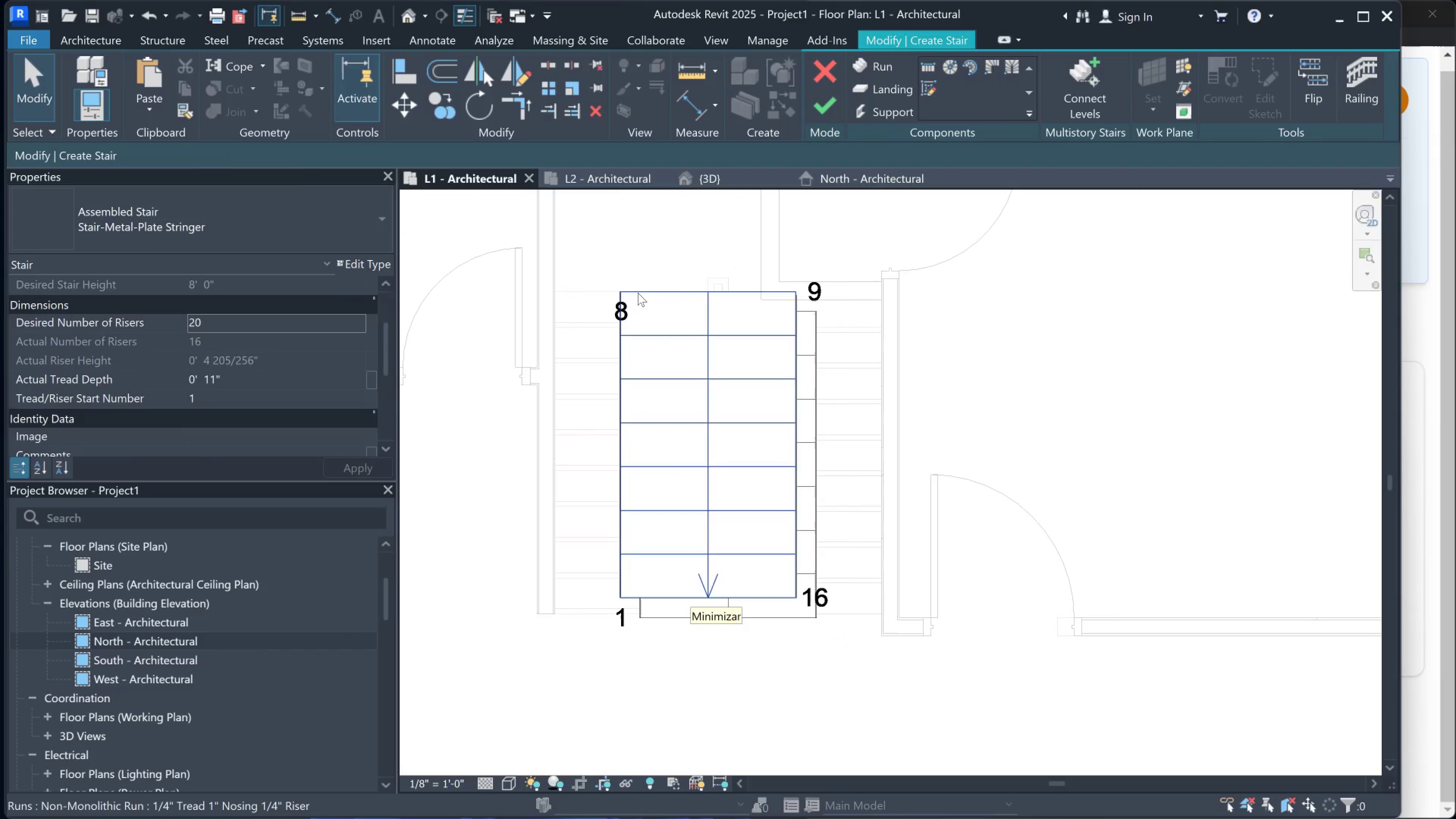 
left_click([638, 293])
 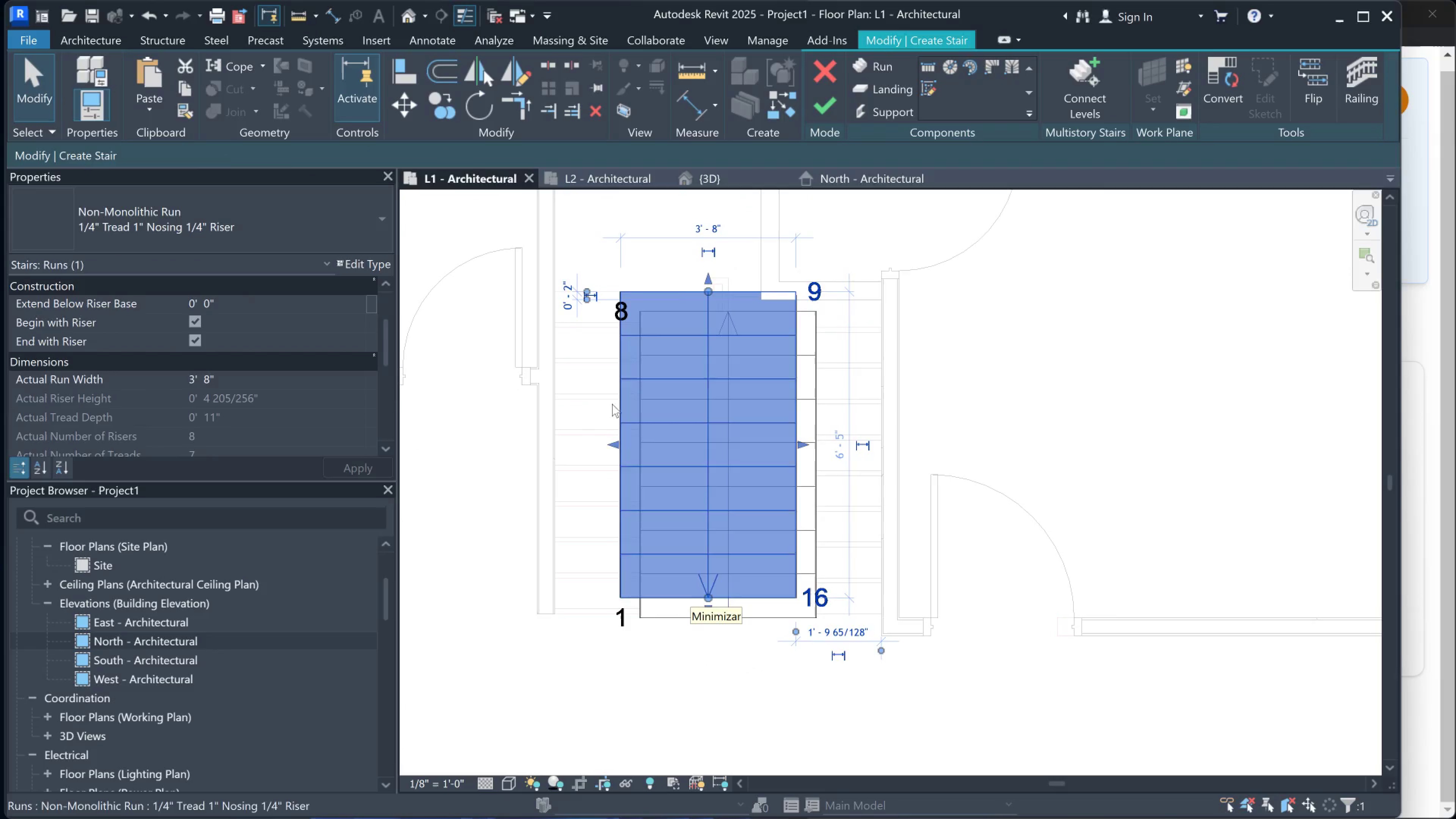 
mouse_move([617, 441])
 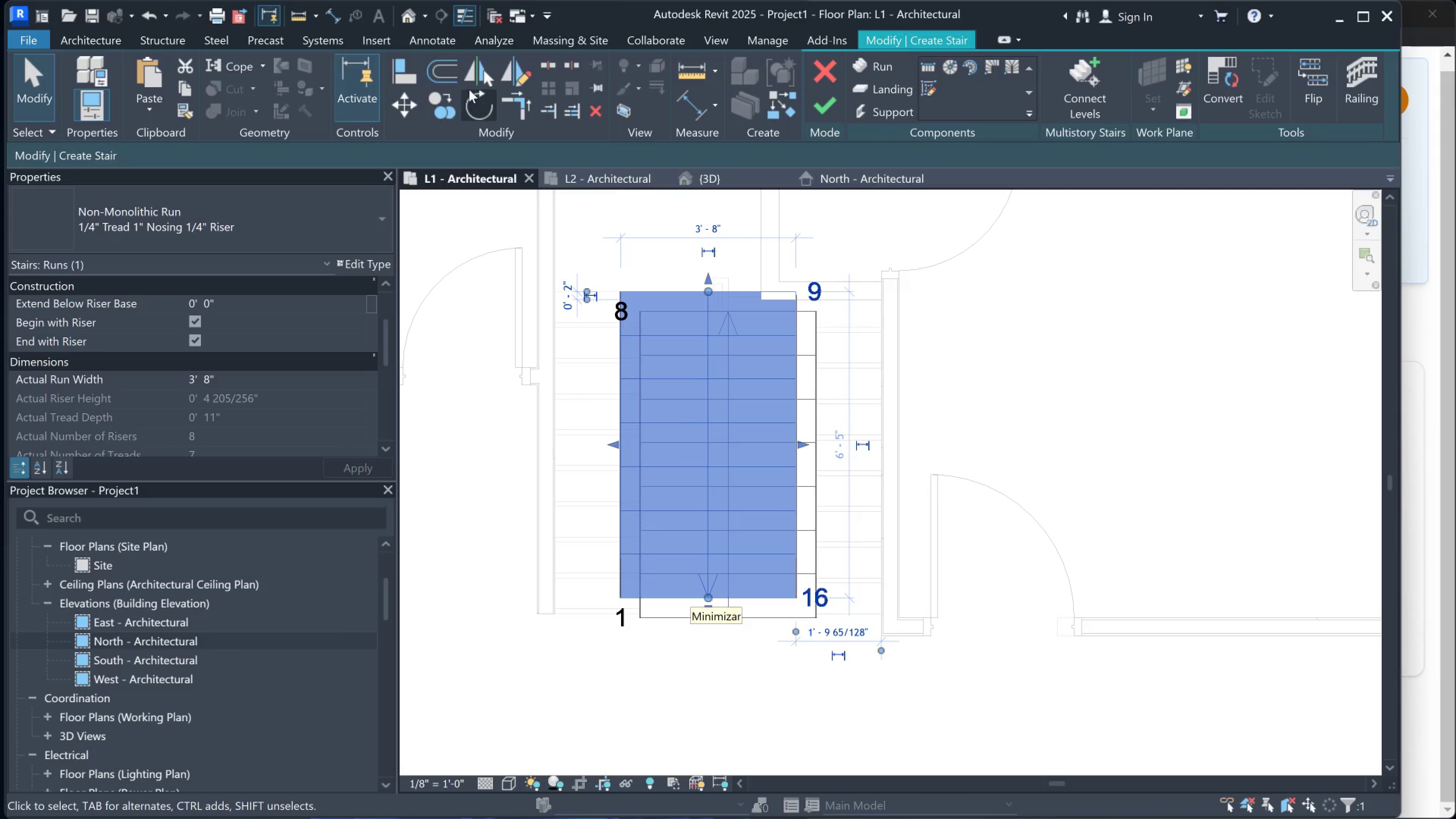 
left_click([410, 73])
 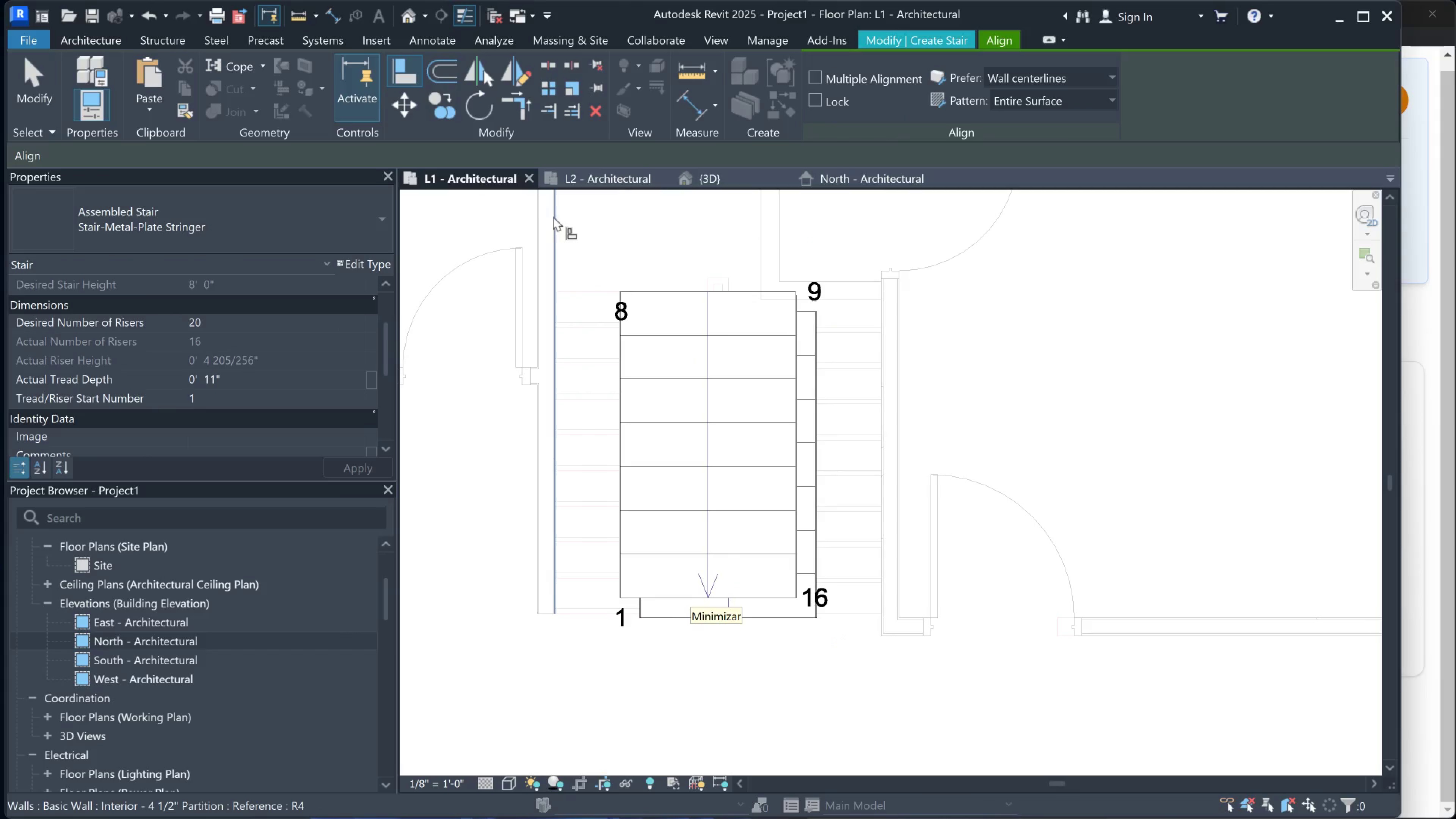 
left_click([554, 216])
 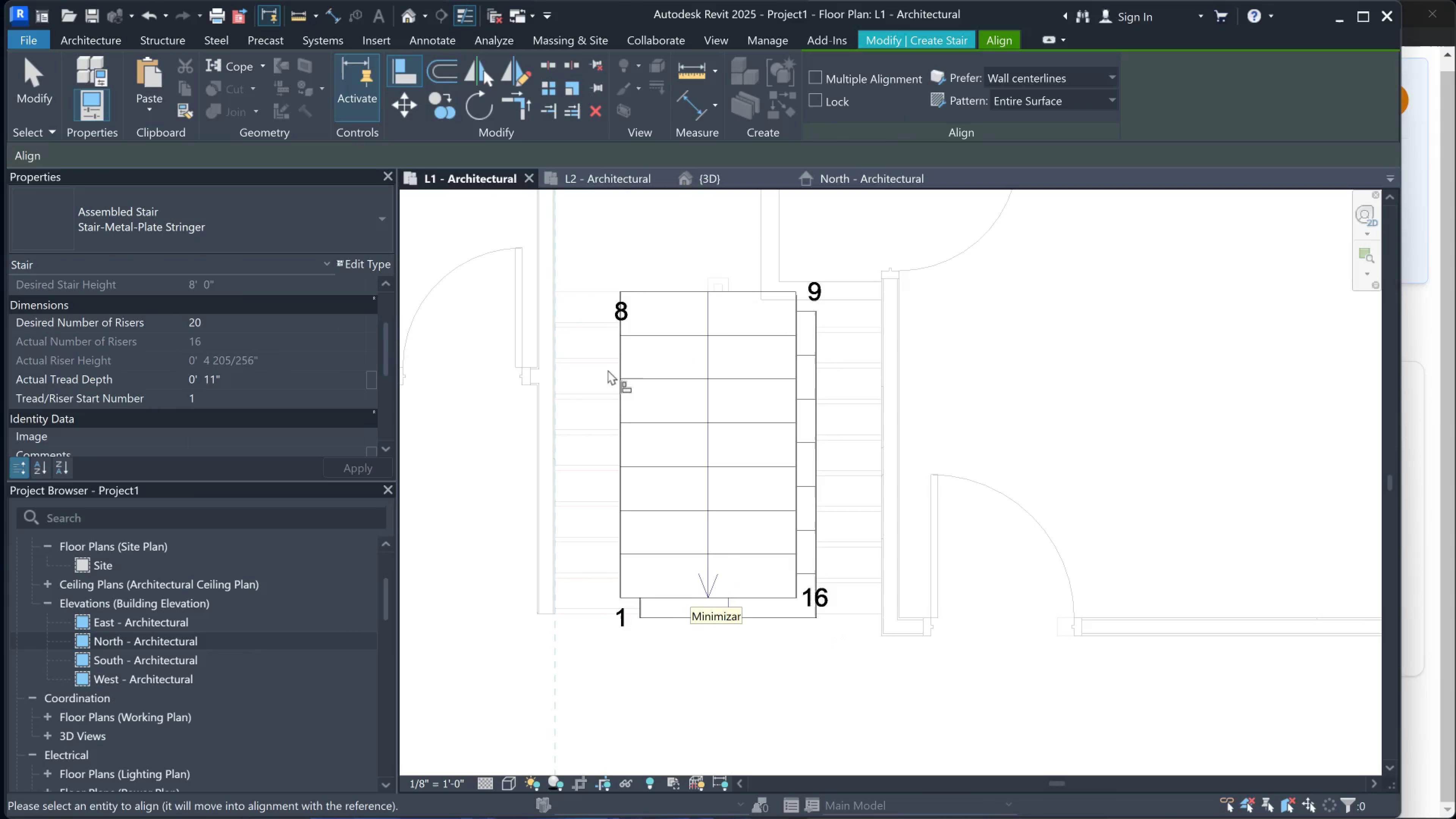 
left_click([630, 378])
 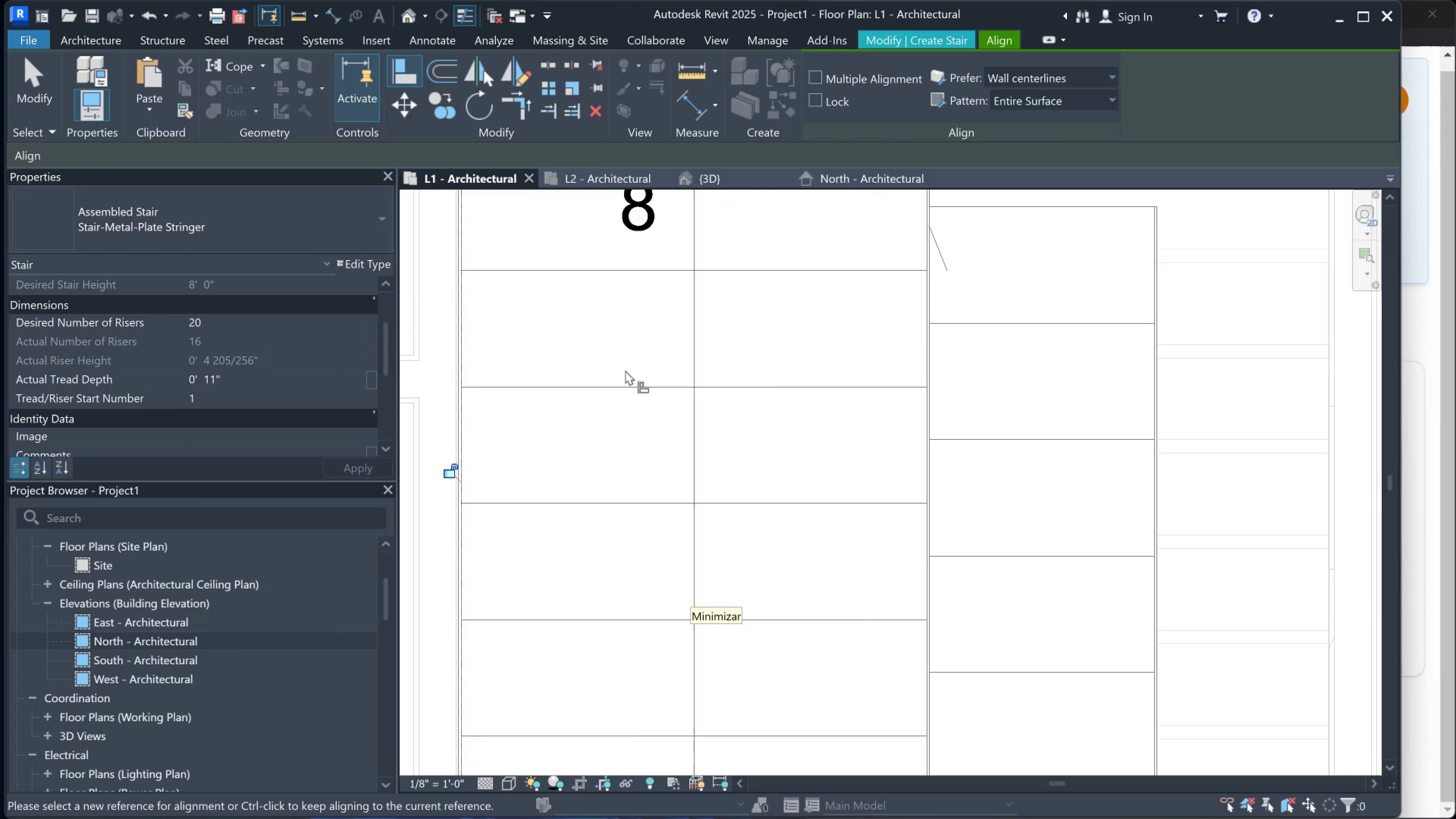 
scroll: coordinate [623, 380], scroll_direction: up, amount: 7.0
 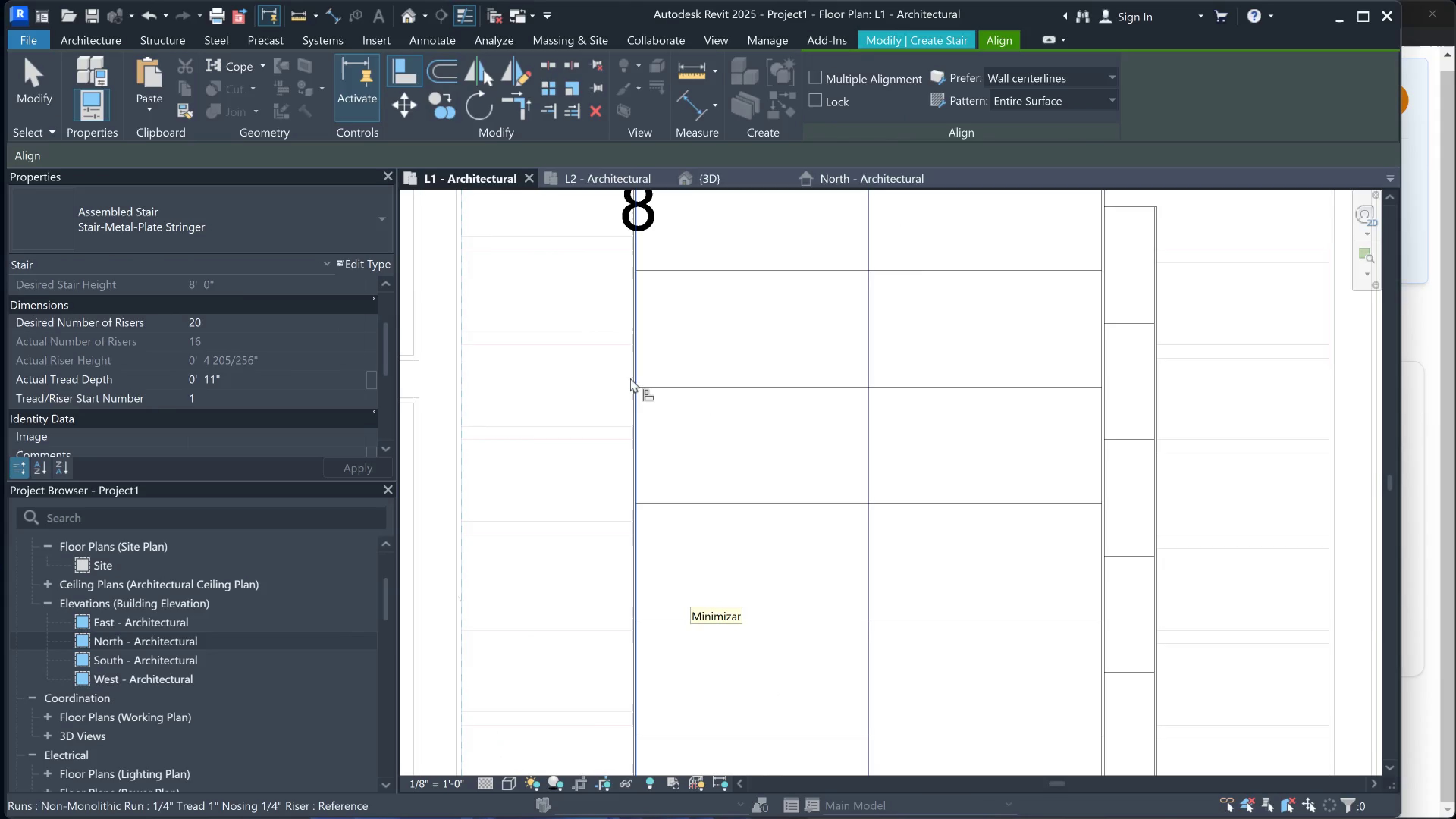 
scroll: coordinate [543, 365], scroll_direction: down, amount: 3.0
 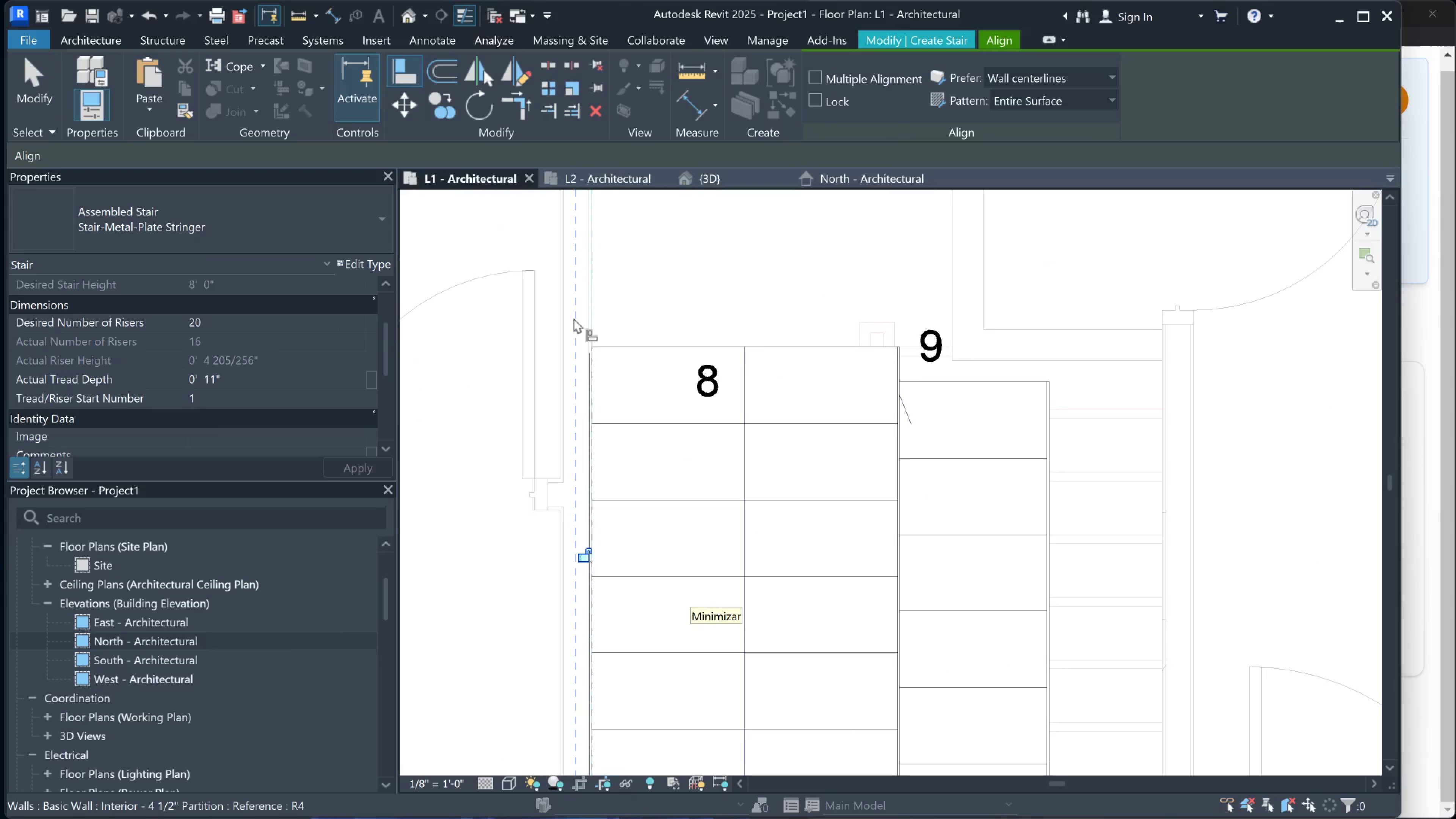 
scroll: coordinate [578, 309], scroll_direction: up, amount: 1.0
 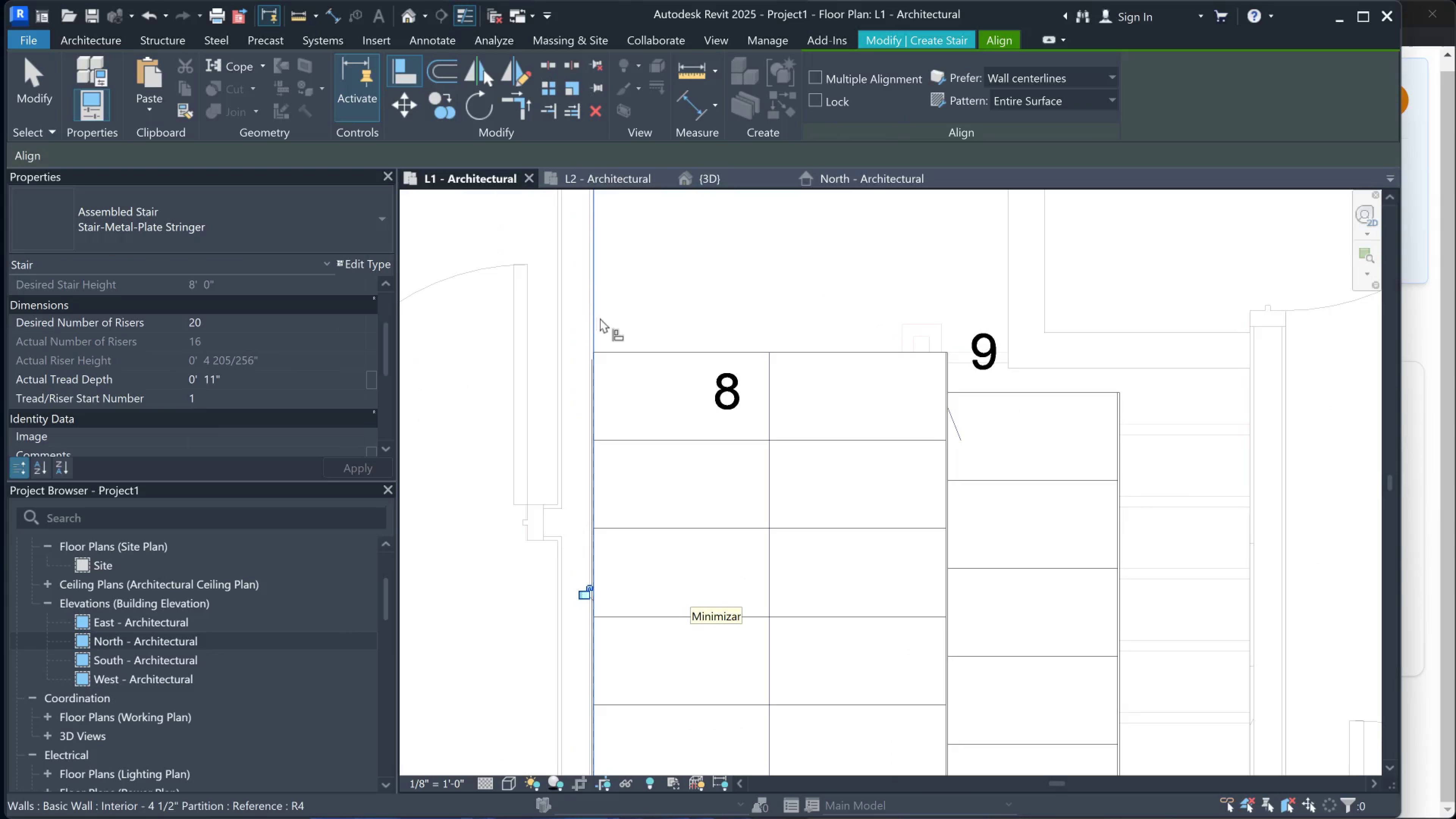 
left_click([599, 320])
 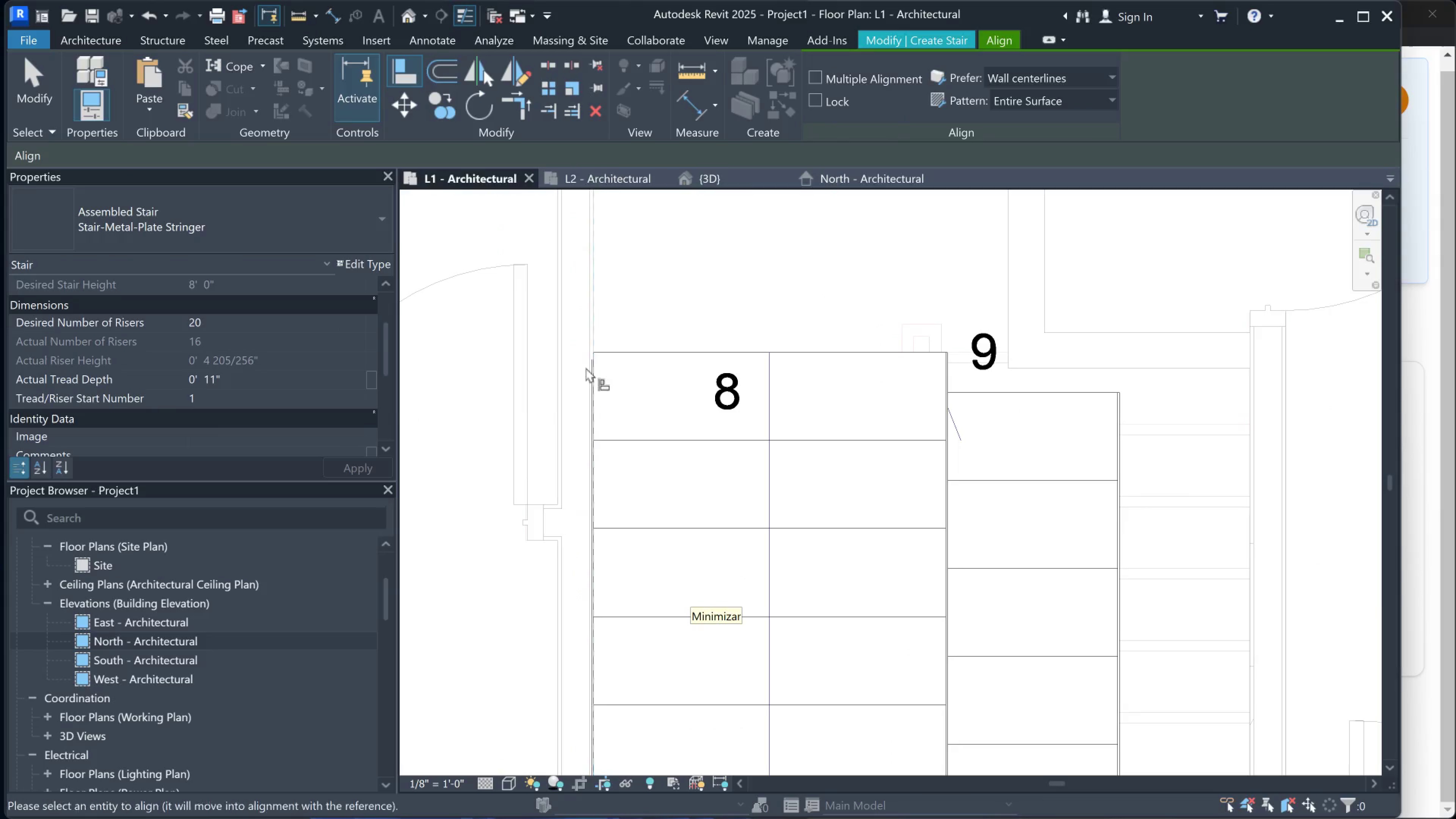 
scroll: coordinate [582, 377], scroll_direction: up, amount: 2.0
 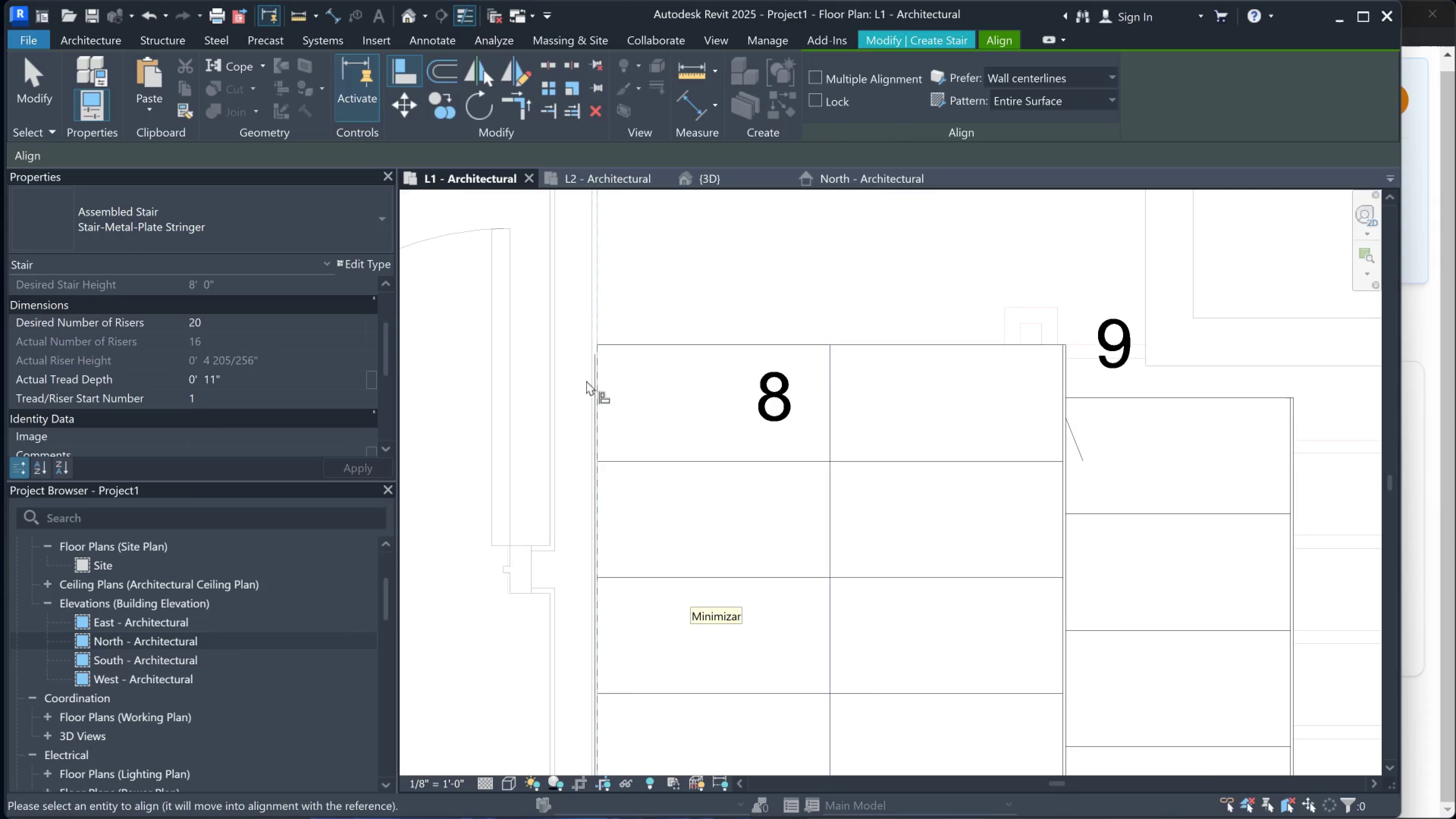 
left_click([587, 380])
 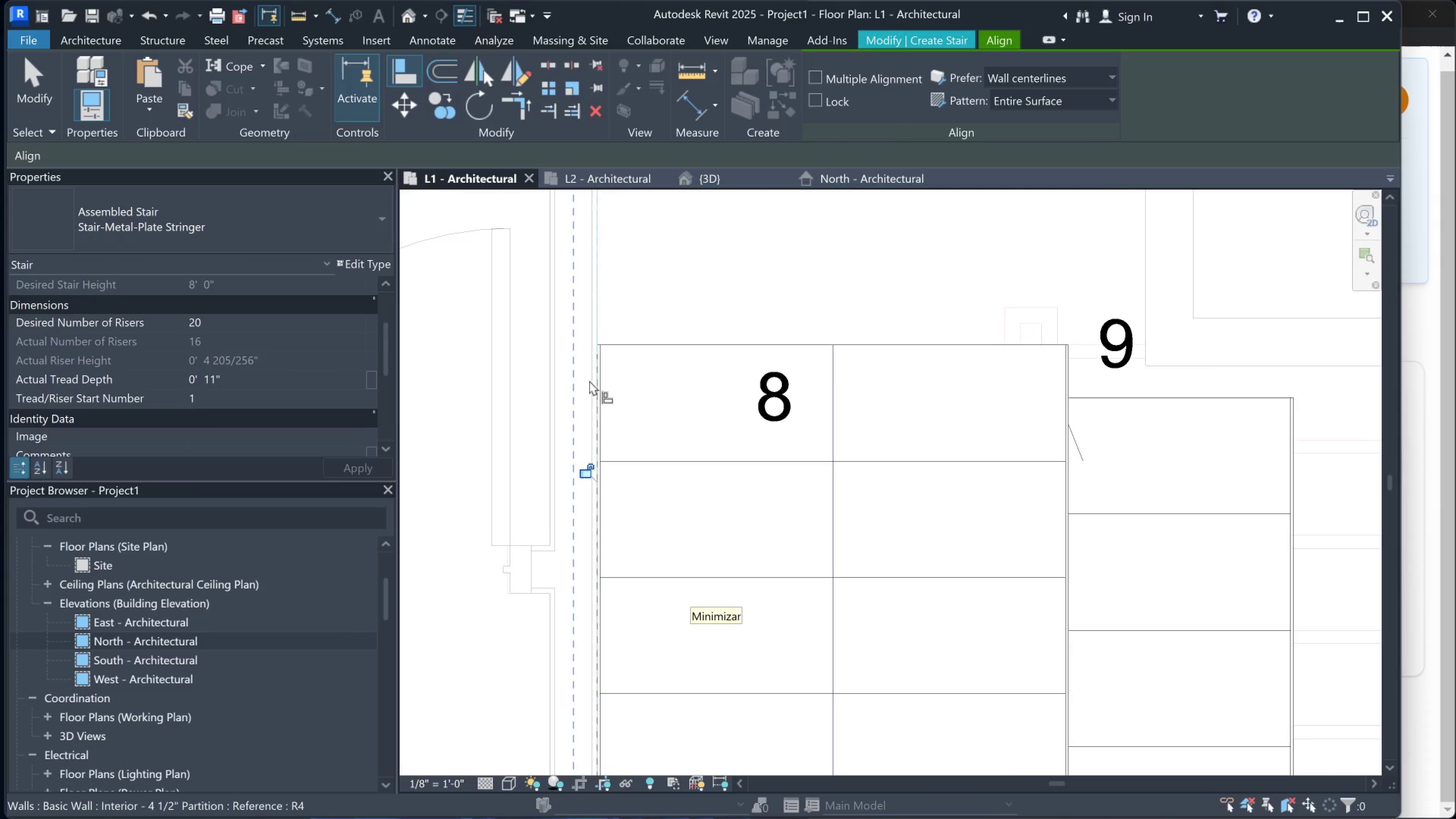 
scroll: coordinate [667, 378], scroll_direction: down, amount: 7.0
 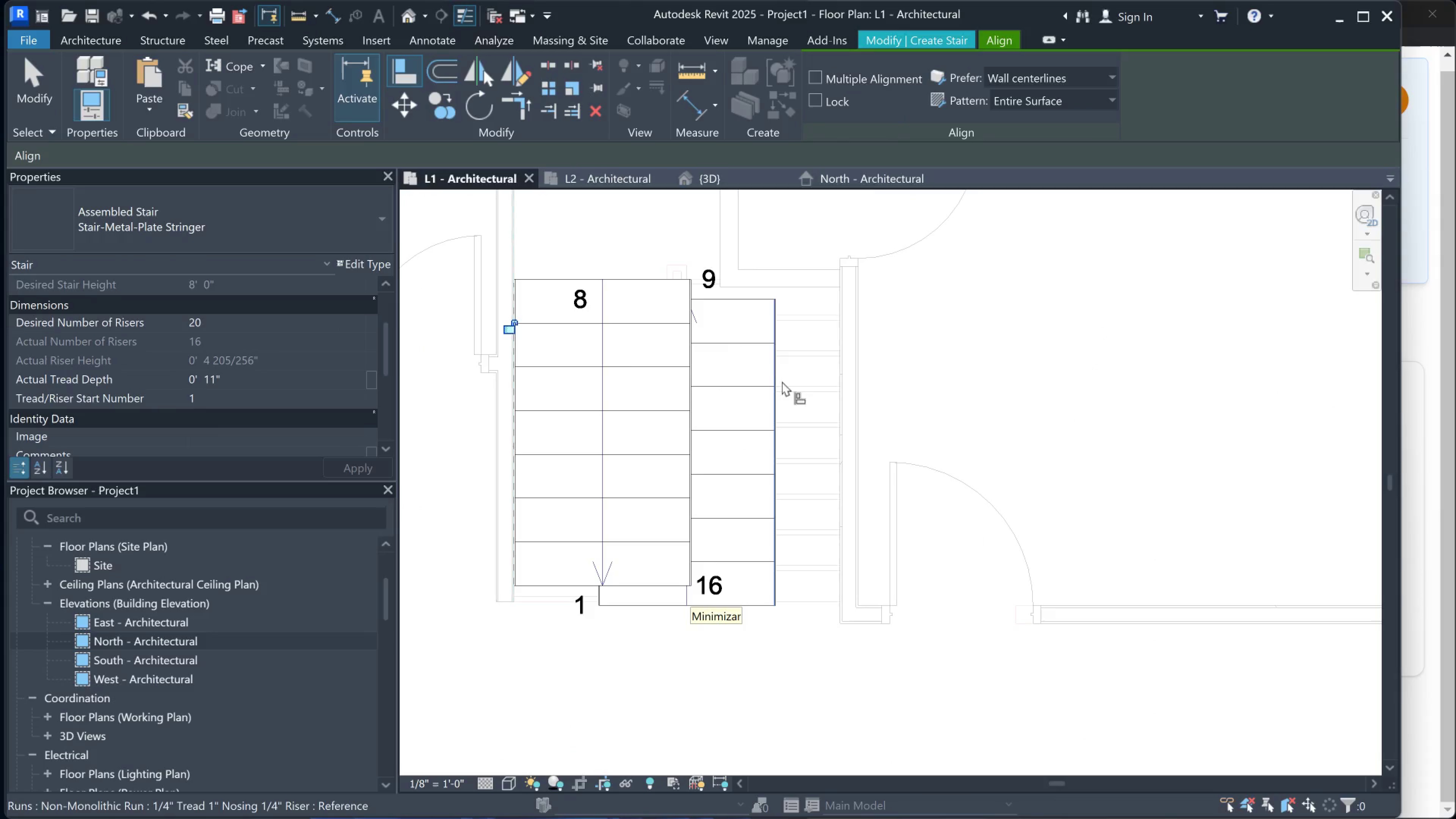 
scroll: coordinate [831, 368], scroll_direction: up, amount: 8.0
 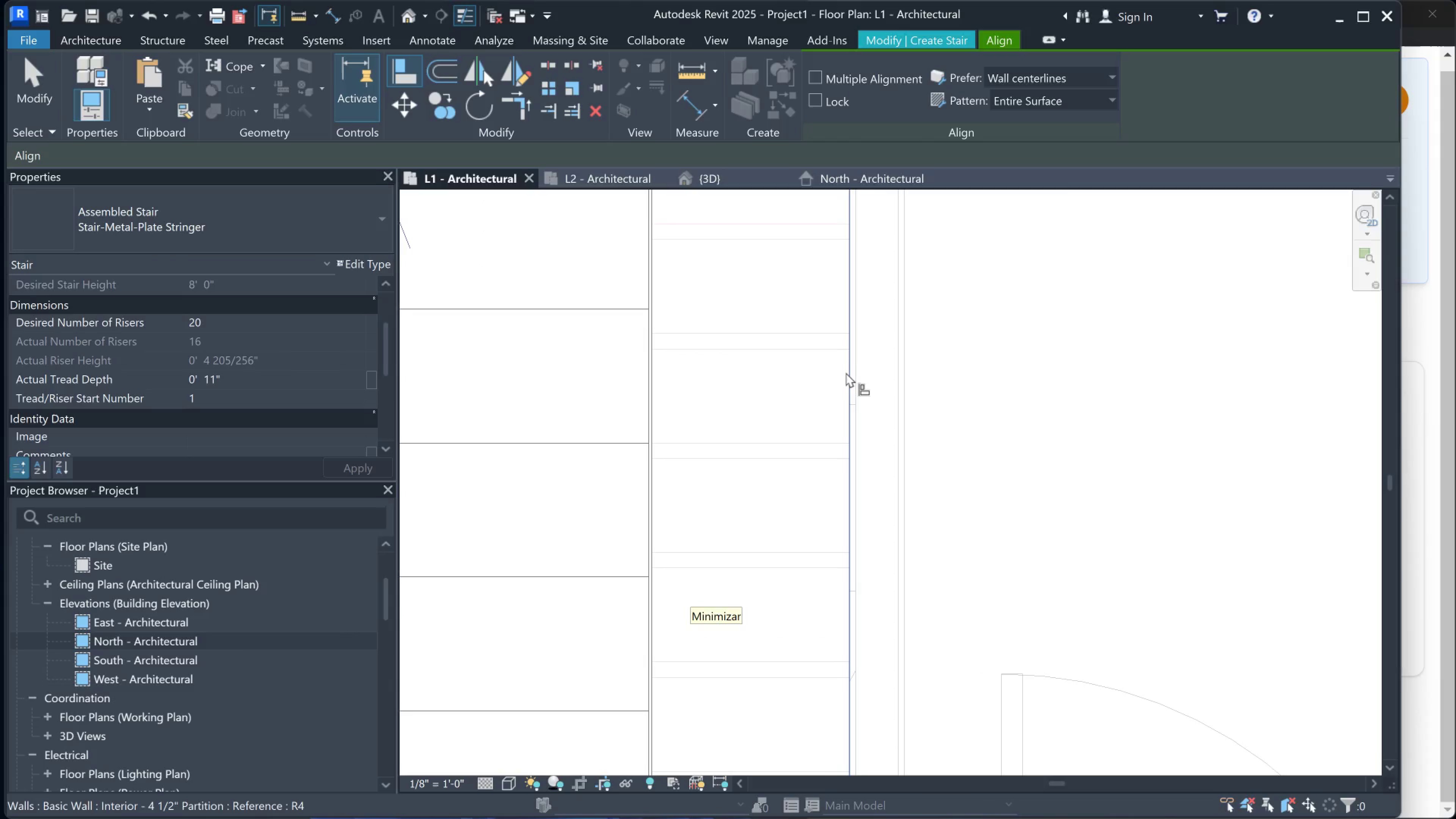 
left_click([846, 372])
 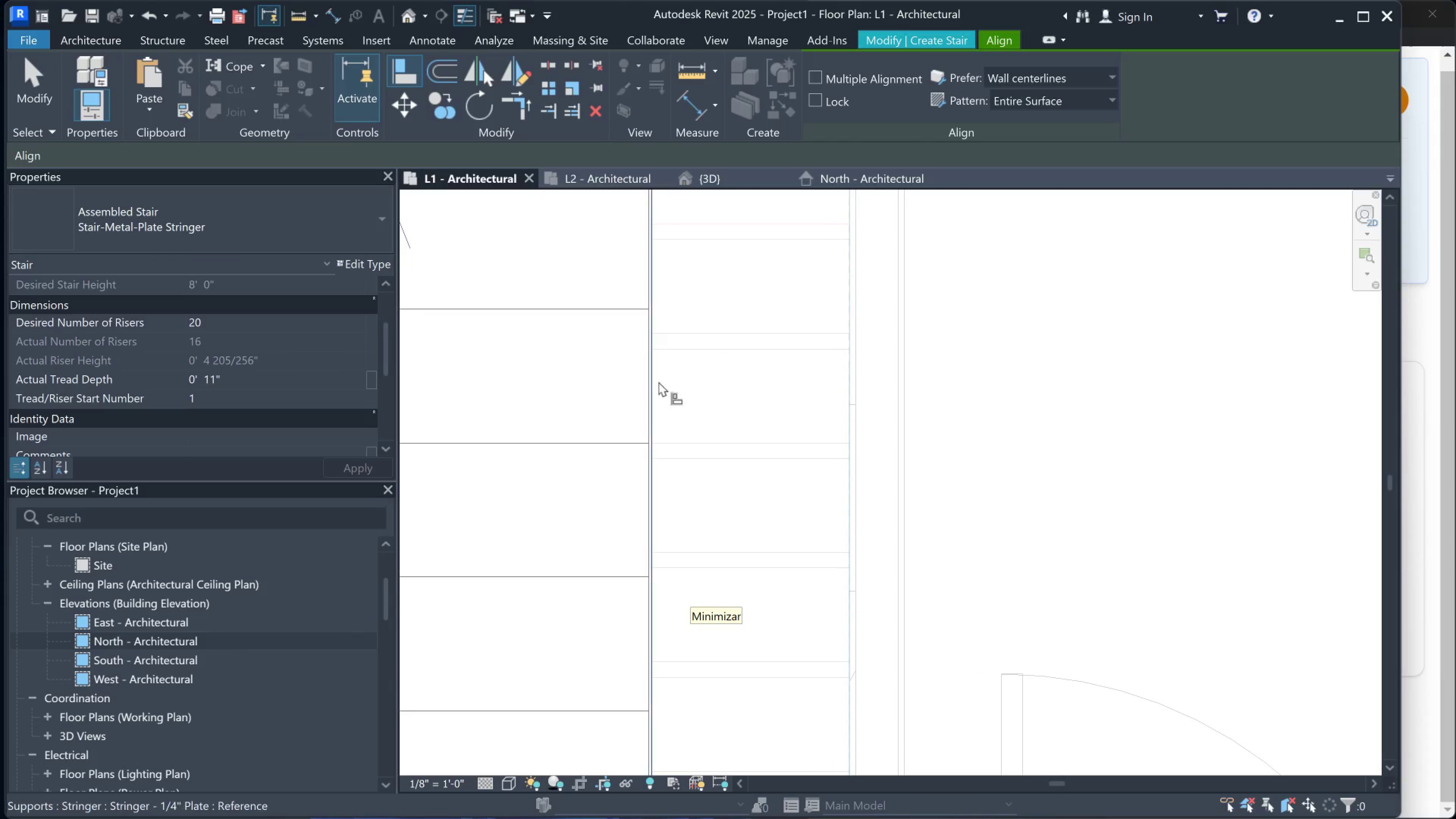 
left_click([659, 381])
 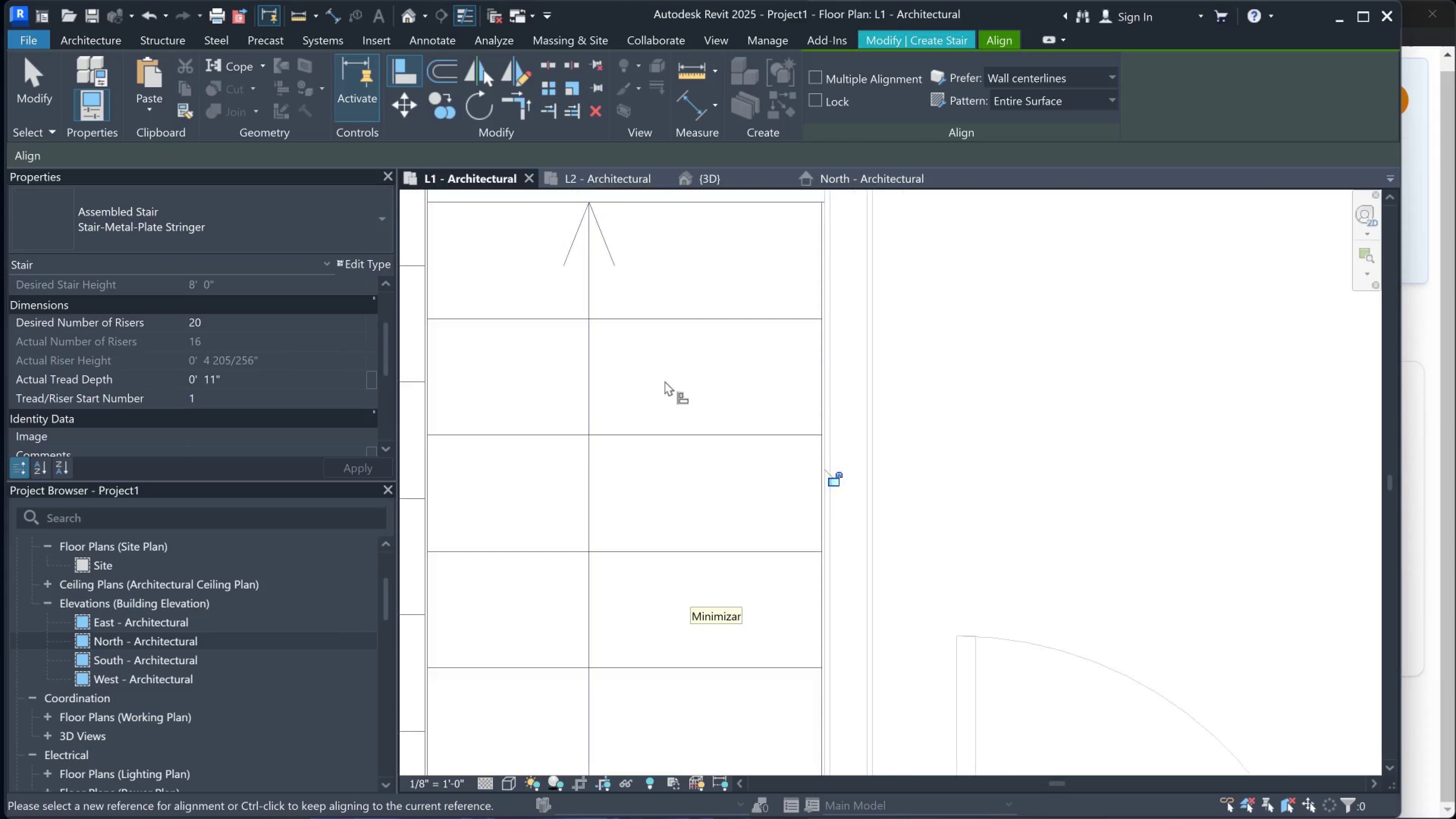 
scroll: coordinate [783, 380], scroll_direction: down, amount: 9.0
 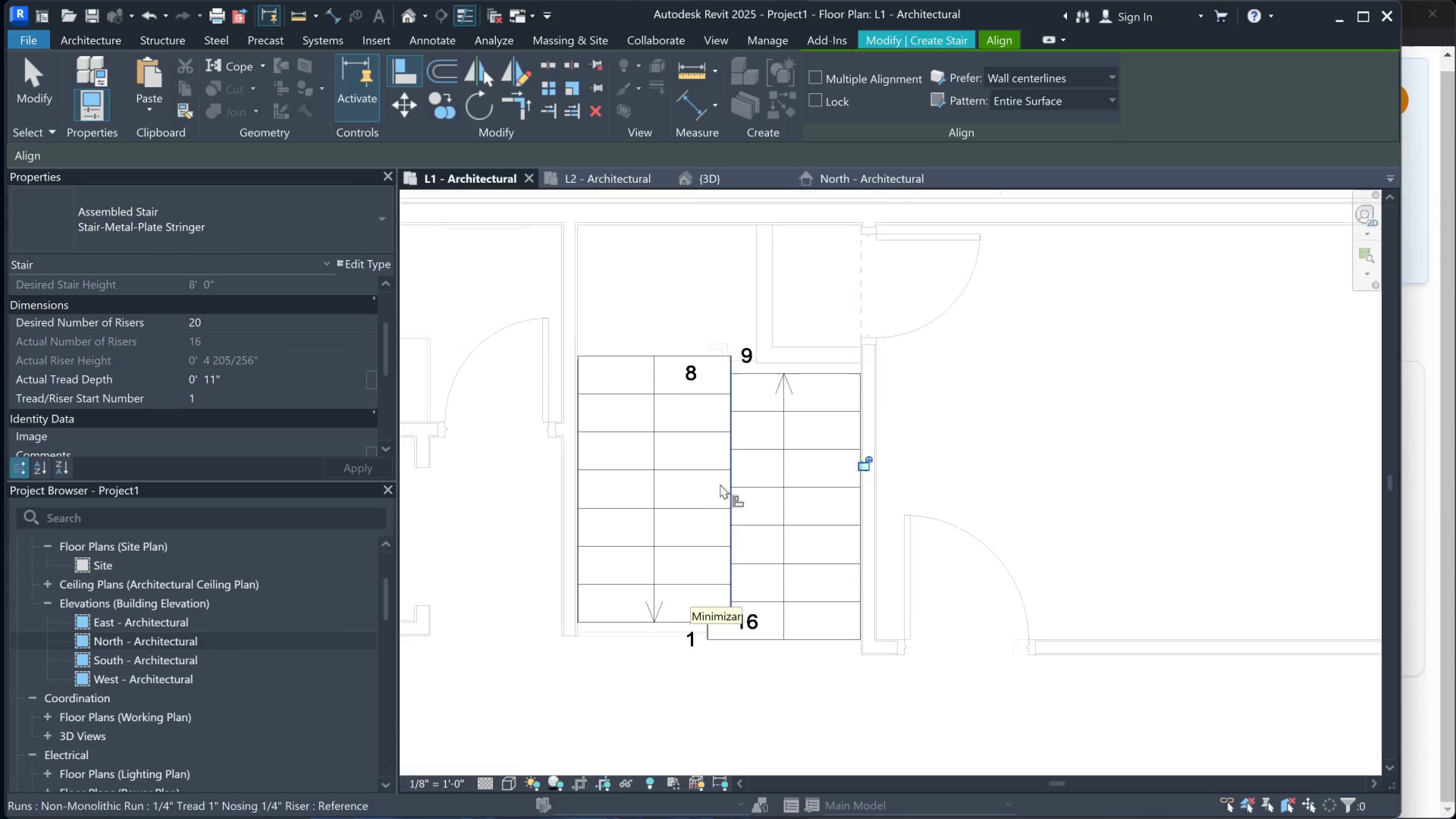 
key(Escape)
 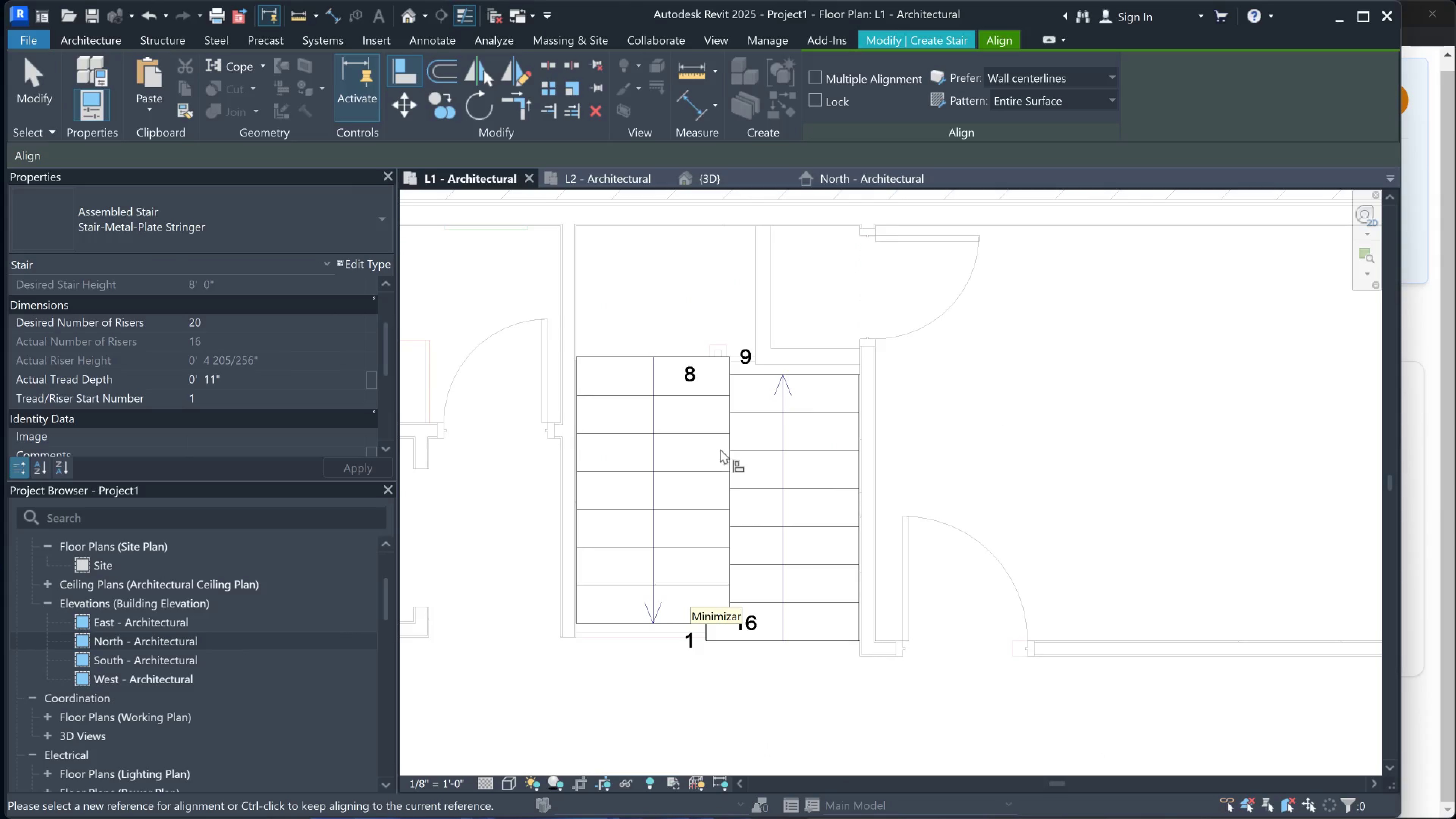 
left_click([720, 447])
 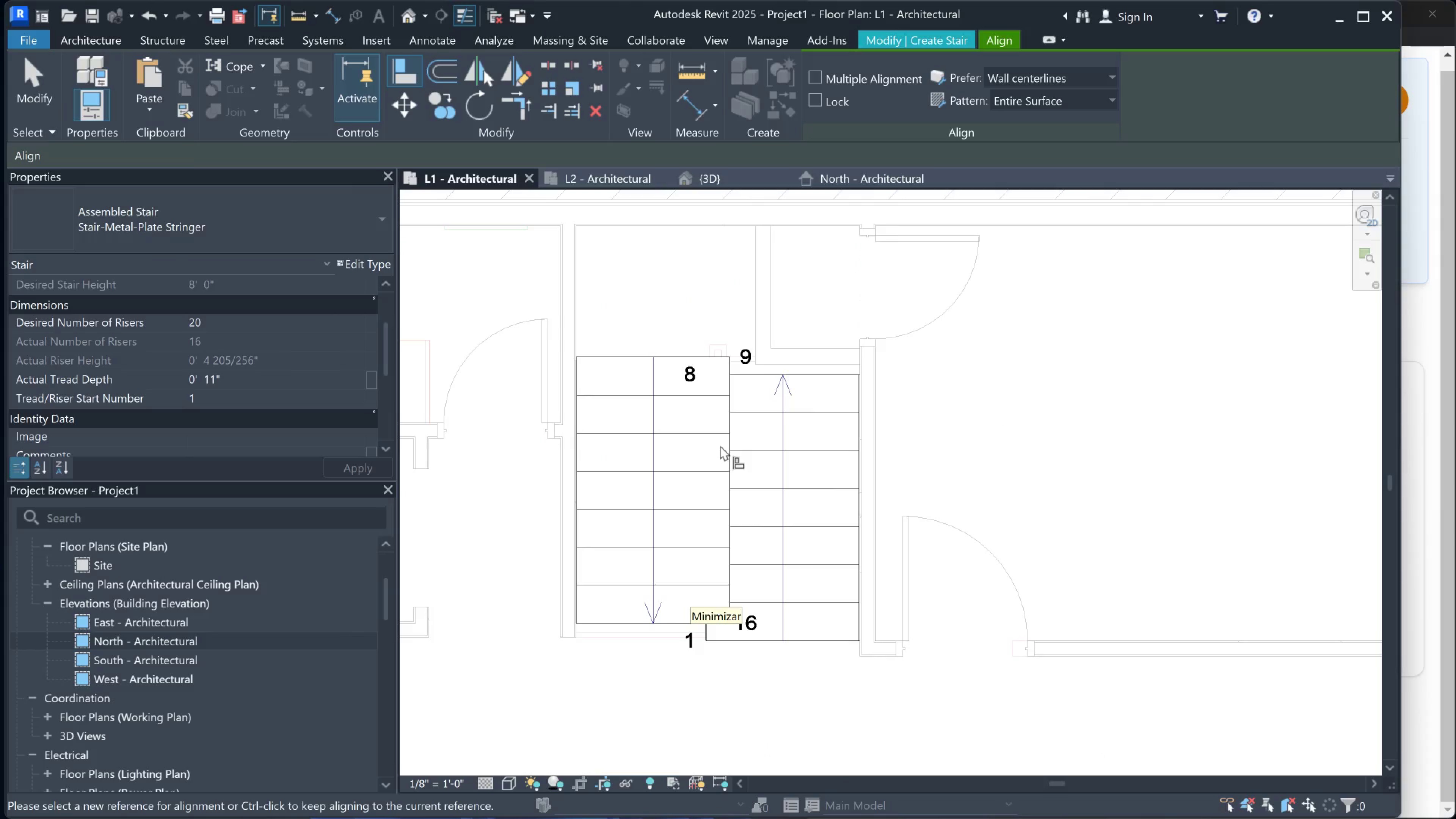 
key(Space)
 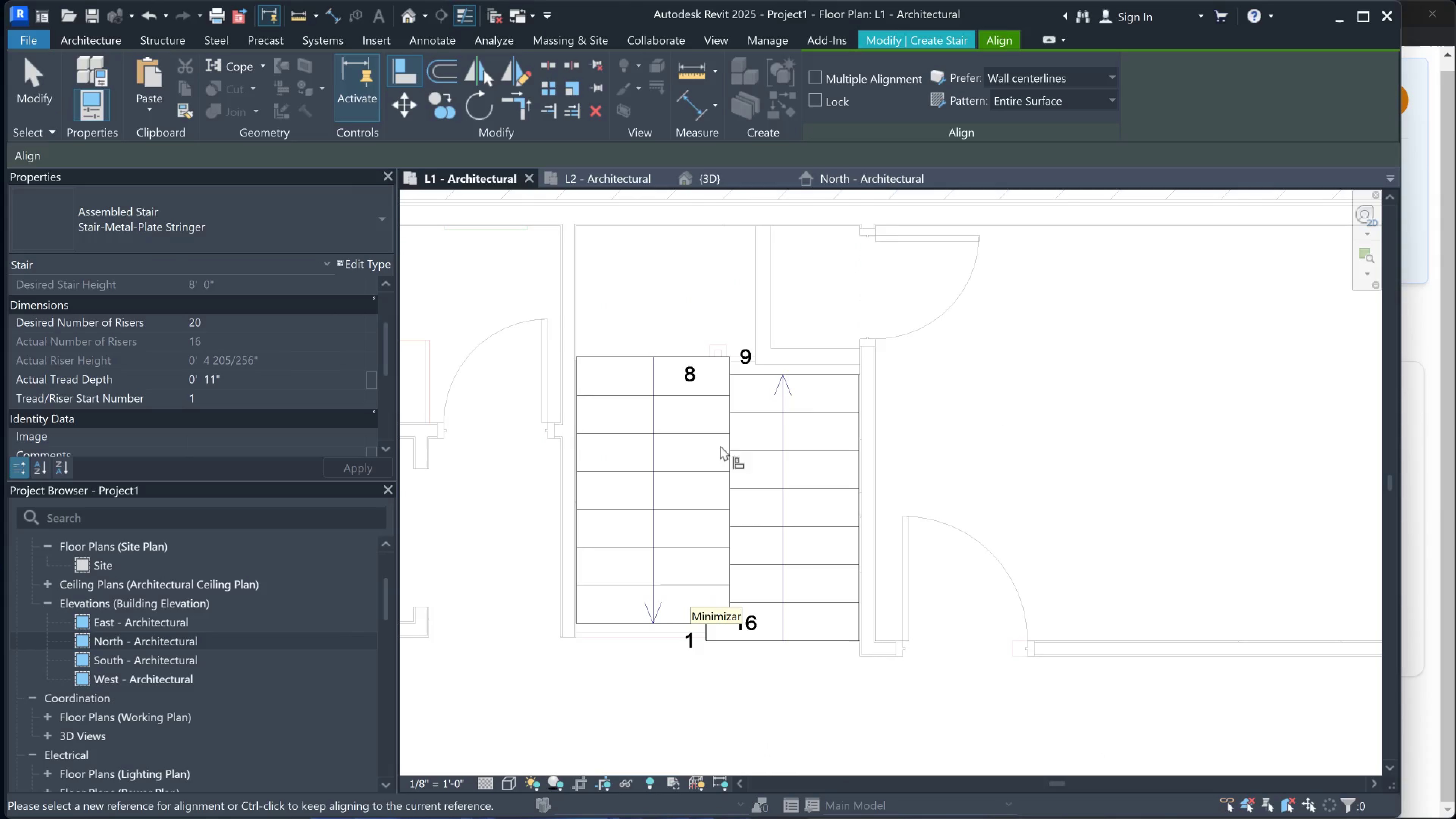 
key(Escape)
 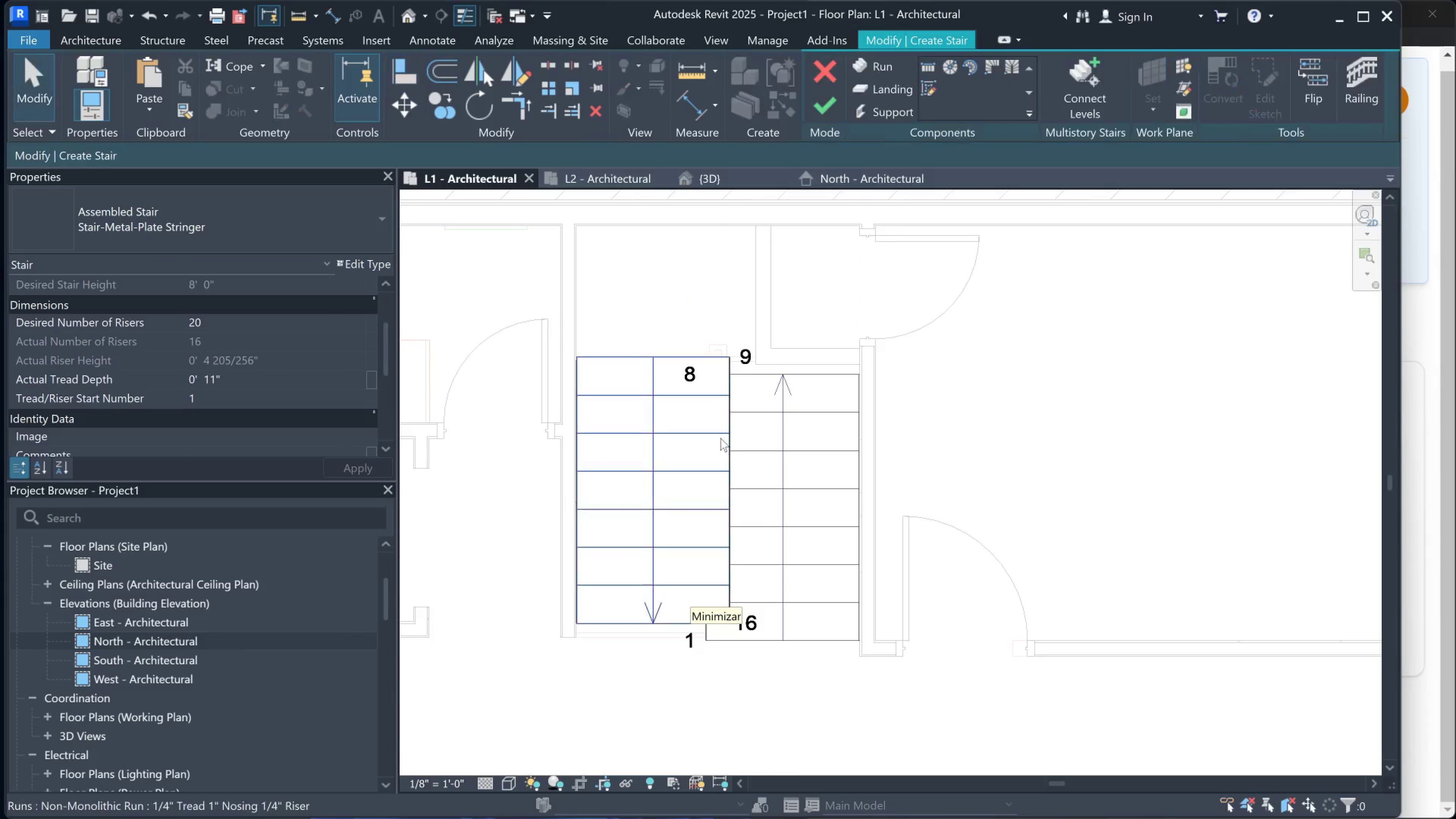 
left_click([720, 438])
 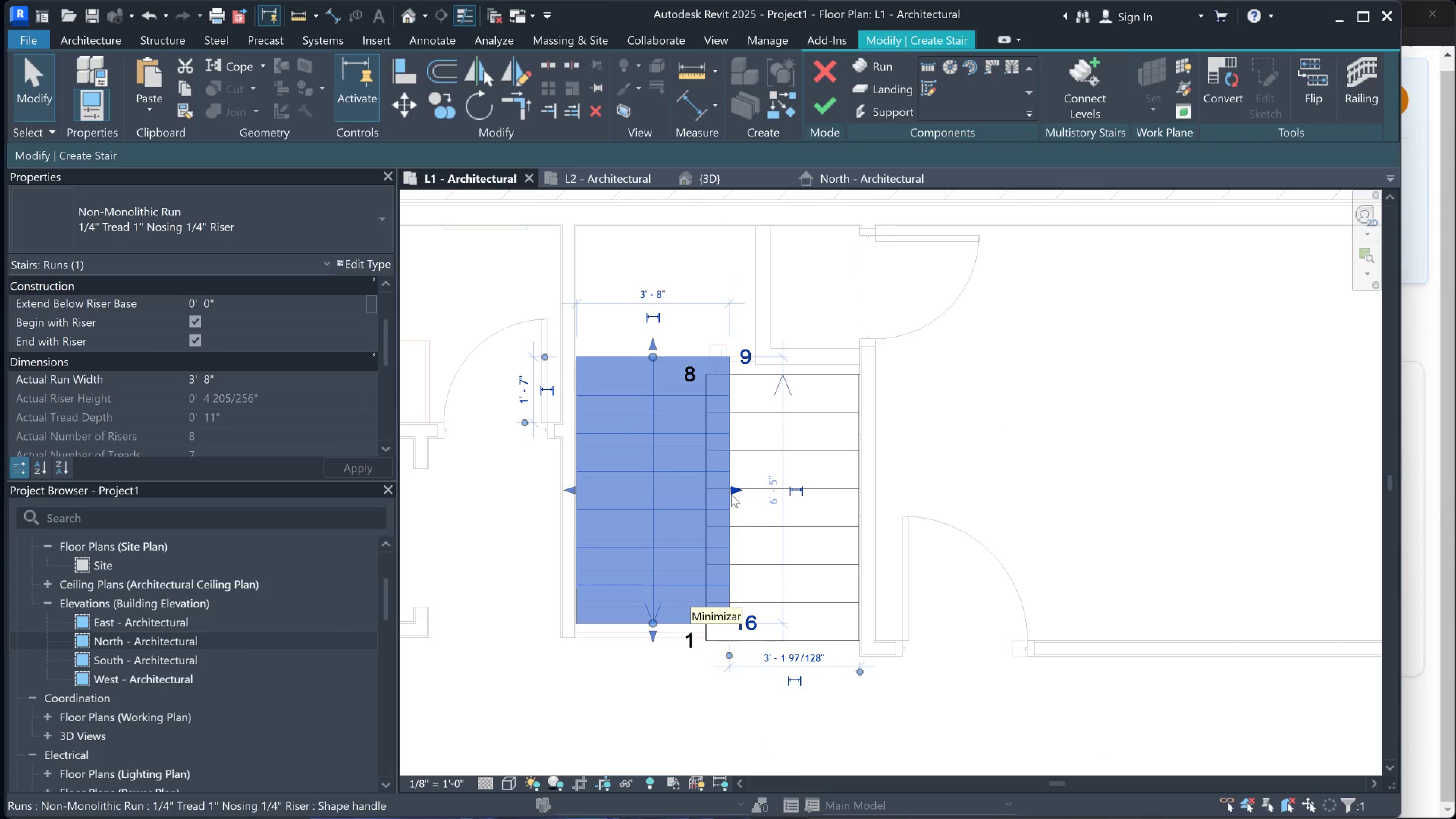 
left_click_drag(start_coordinate=[732, 490], to_coordinate=[679, 490])
 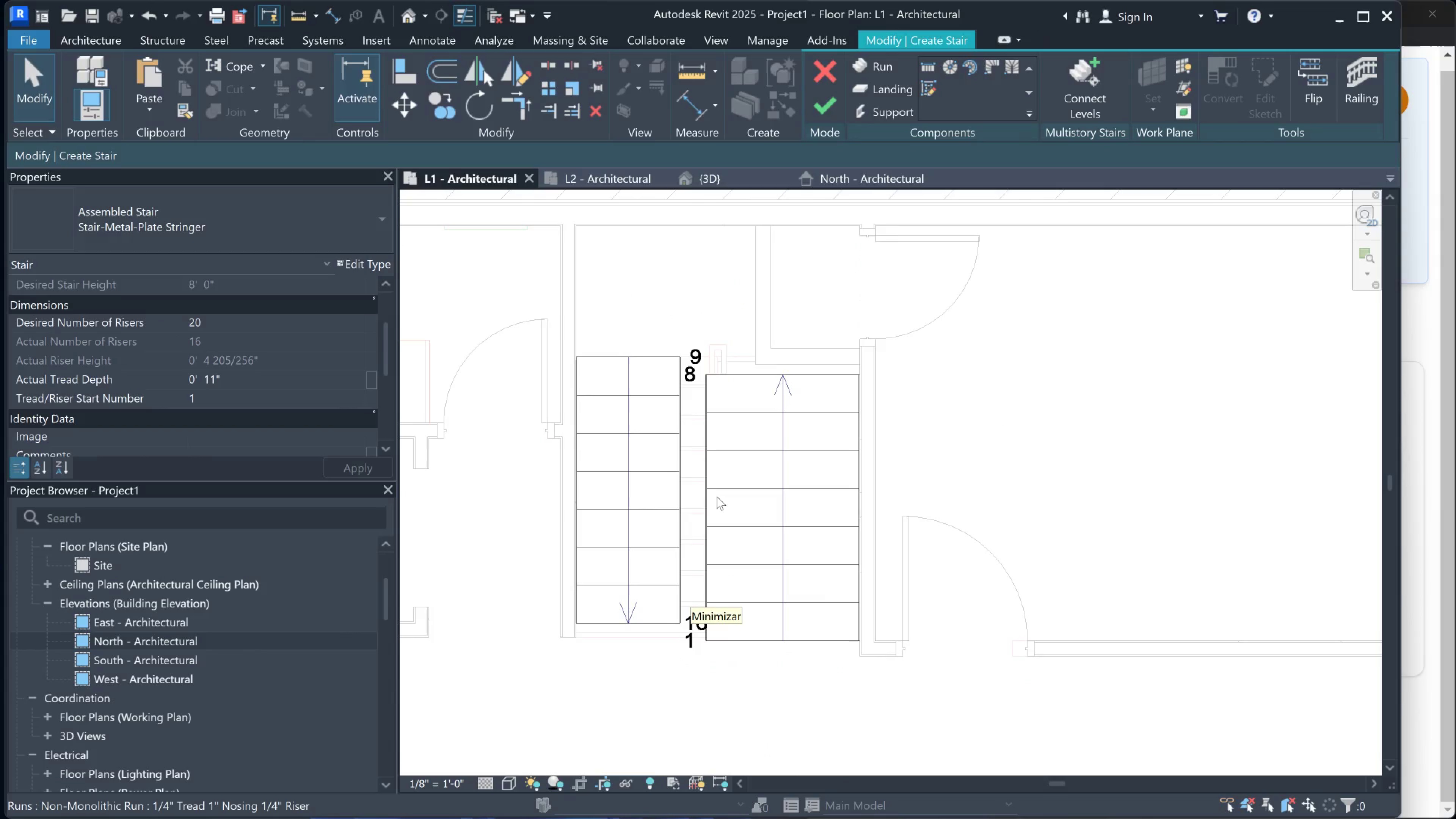 
left_click([725, 491])
 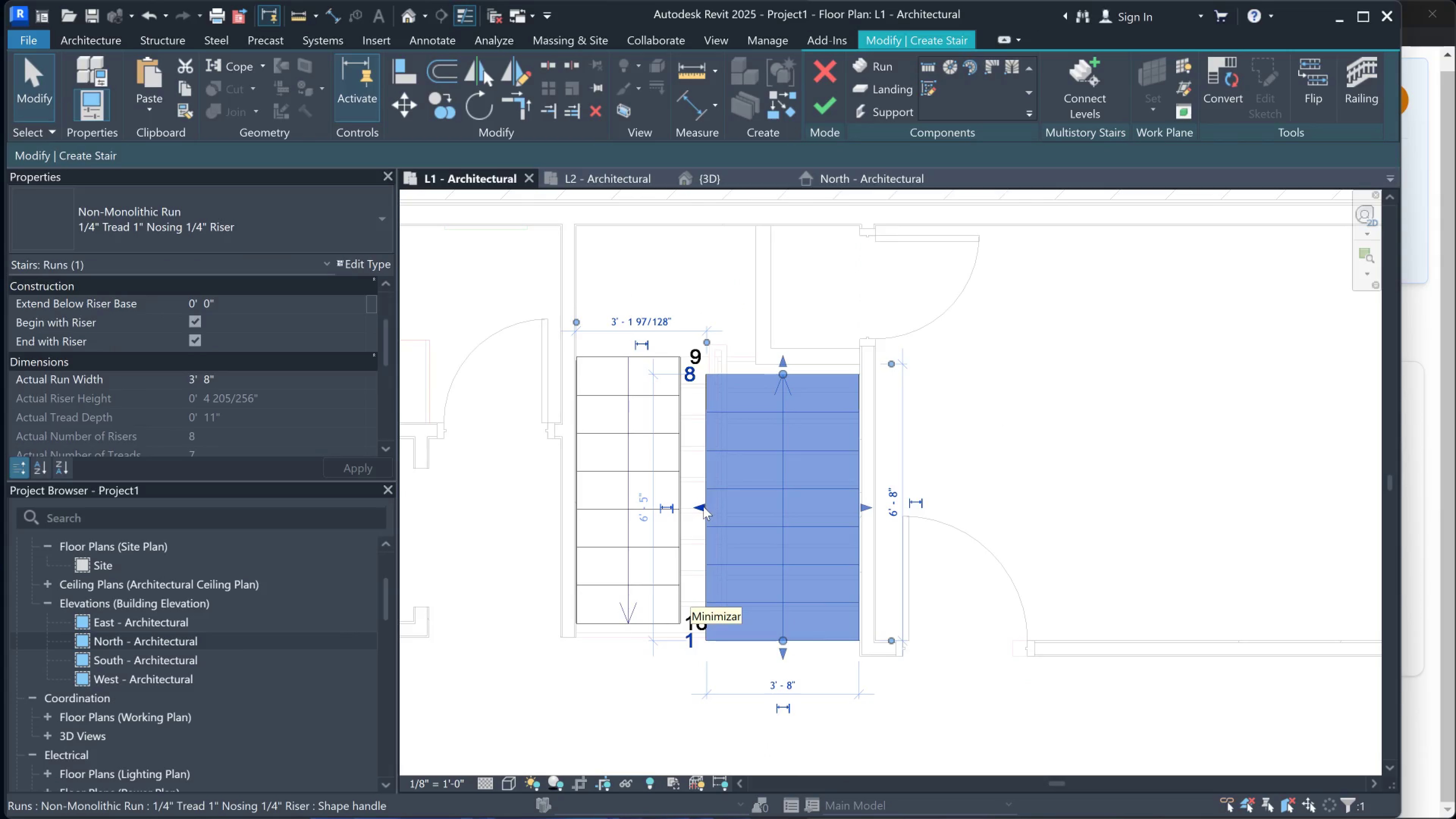 
left_click_drag(start_coordinate=[703, 507], to_coordinate=[741, 507])
 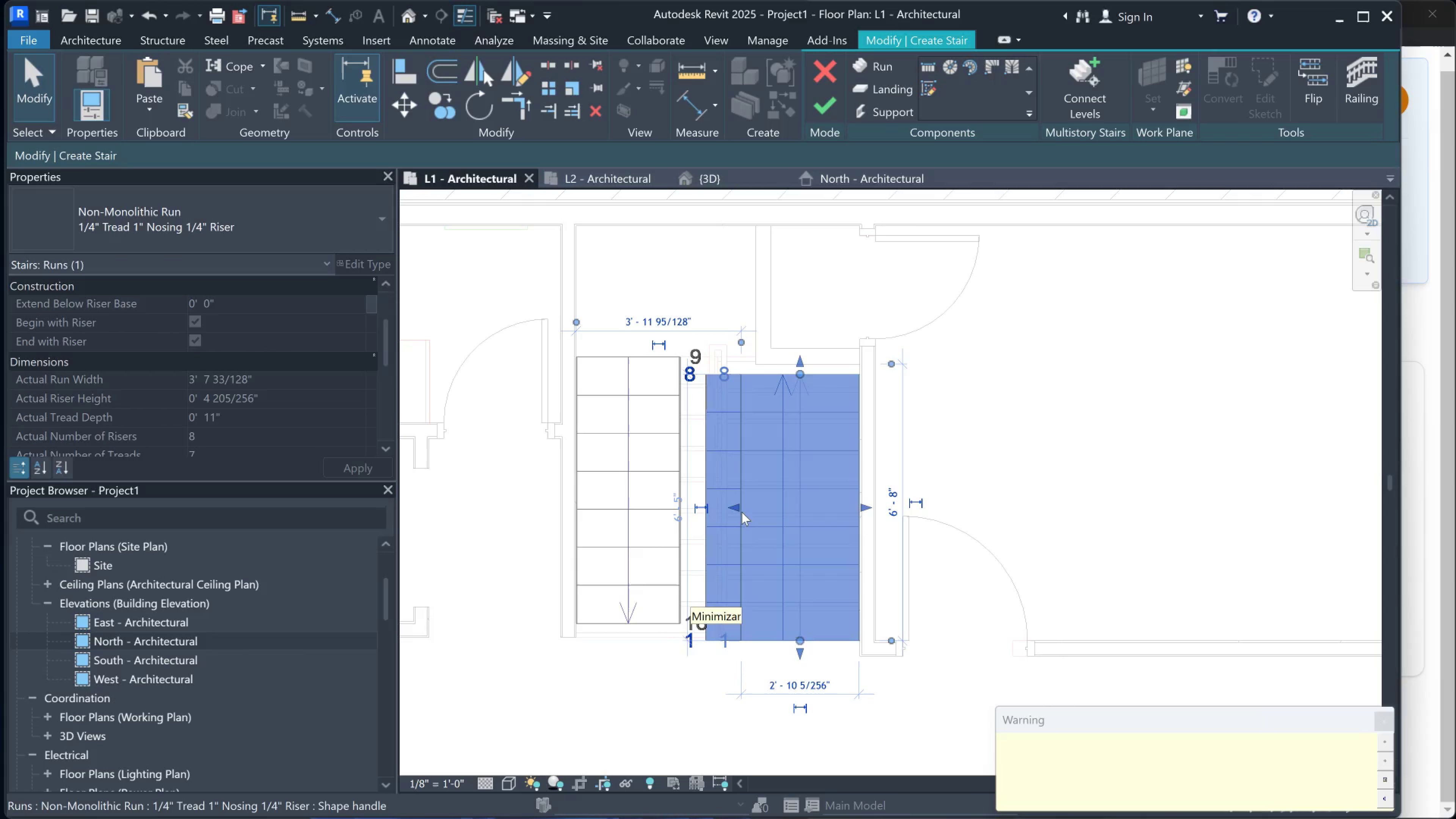 
scroll: coordinate [730, 521], scroll_direction: up, amount: 3.0
 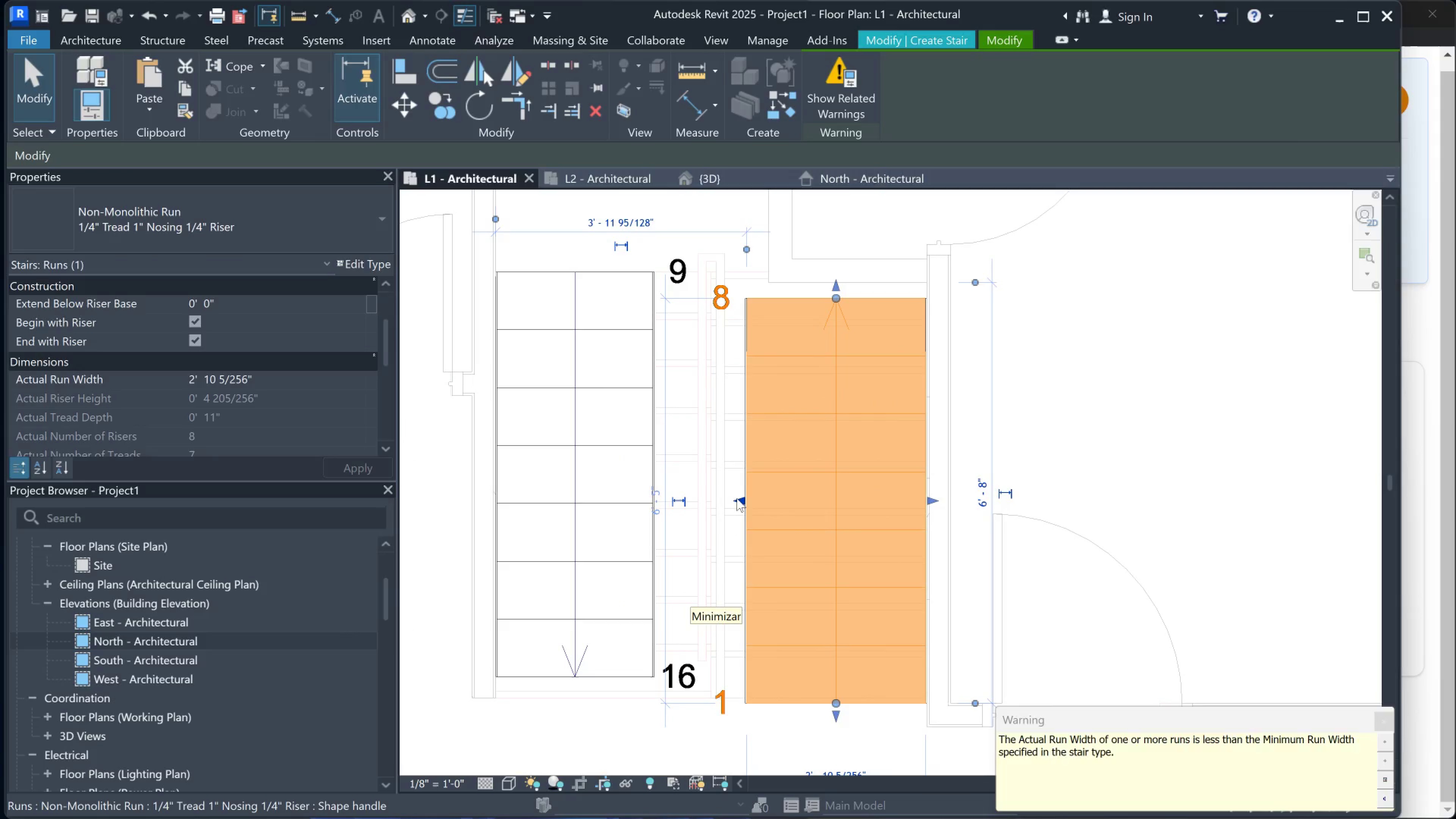 
left_click_drag(start_coordinate=[740, 498], to_coordinate=[714, 501])
 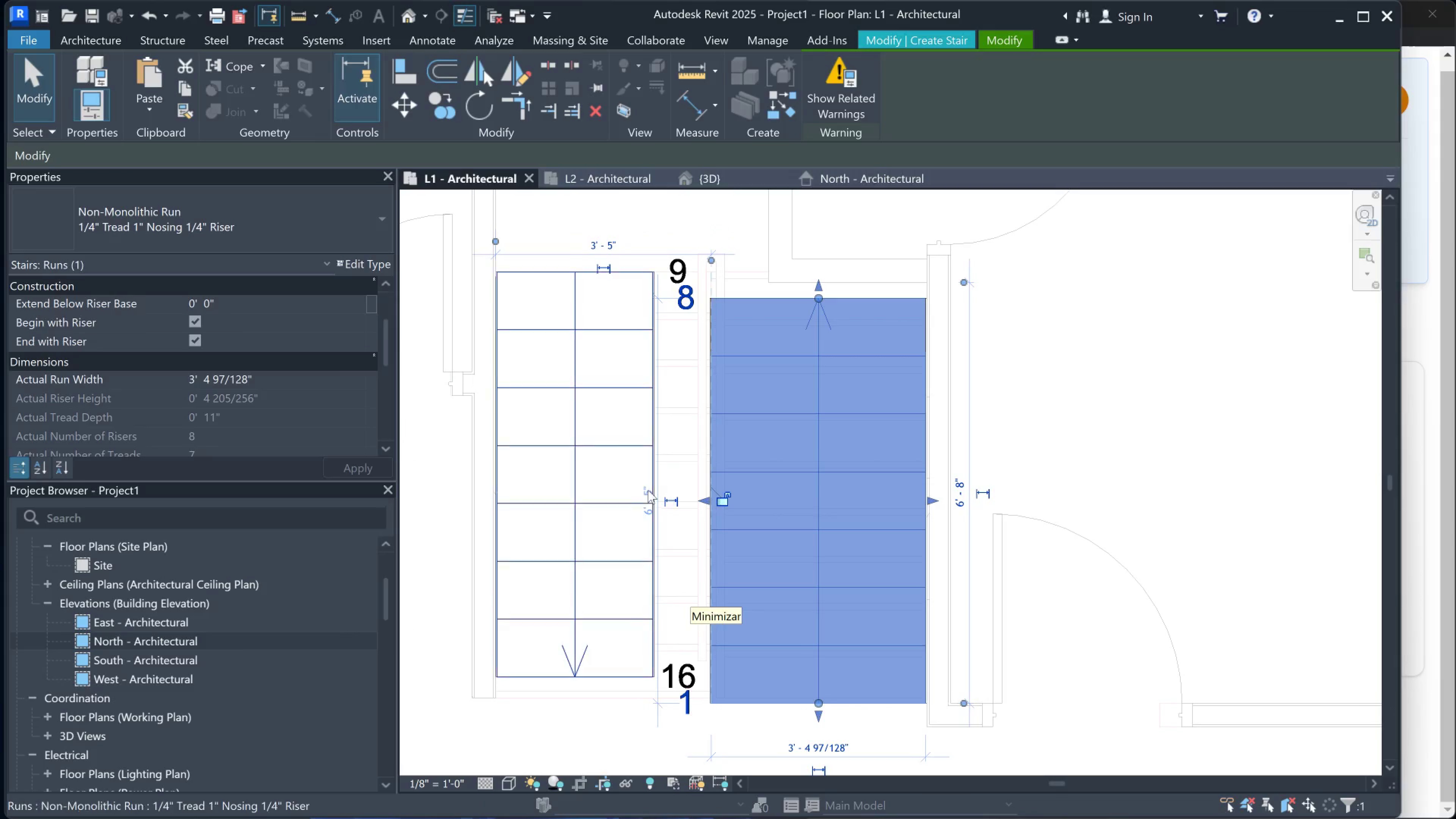 
left_click([651, 470])
 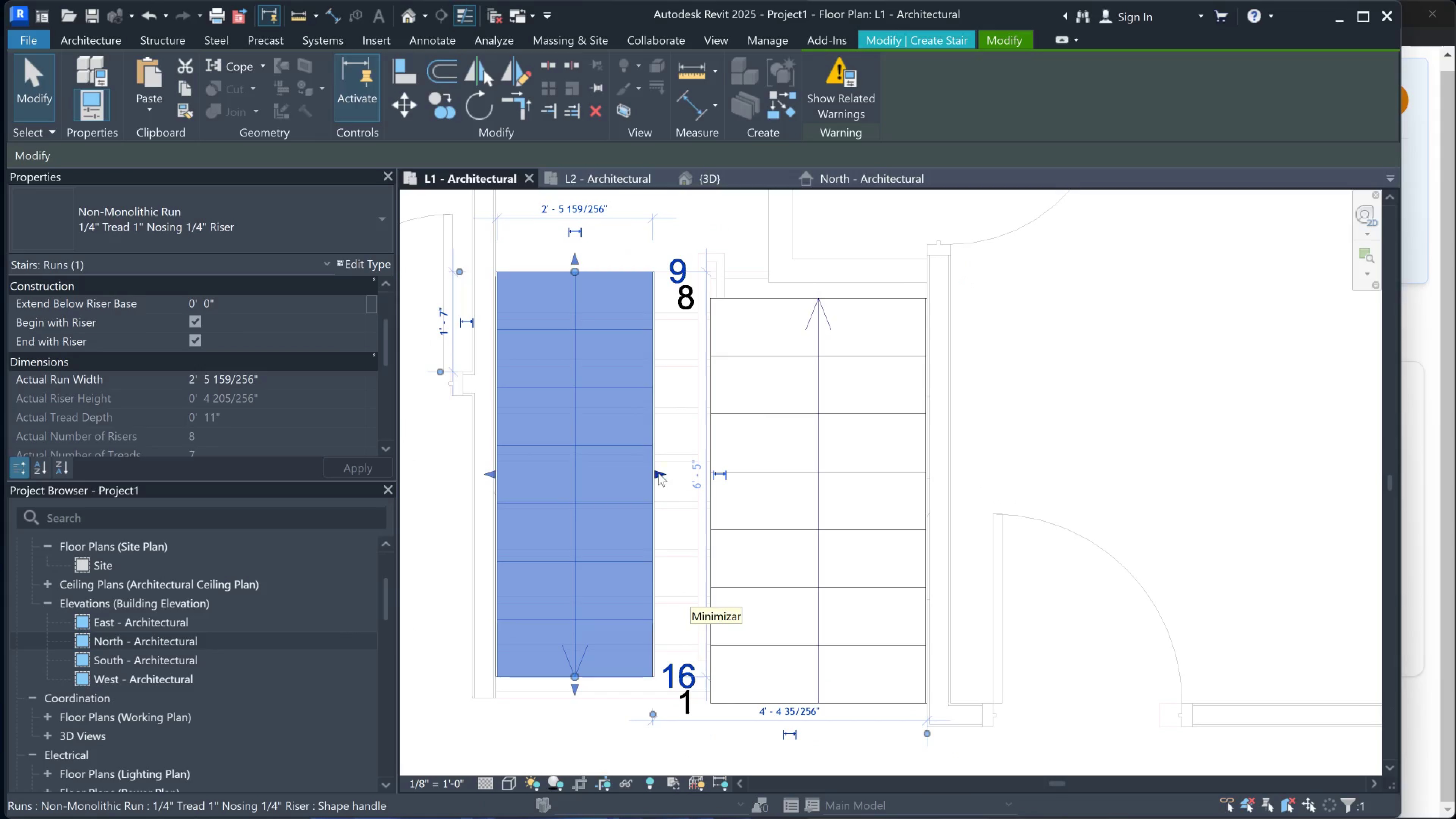 
left_click_drag(start_coordinate=[658, 474], to_coordinate=[703, 475])
 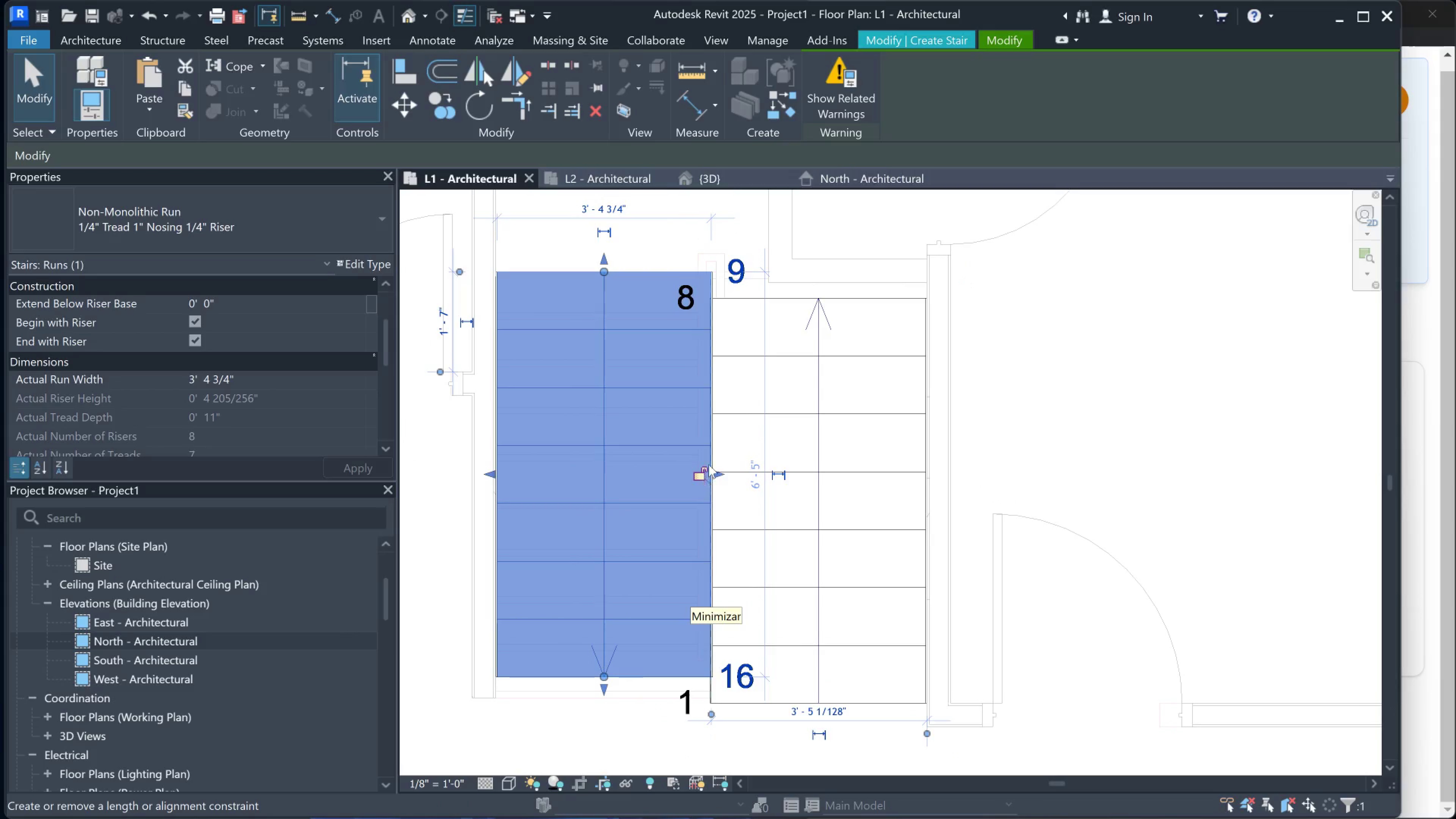 
scroll: coordinate [714, 479], scroll_direction: down, amount: 2.0
 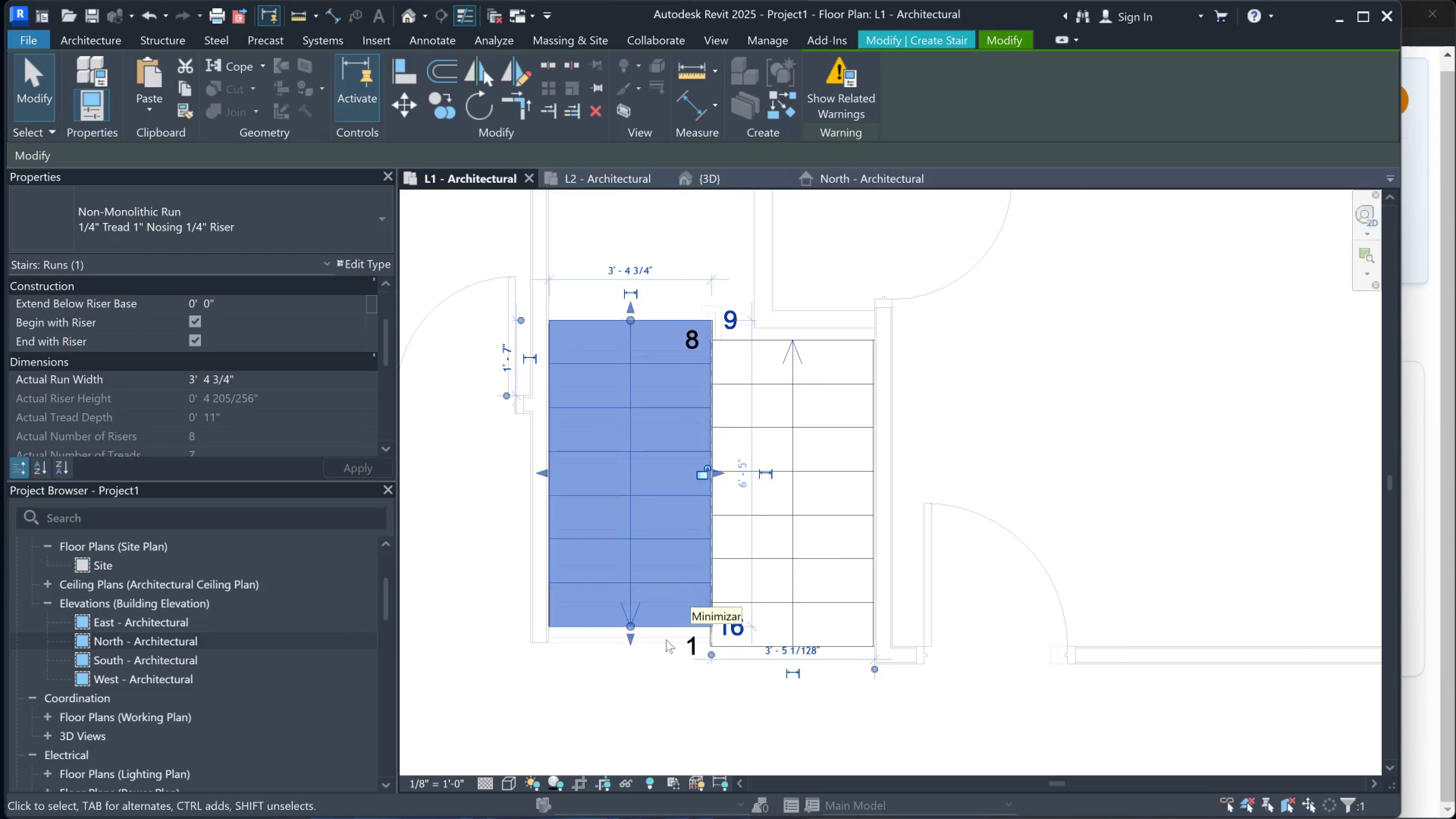 
scroll: coordinate [639, 656], scroll_direction: up, amount: 2.0
 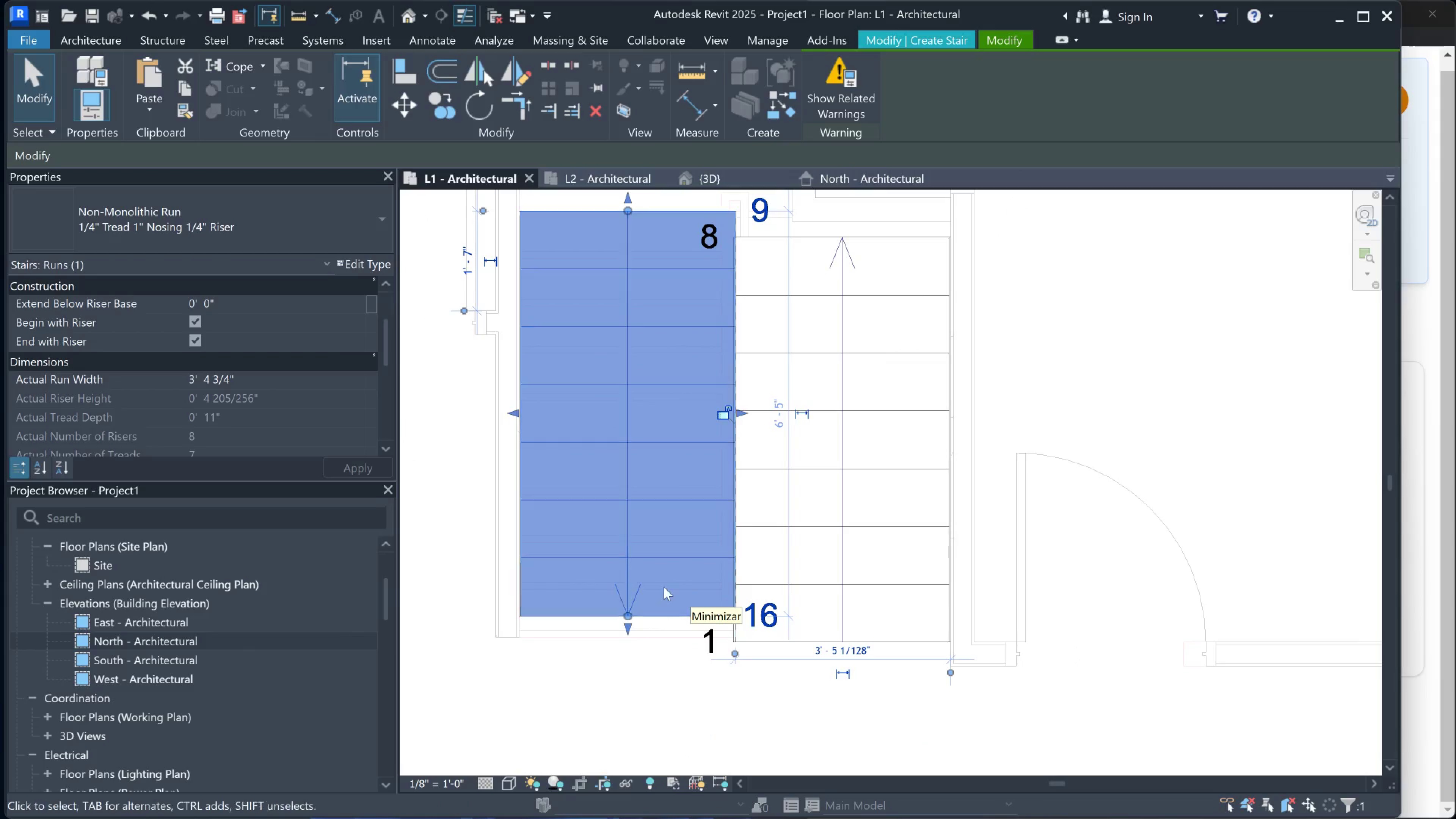 
key(ArrowDown)
 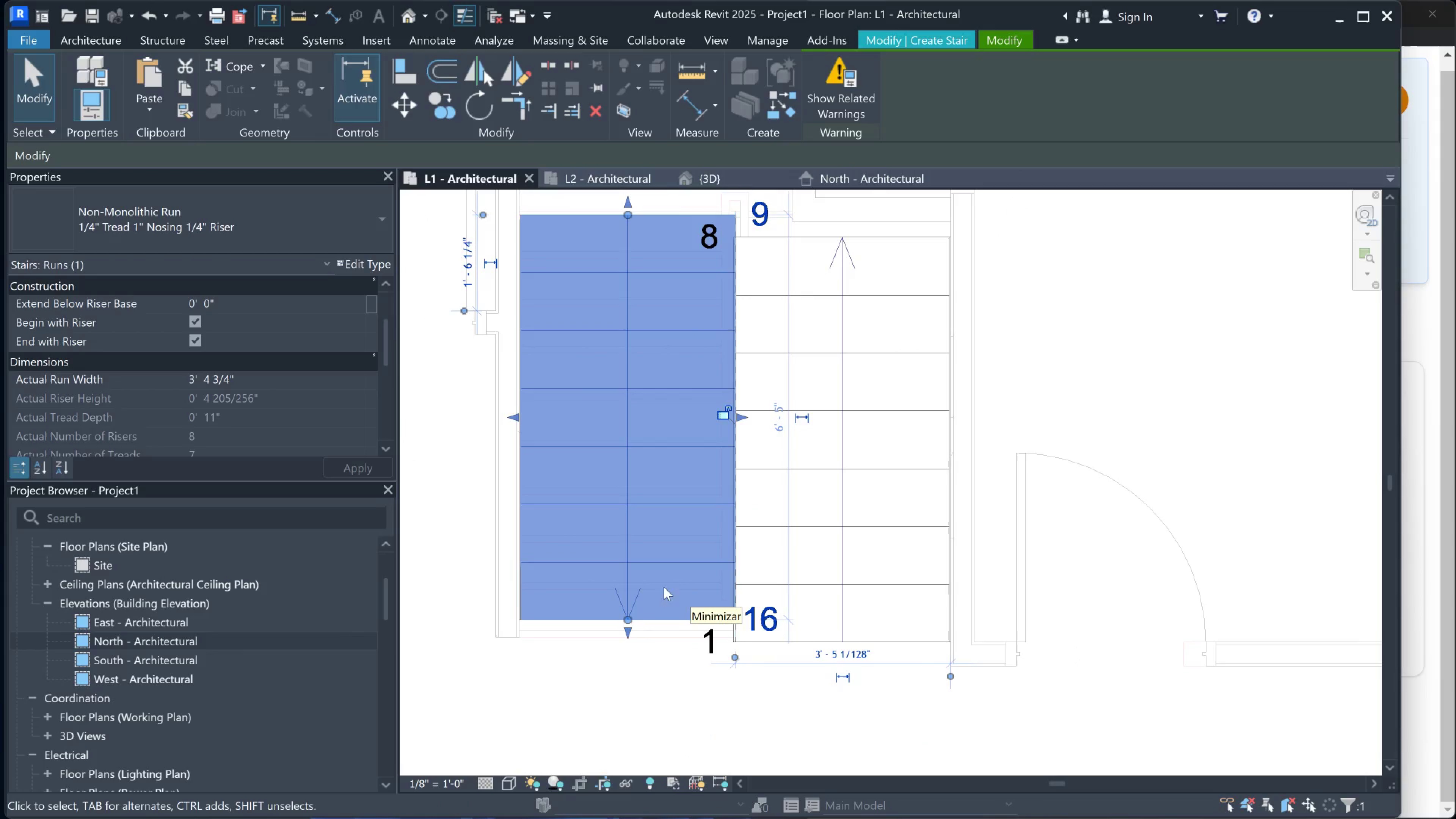 
key(ArrowDown)
 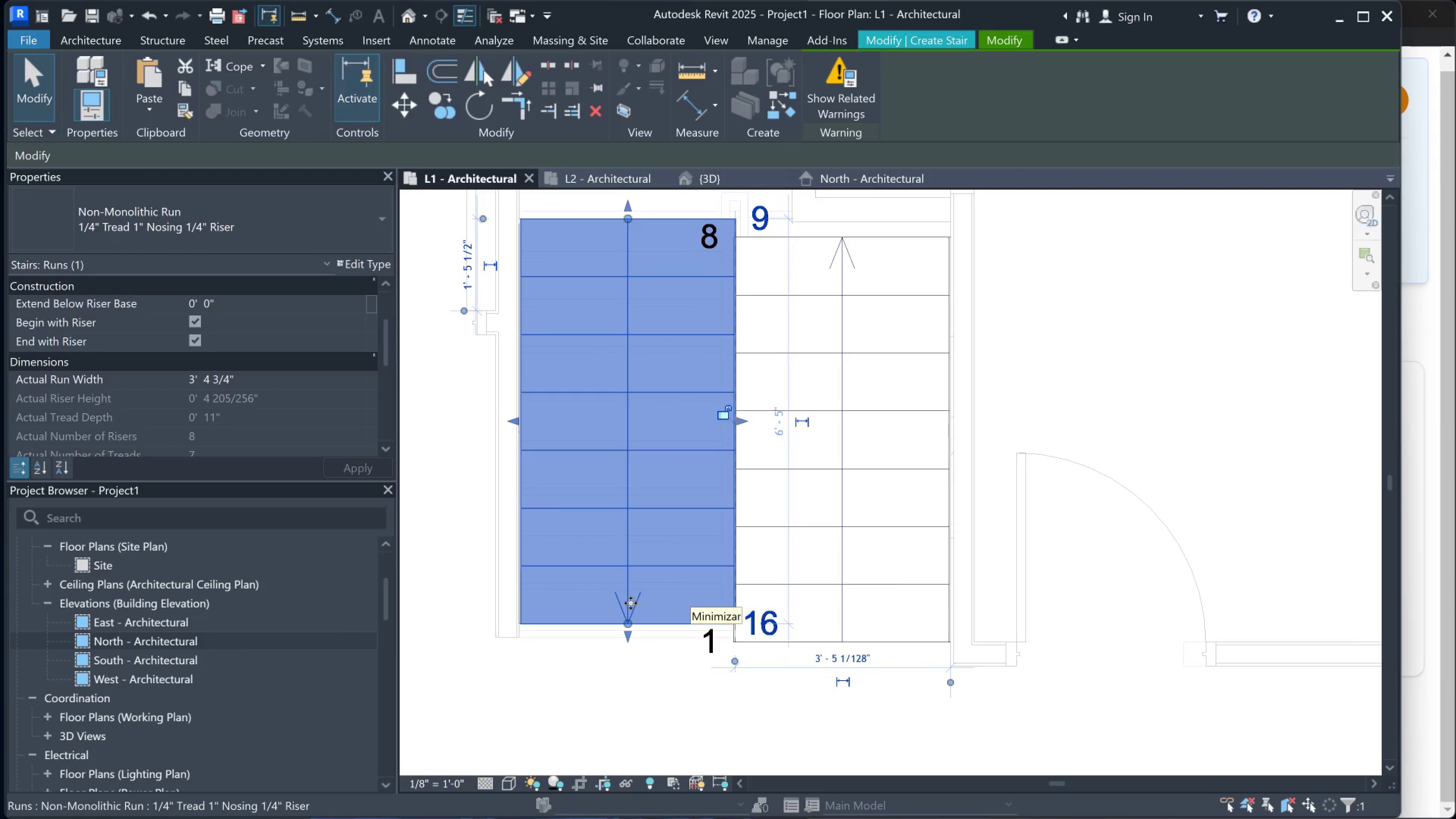 
key(ArrowDown)
 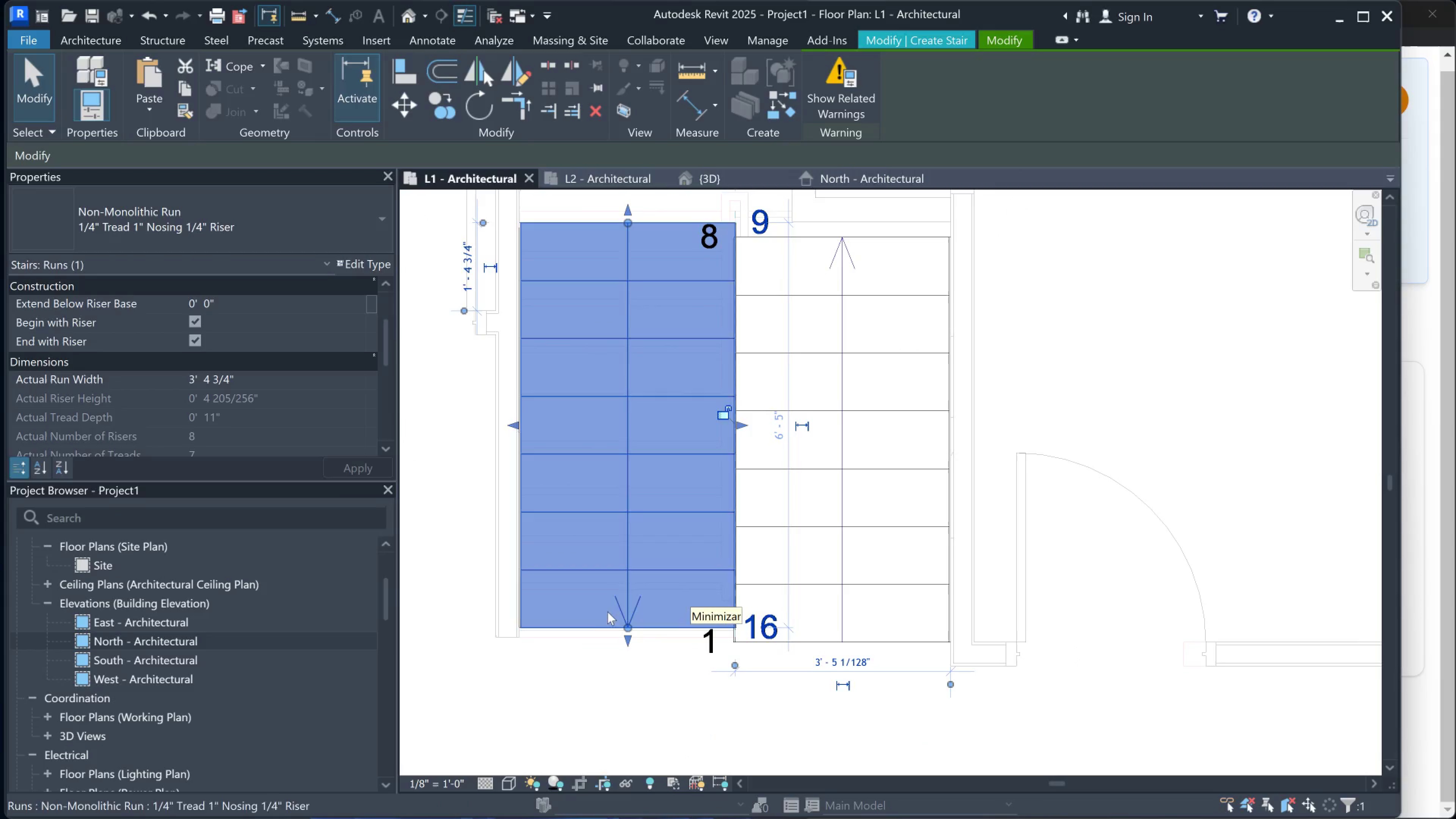 
key(ArrowDown)
 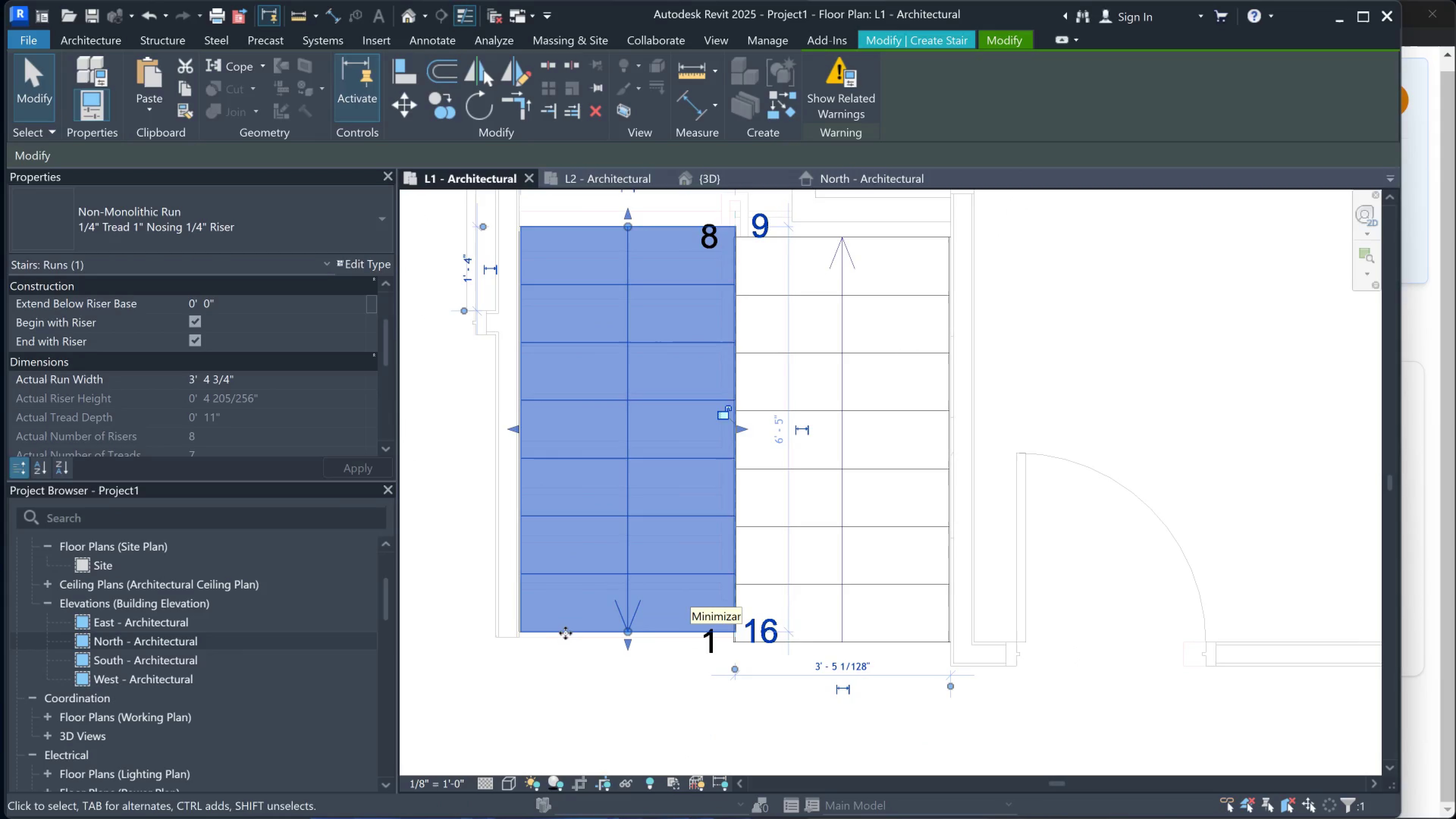 
key(ArrowDown)
 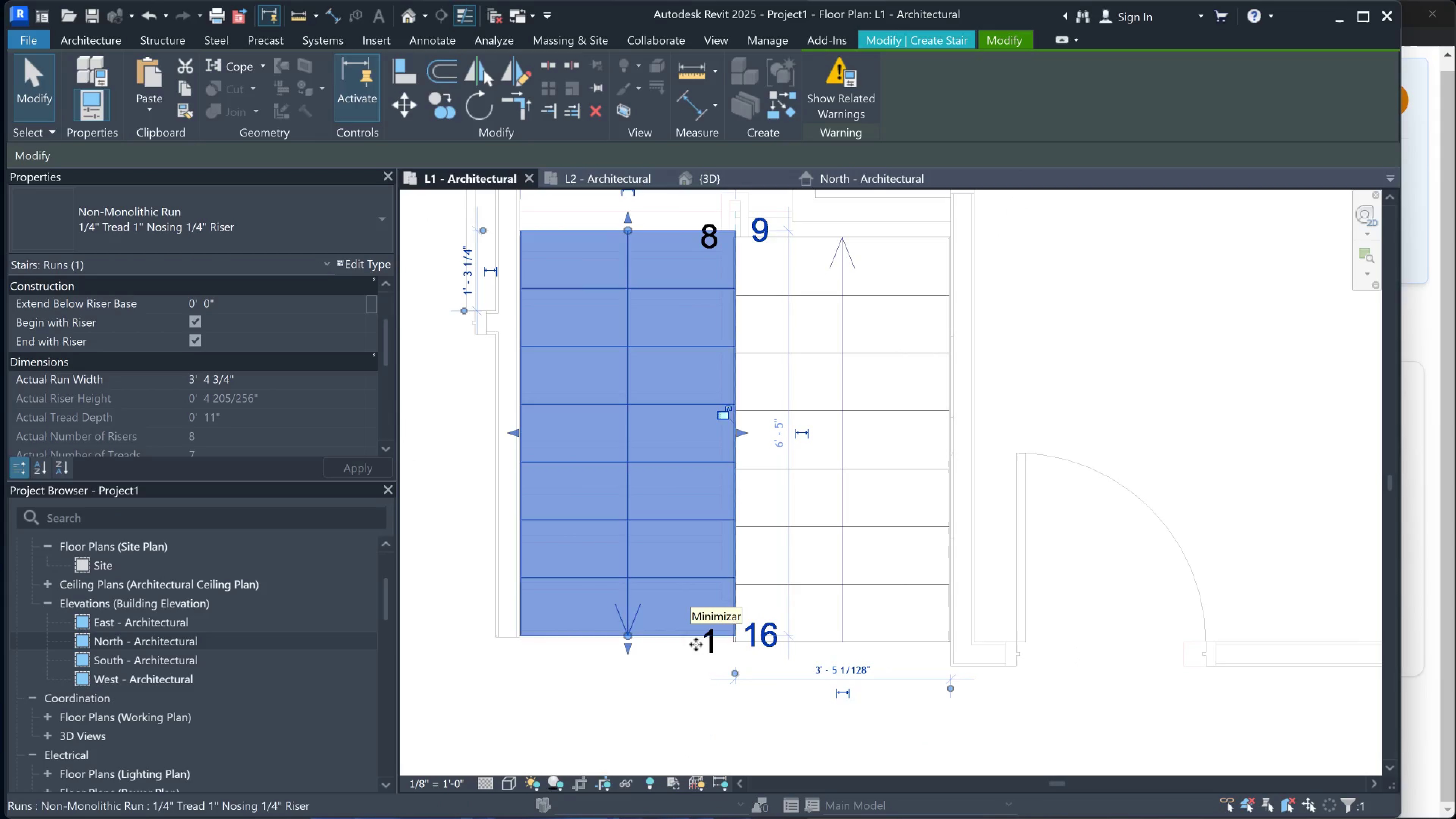 
key(ArrowDown)
 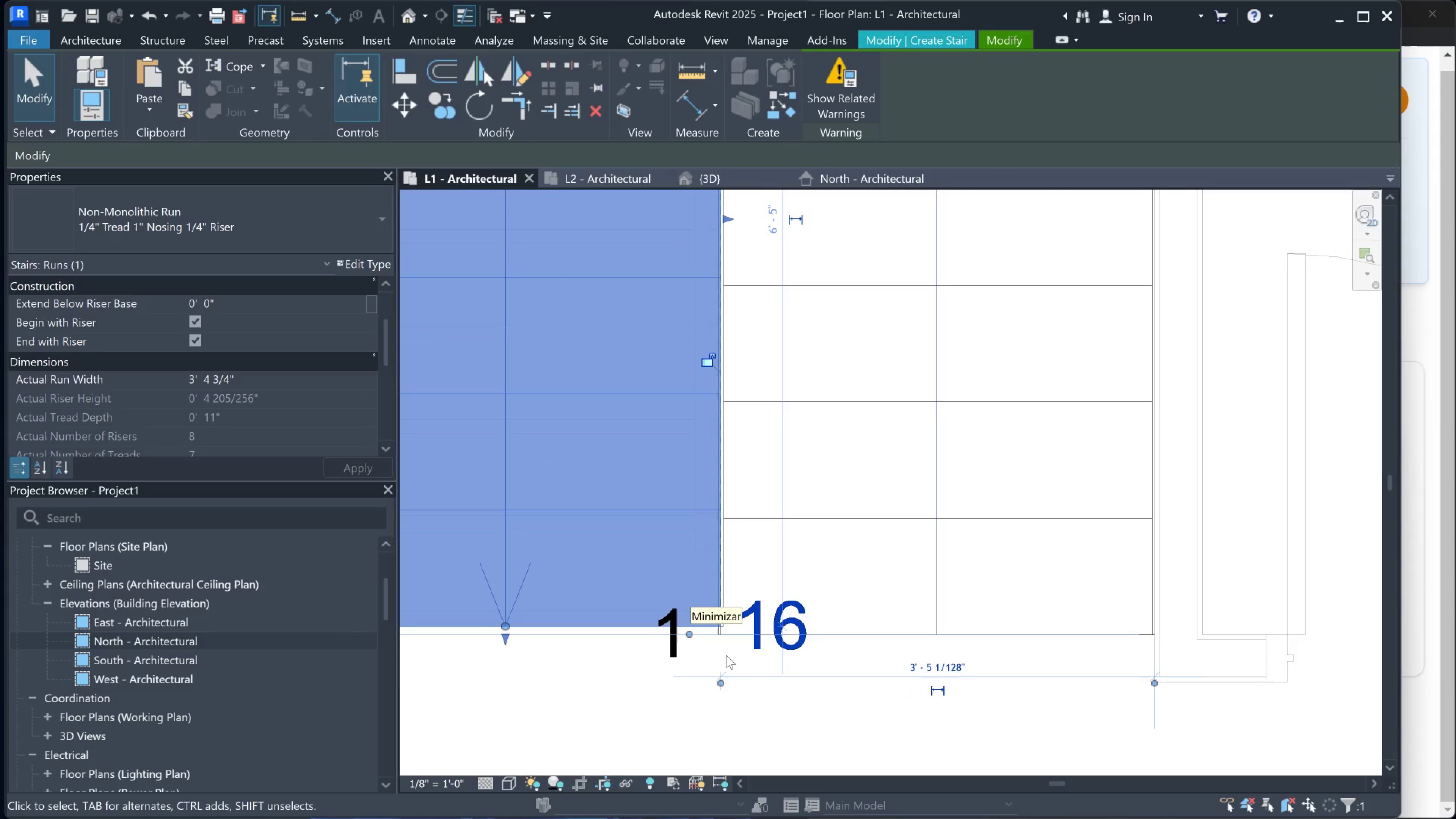 
key(ArrowUp)
 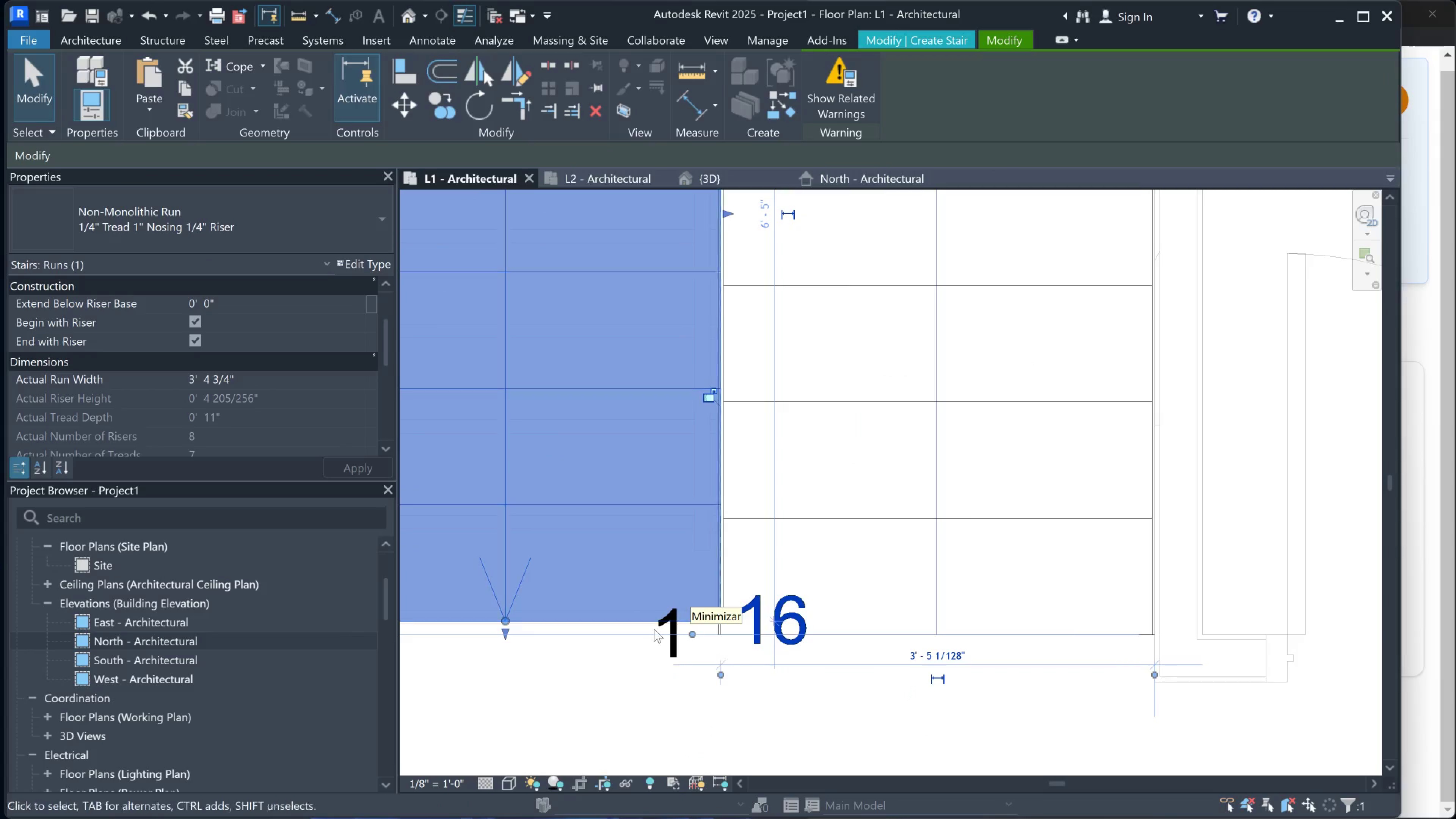 
scroll: coordinate [724, 655], scroll_direction: up, amount: 5.0
 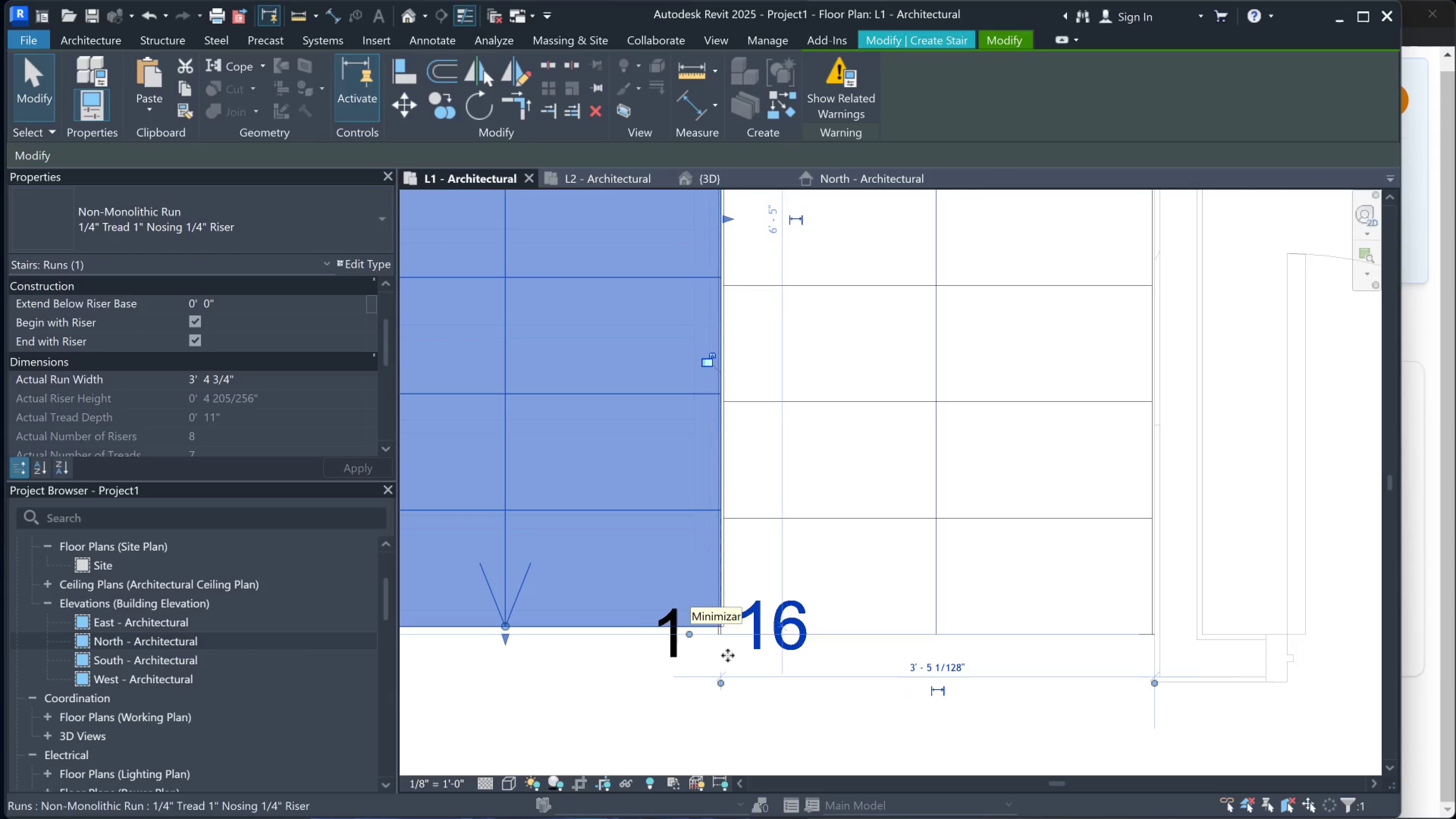 
hold_key(key=ArrowUp, duration=0.47)
 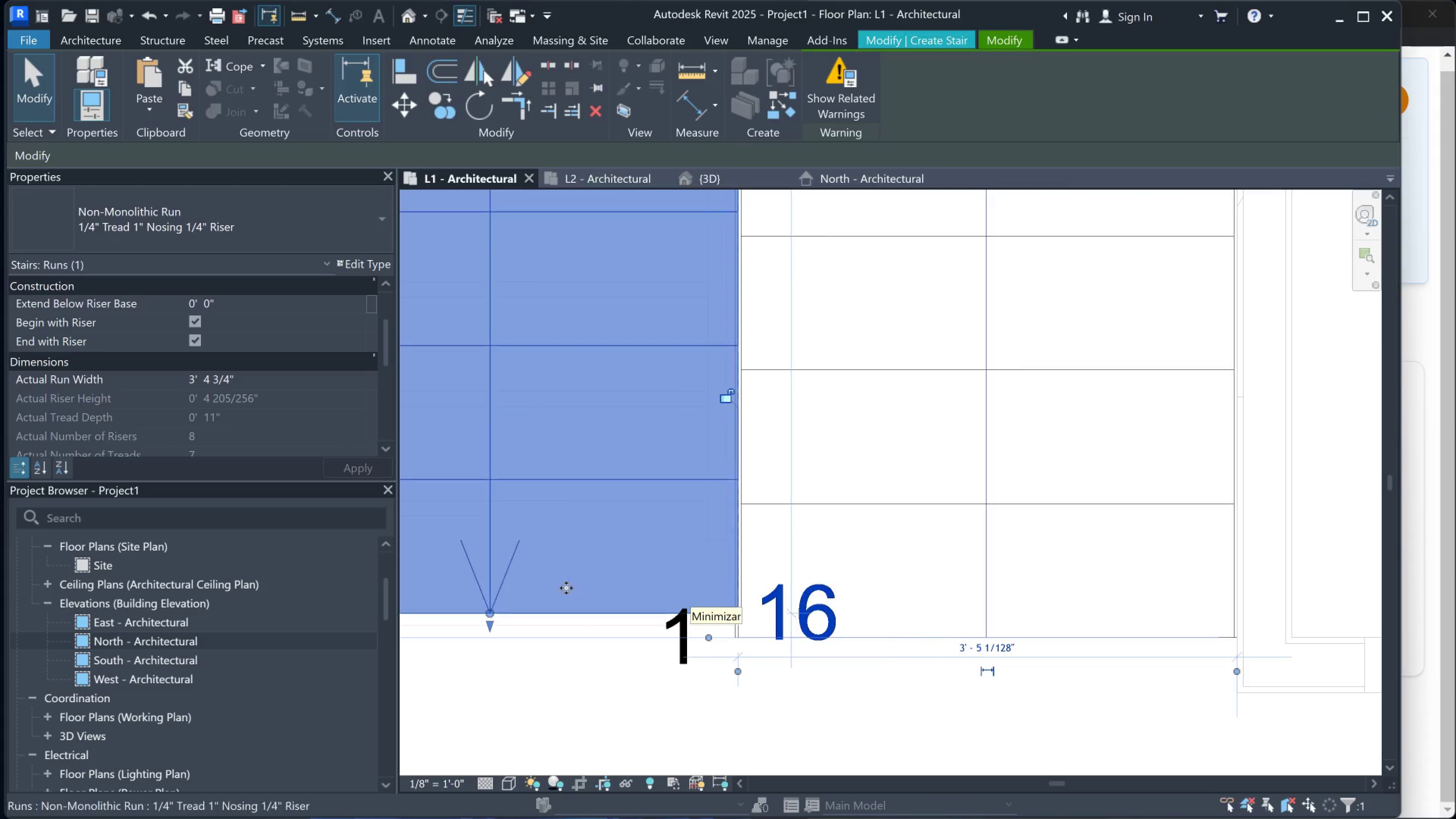 
scroll: coordinate [607, 613], scroll_direction: up, amount: 1.0
 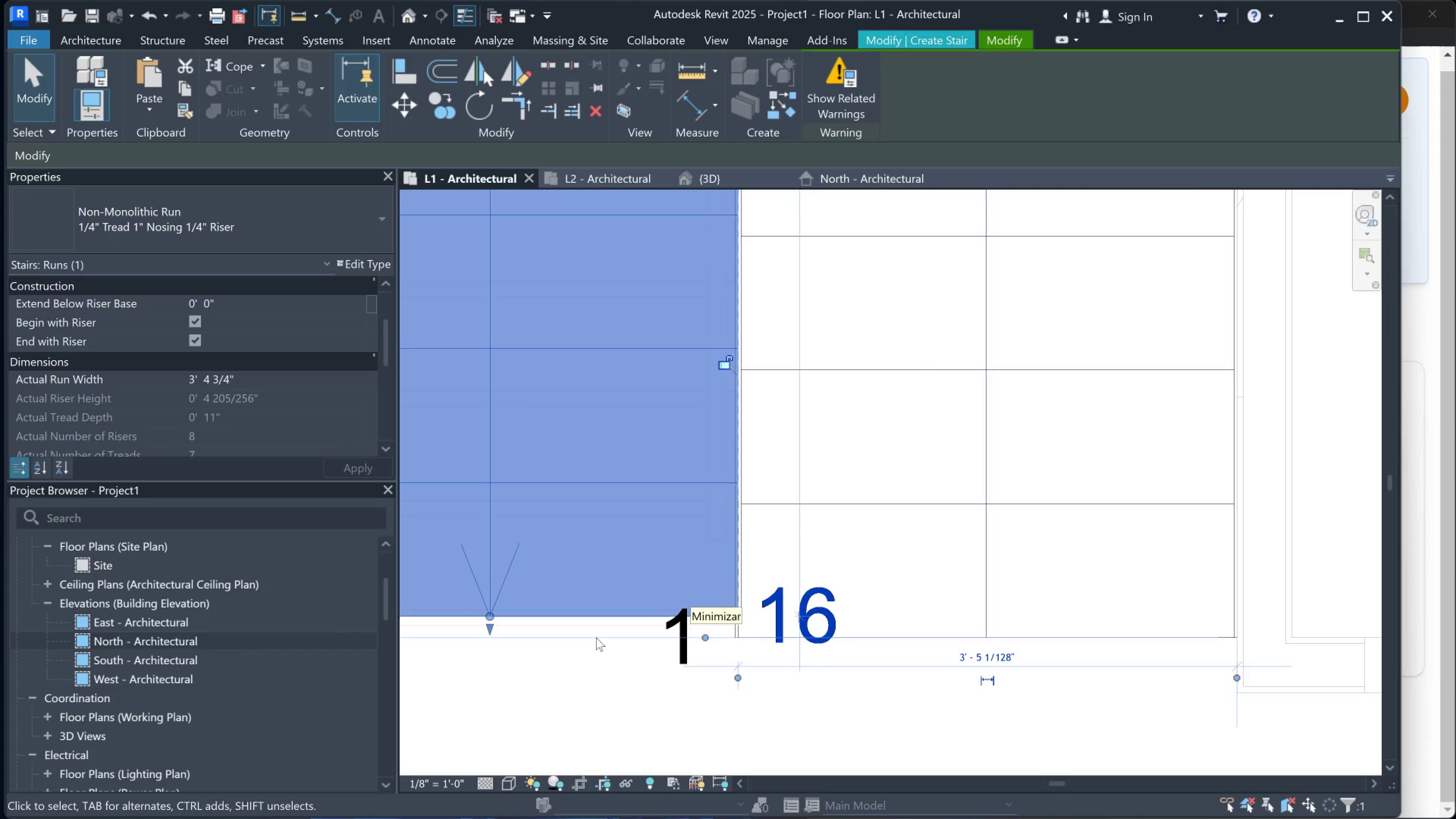 
key(ArrowUp)
 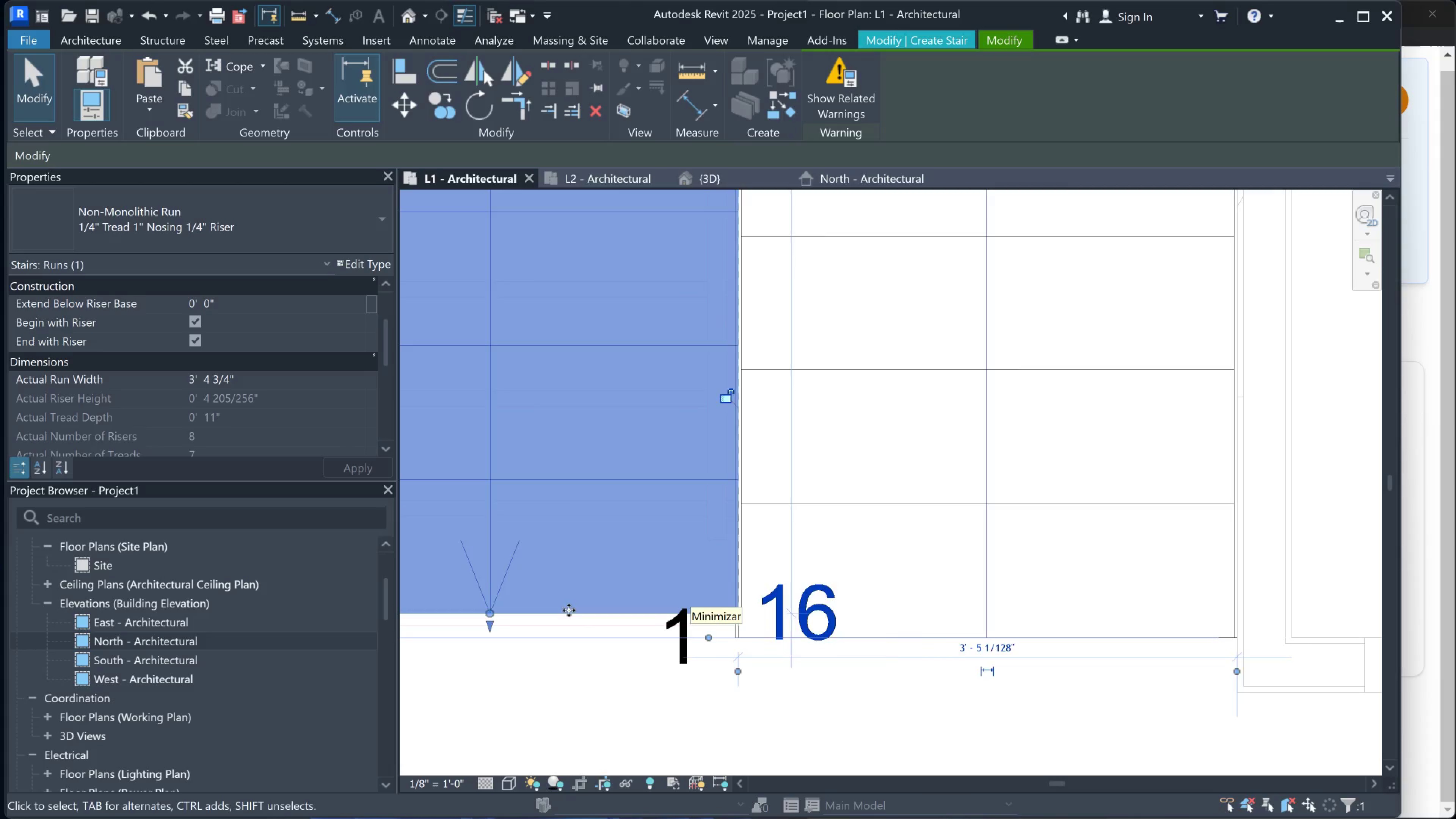 
scroll: coordinate [566, 580], scroll_direction: down, amount: 3.0
 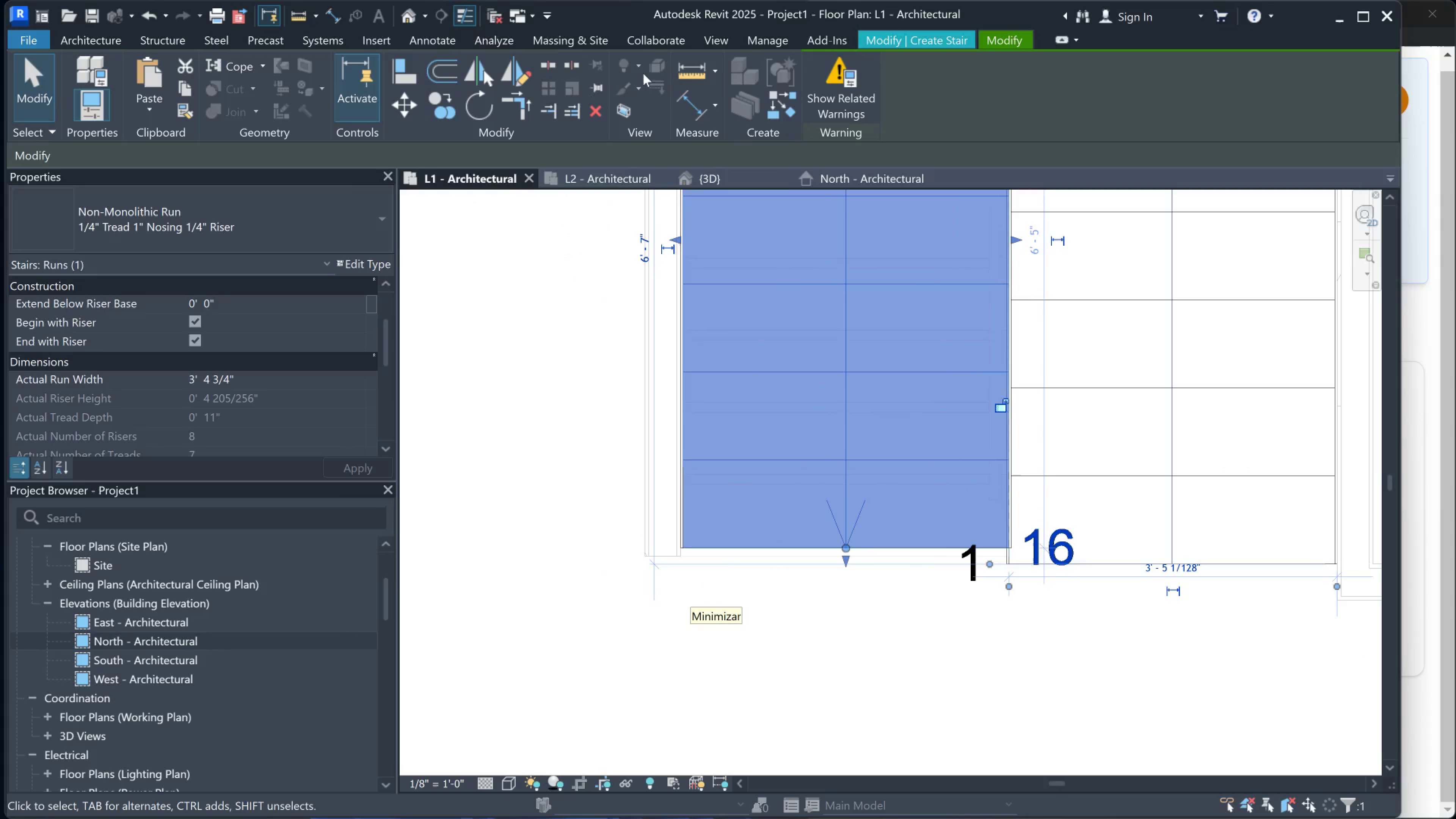 
left_click([412, 66])
 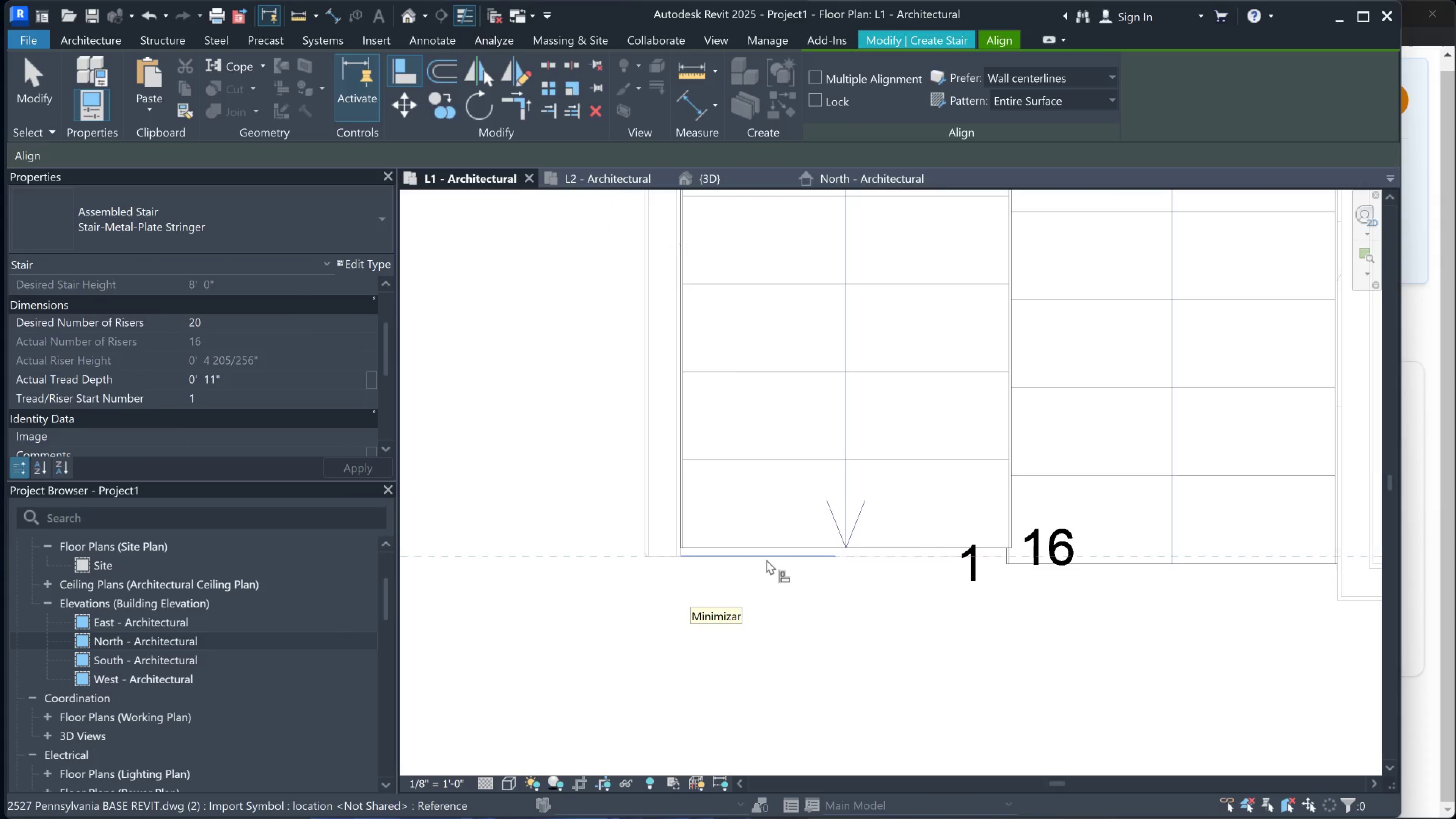 
double_click([767, 546])
 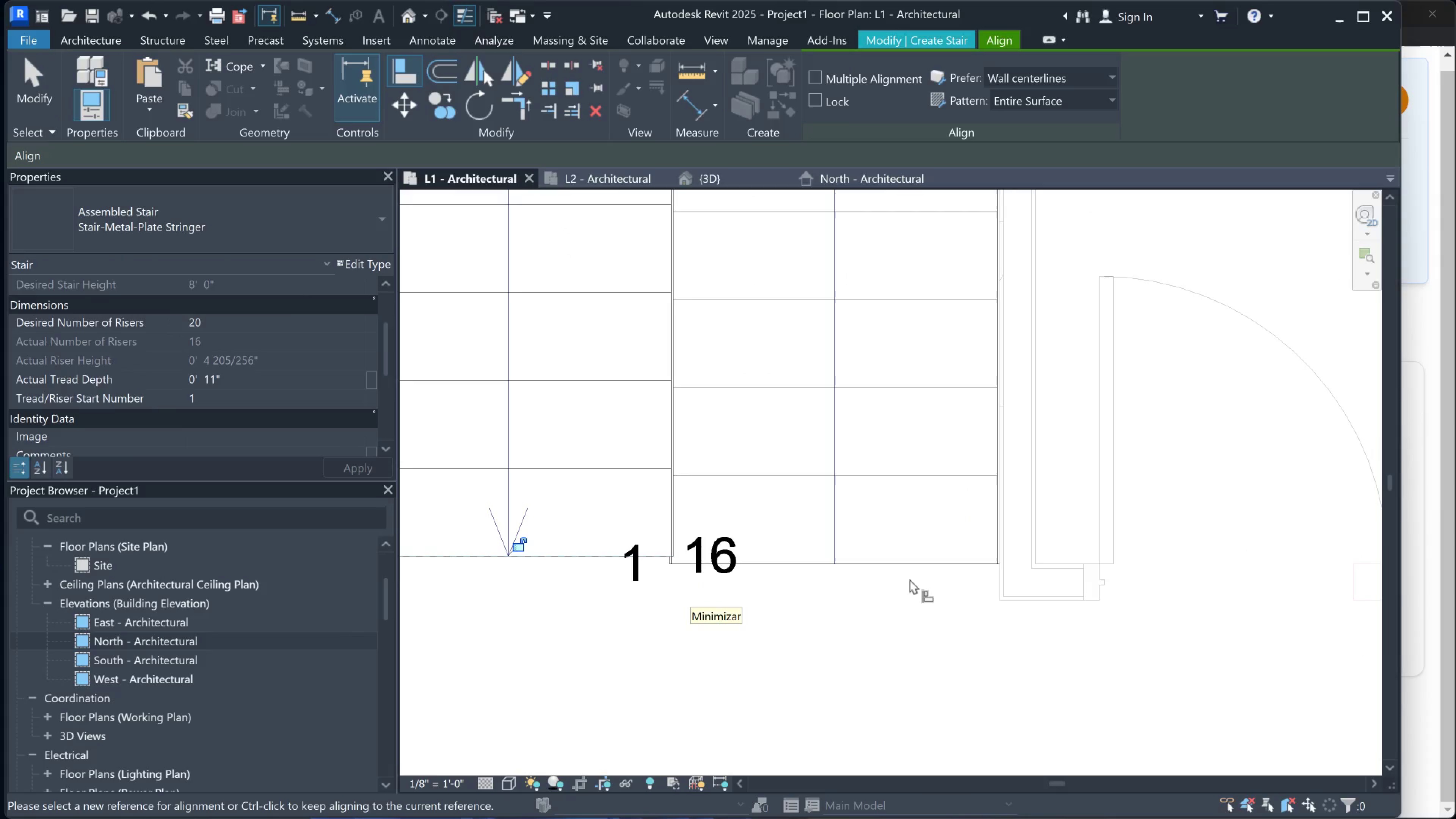 
left_click([917, 568])
 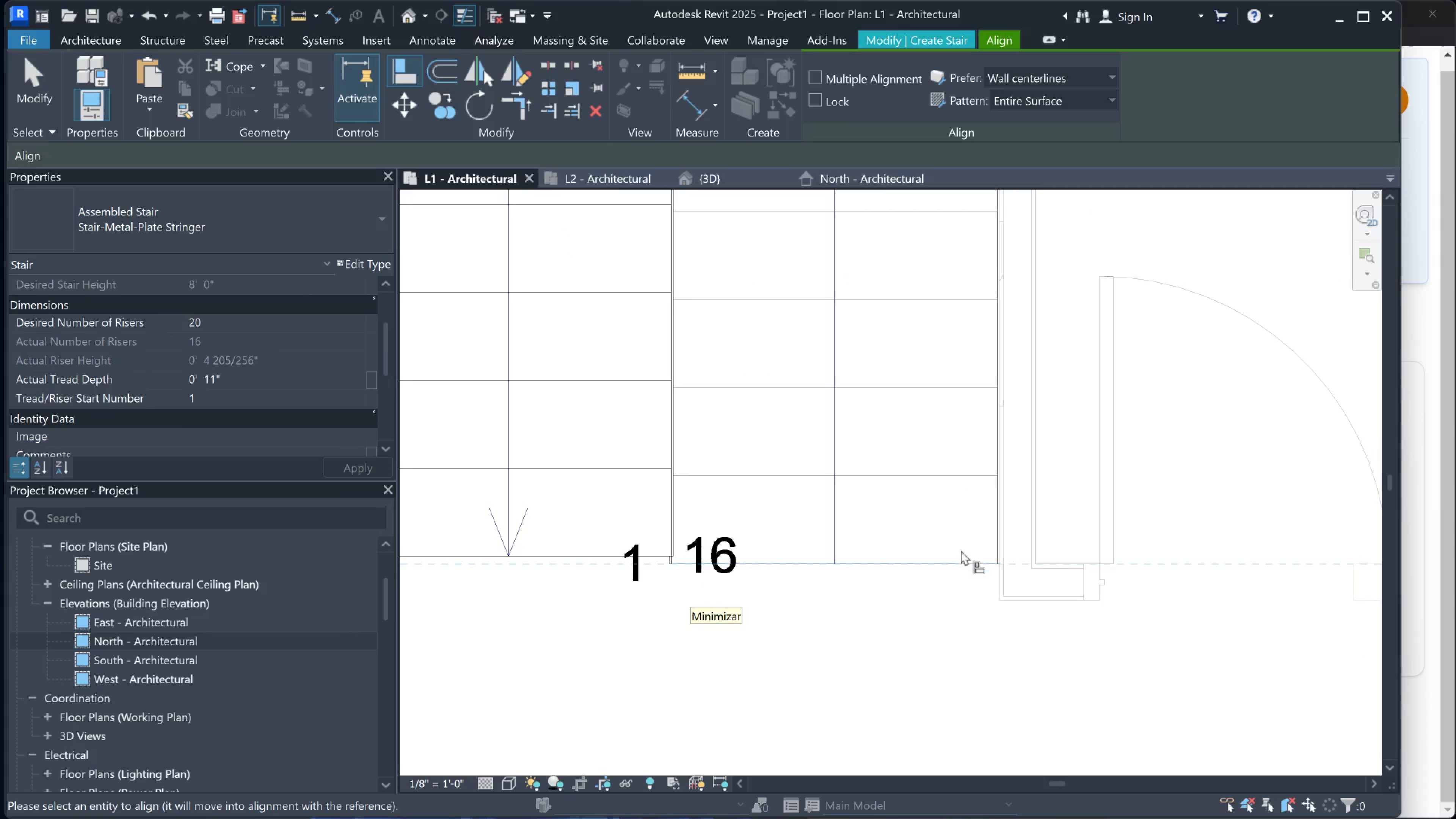 
key(Escape)
 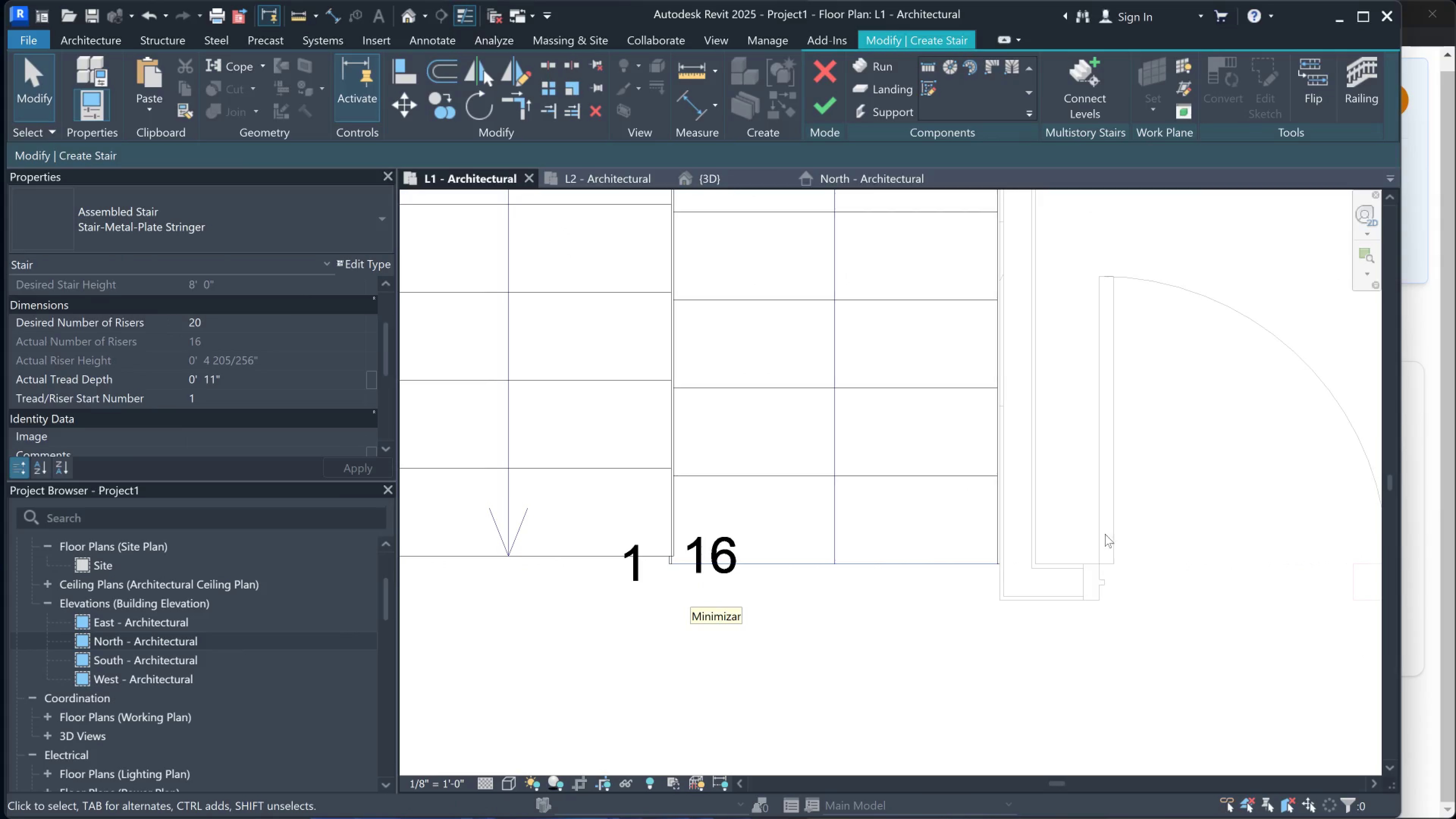 
scroll: coordinate [977, 528], scroll_direction: down, amount: 2.0
 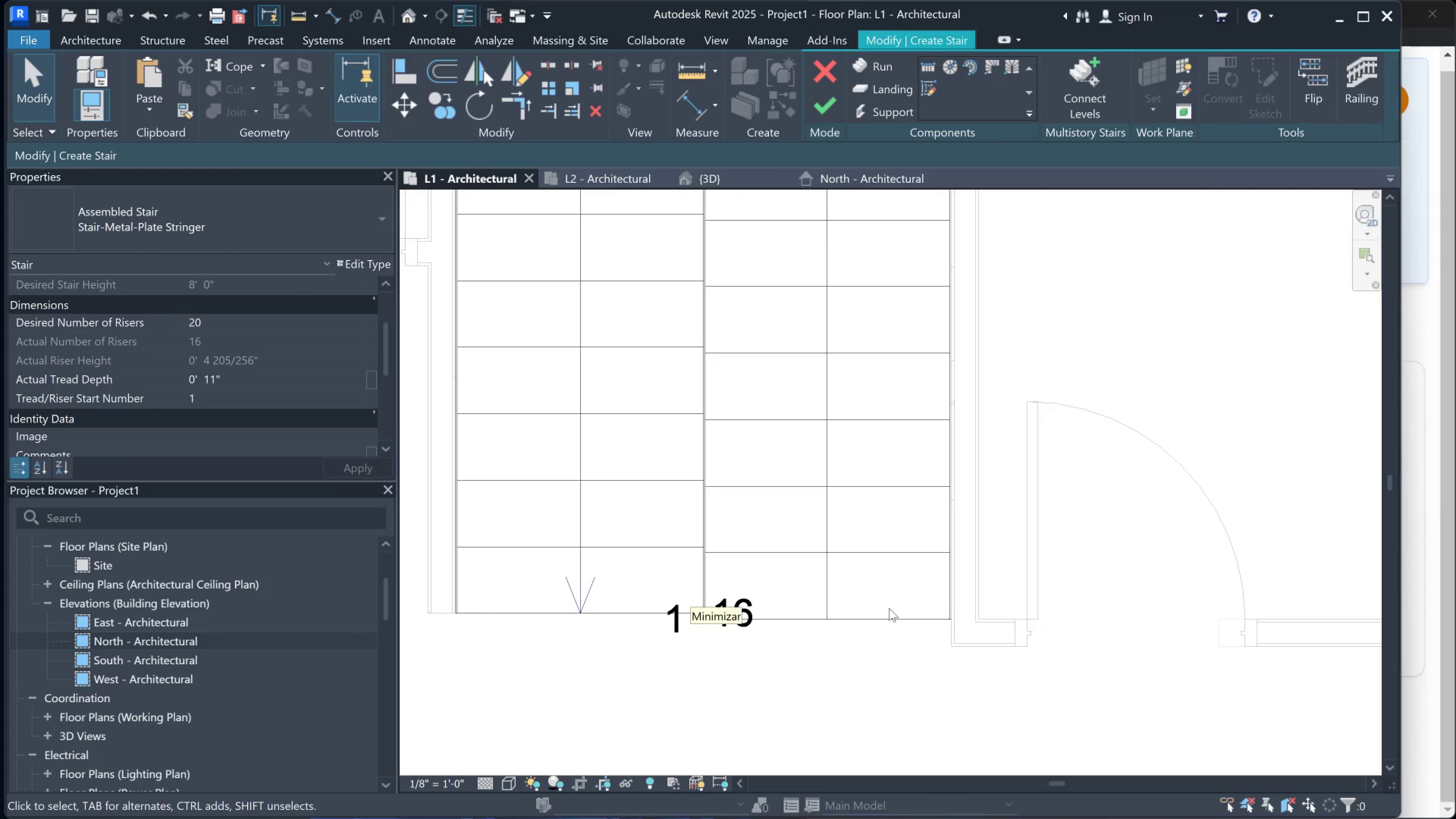 
left_click([882, 617])
 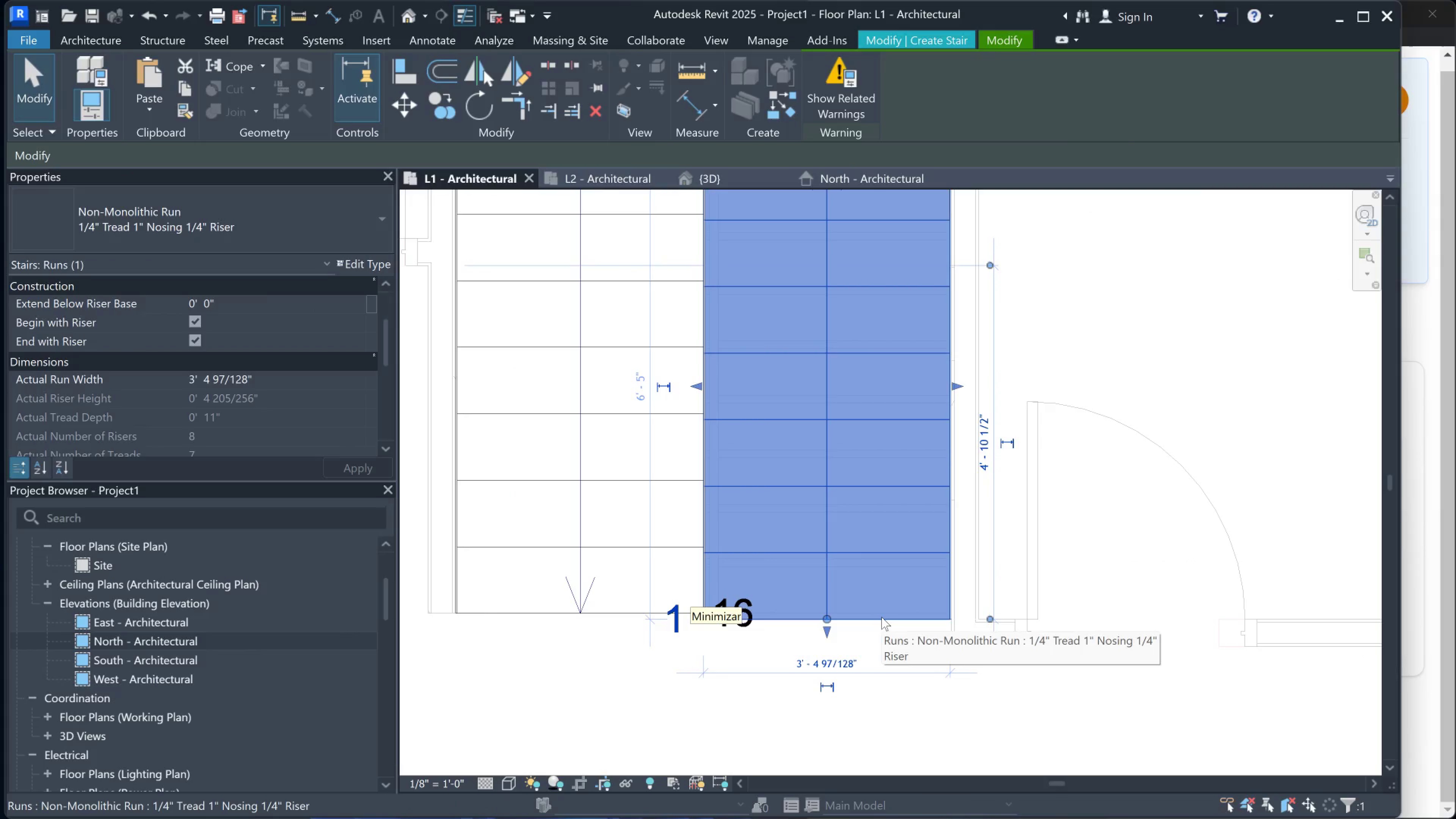 
key(ArrowUp)
 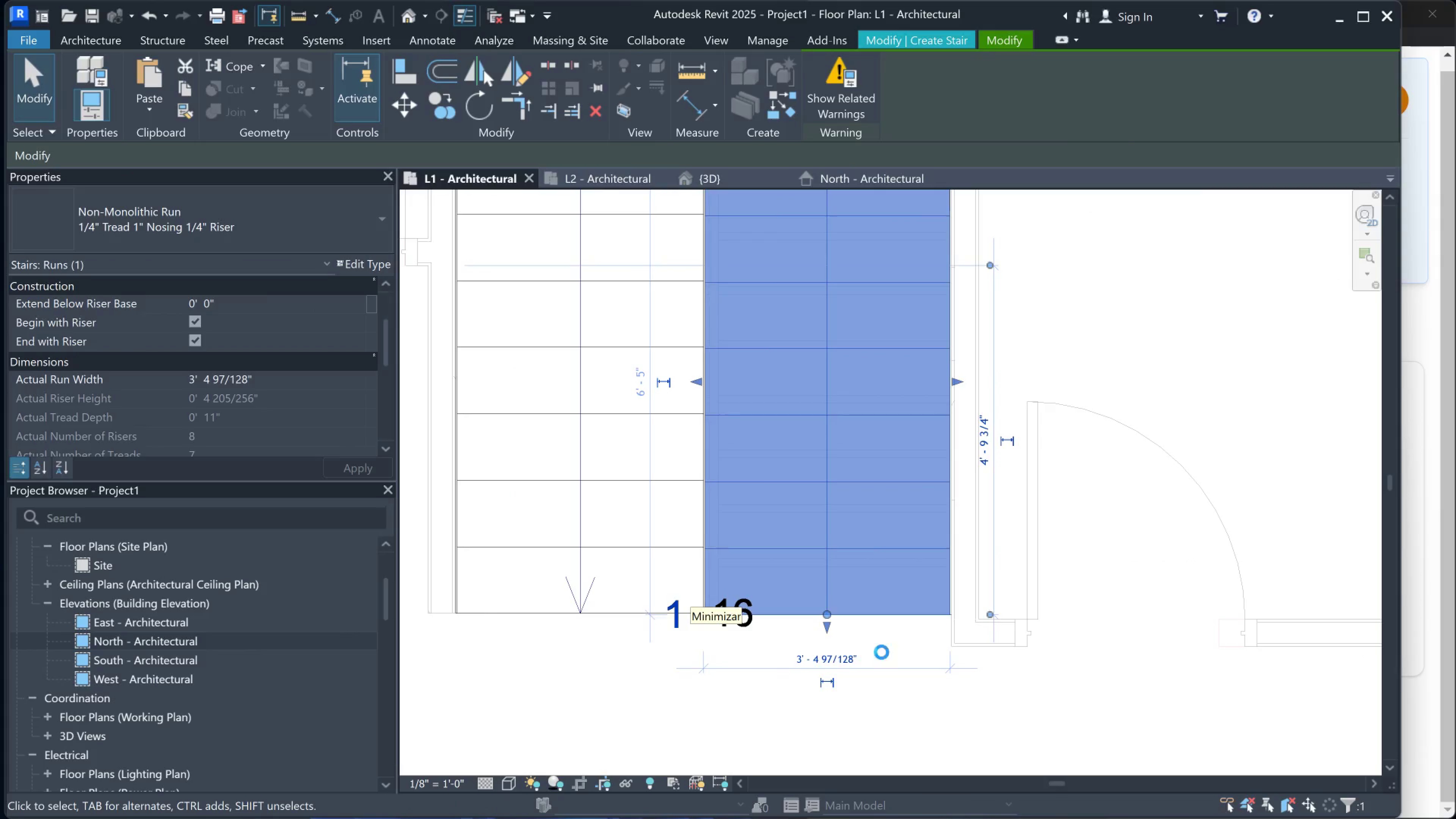 
key(ArrowUp)
 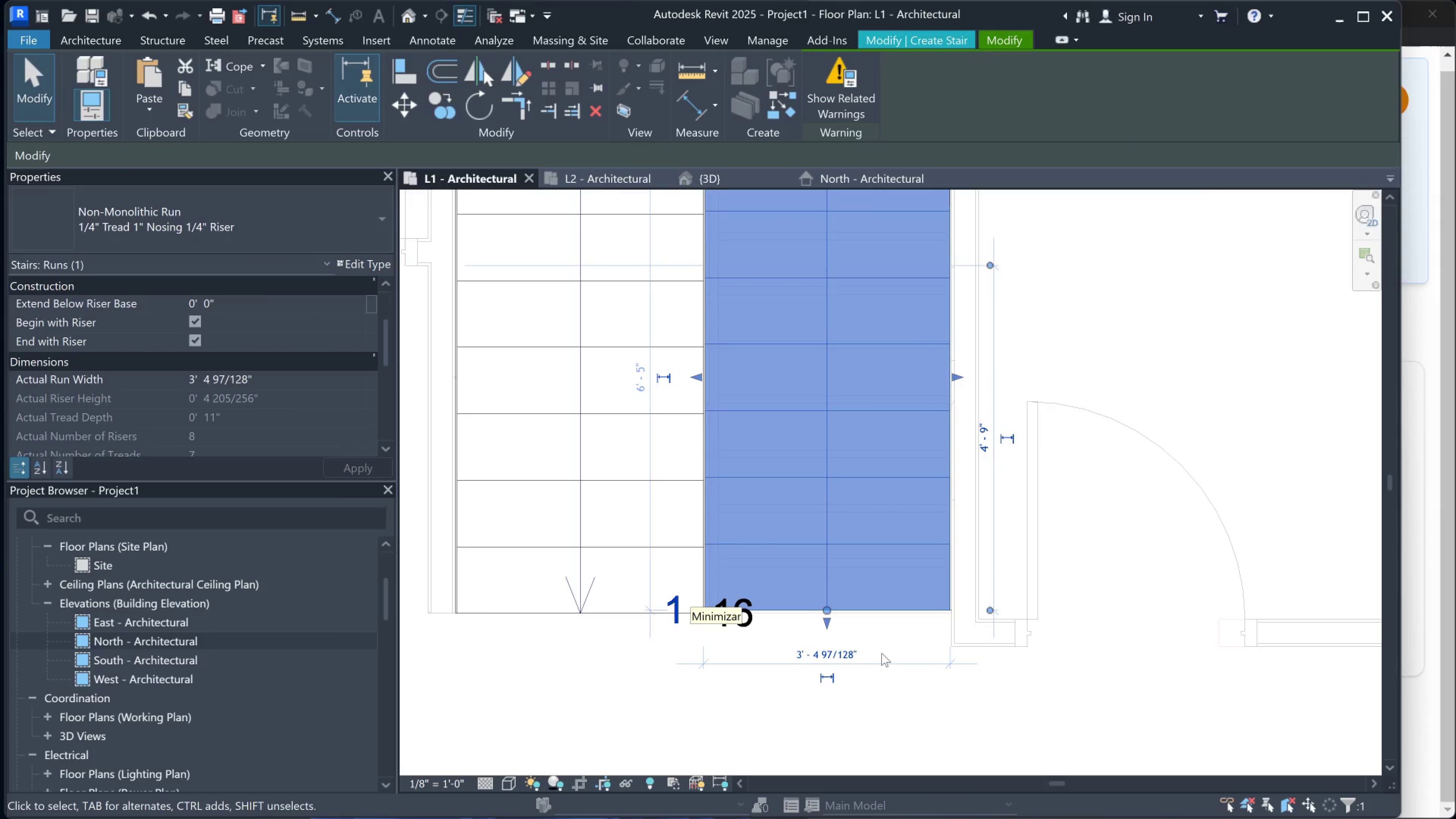 
key(ArrowUp)
 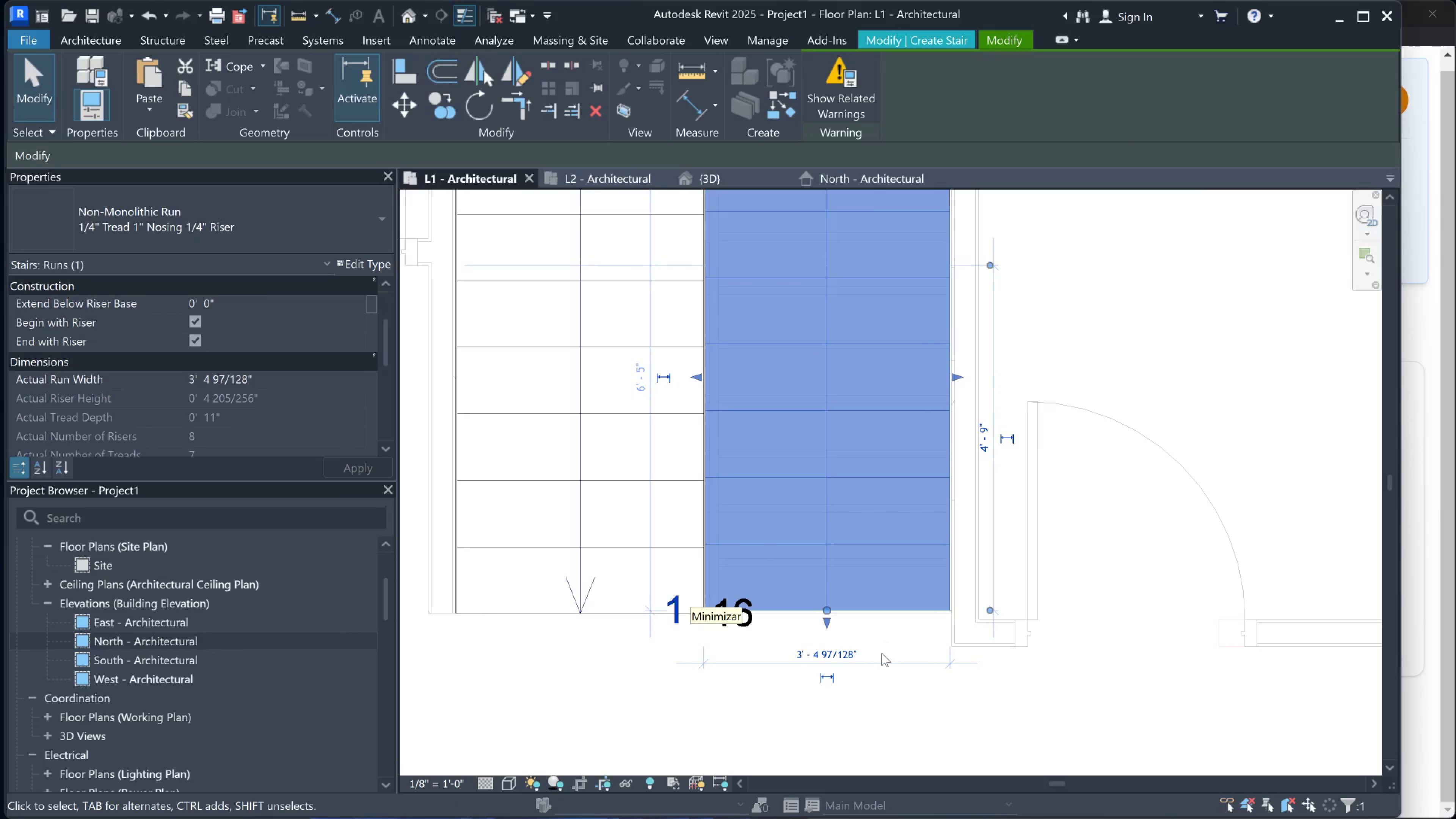 
key(ArrowUp)
 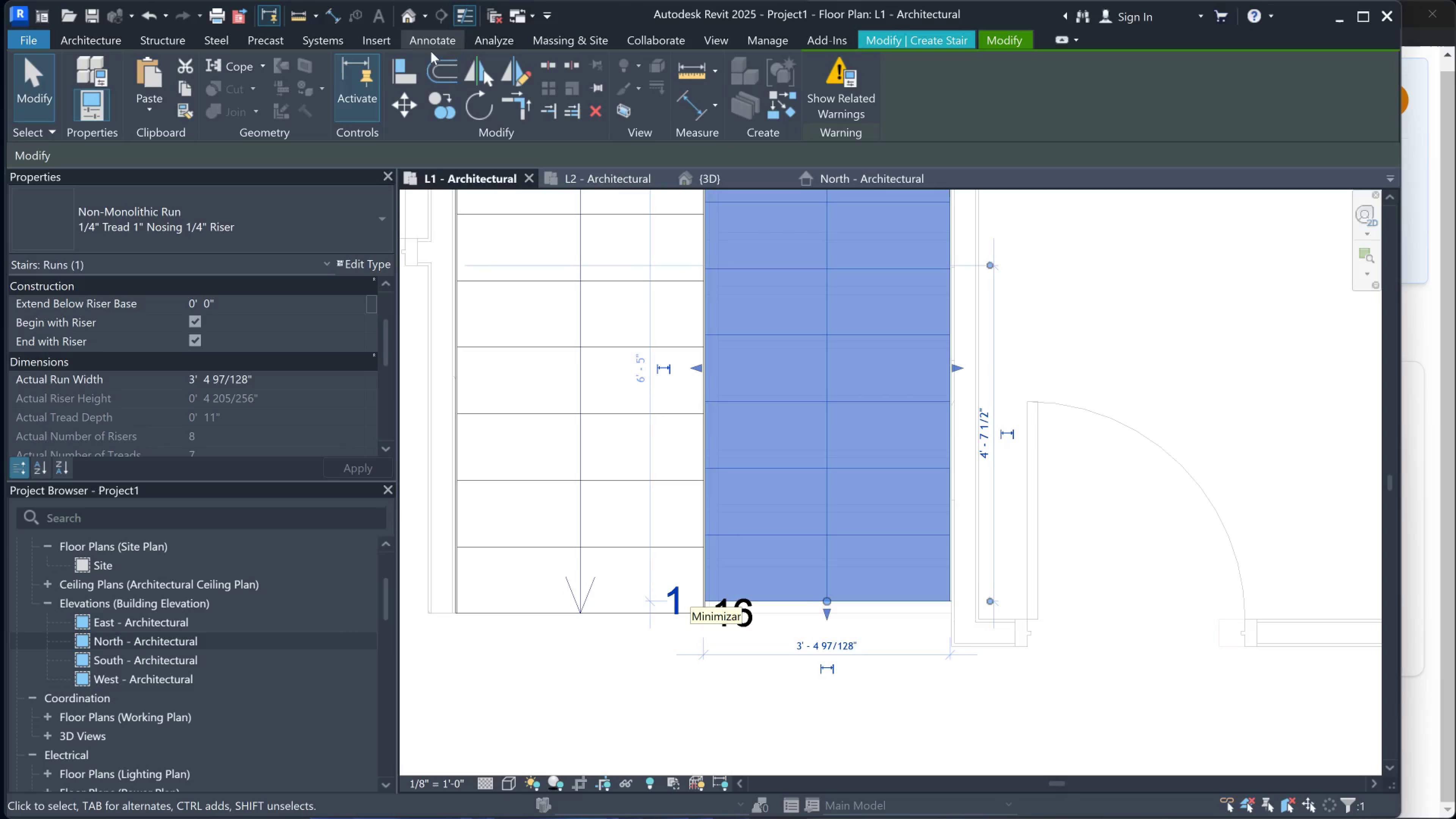 
left_click([401, 74])
 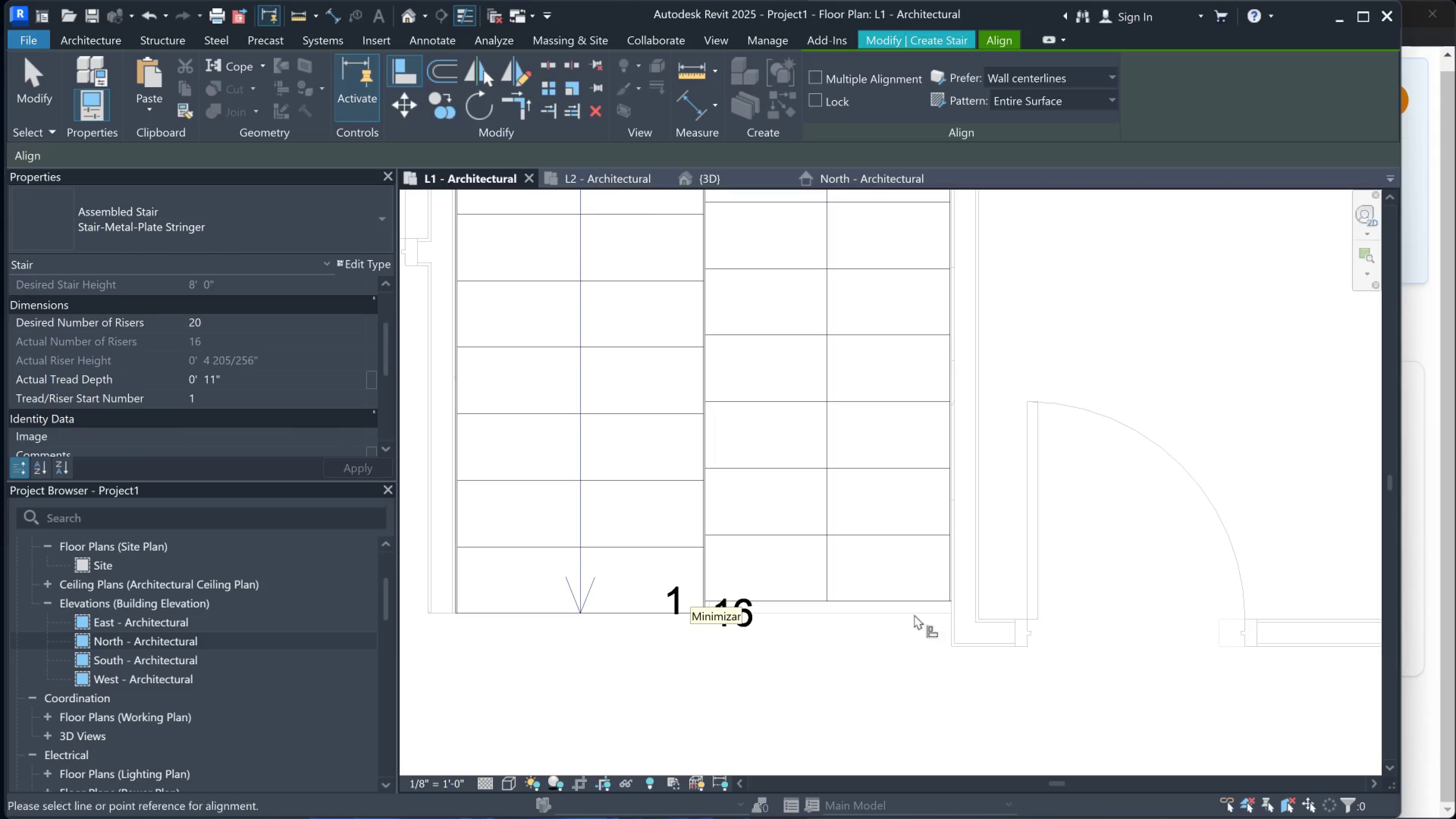 
left_click([897, 612])
 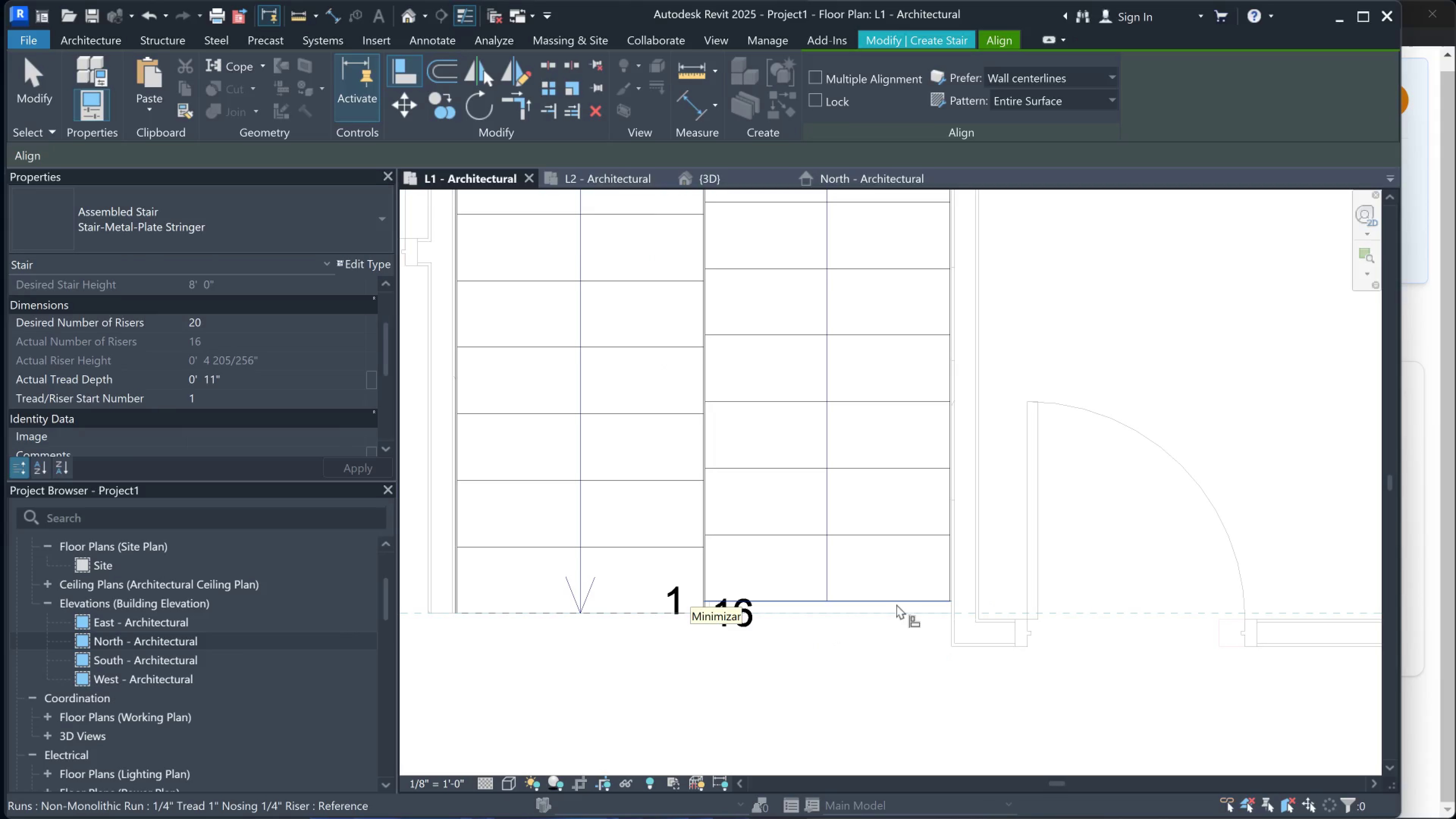 
left_click([896, 604])
 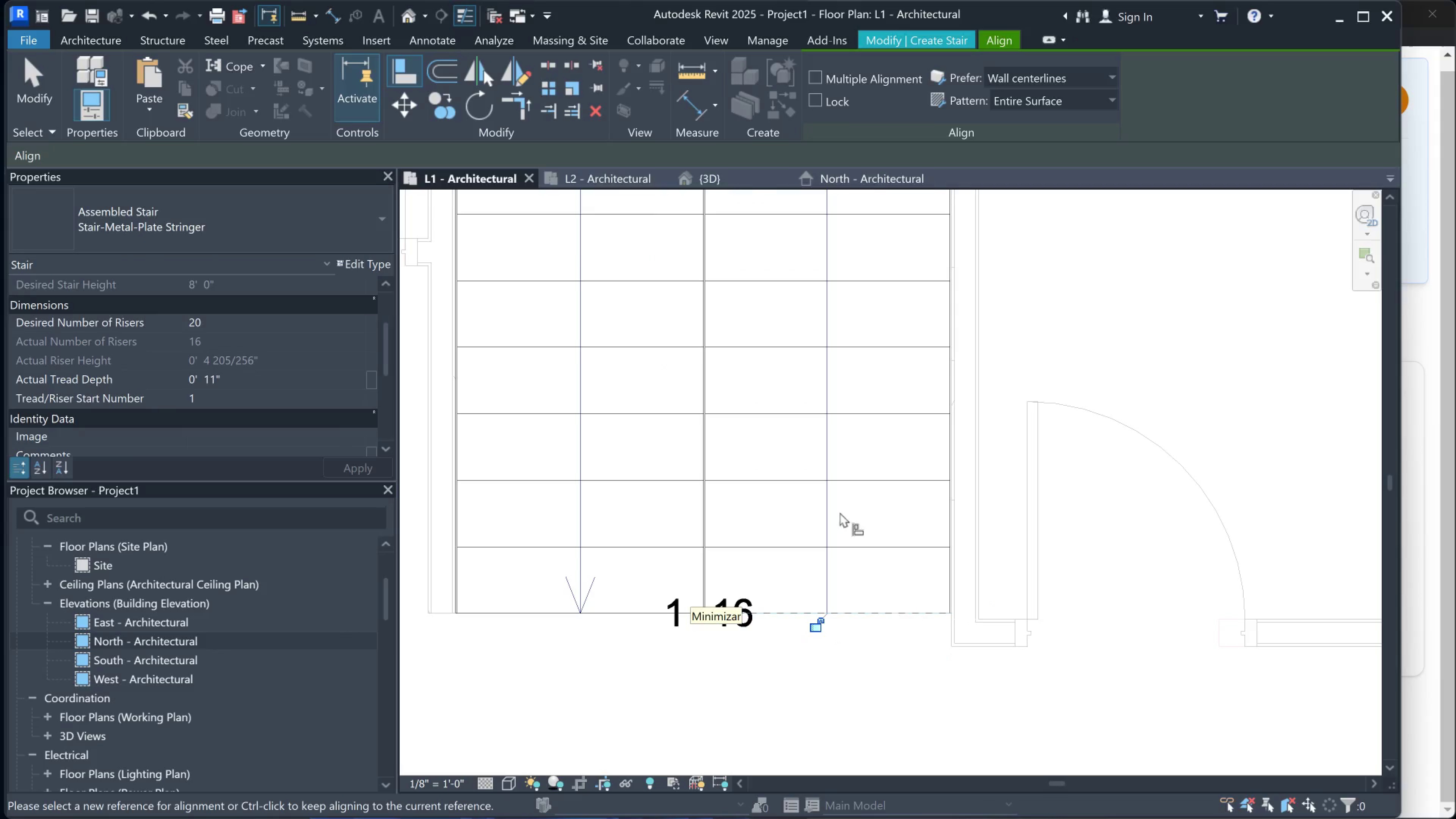 
scroll: coordinate [830, 598], scroll_direction: down, amount: 4.0
 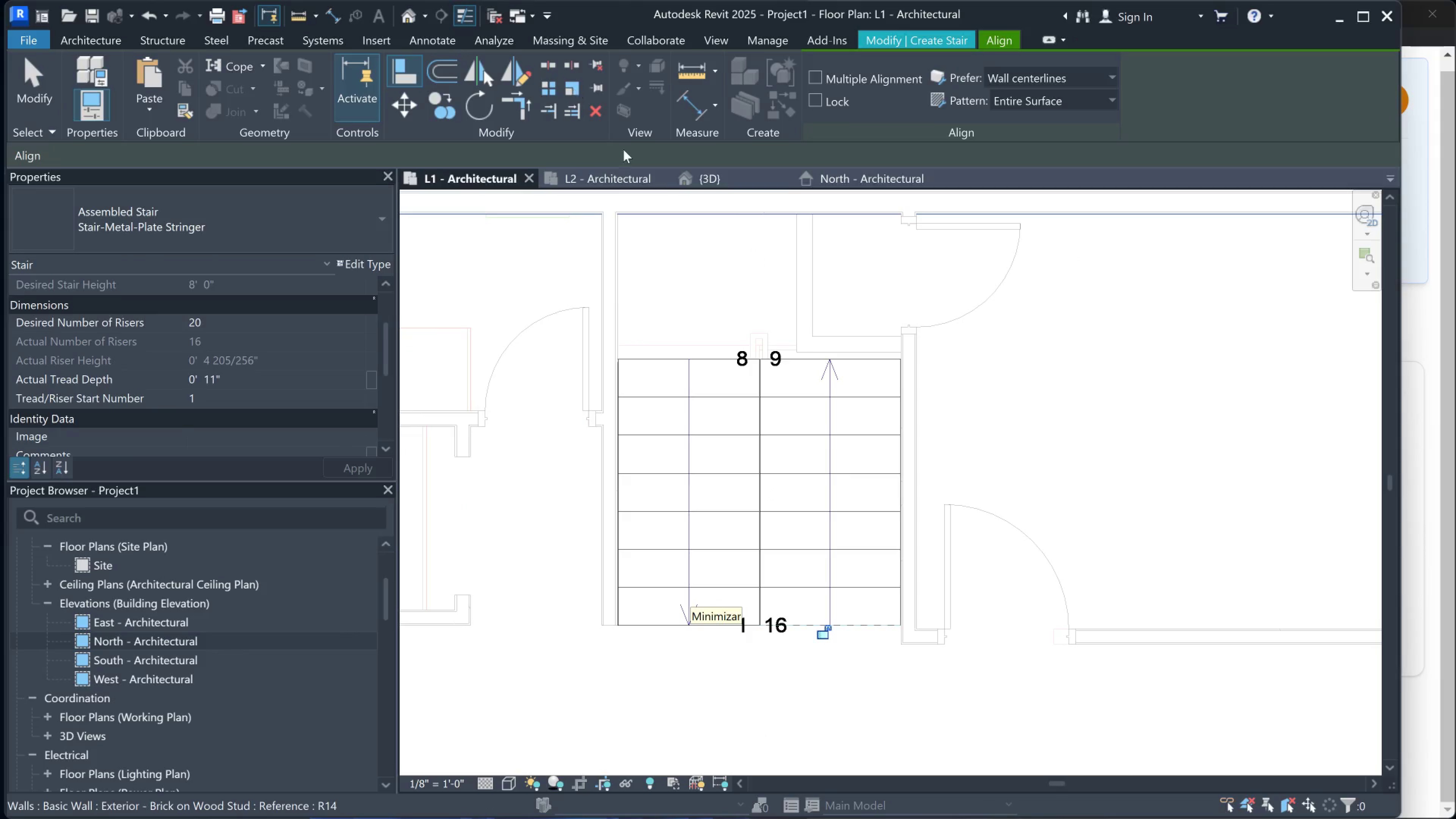 
scroll: coordinate [748, 496], scroll_direction: up, amount: 3.0
 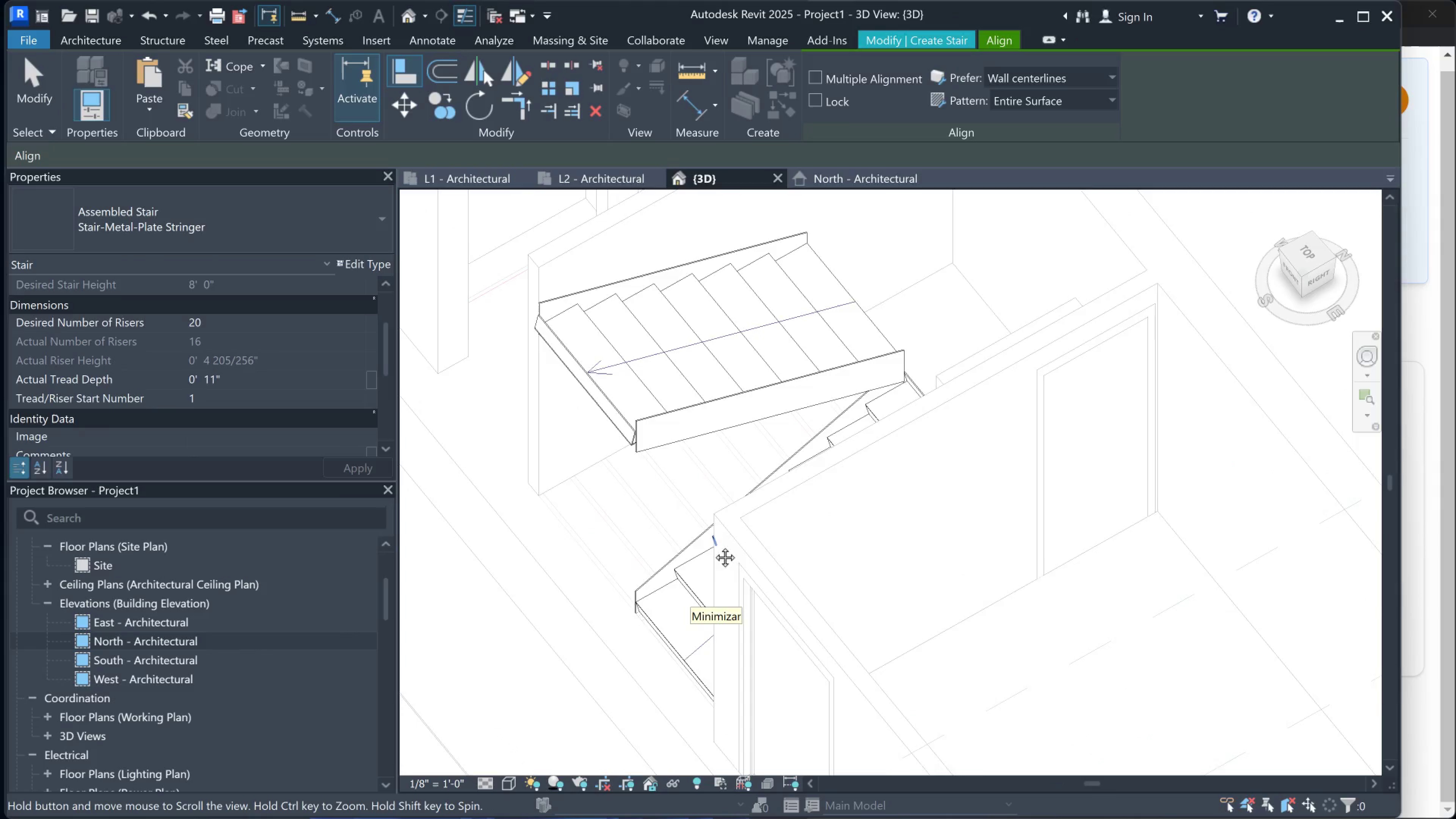 
hold_key(key=ShiftLeft, duration=0.52)
 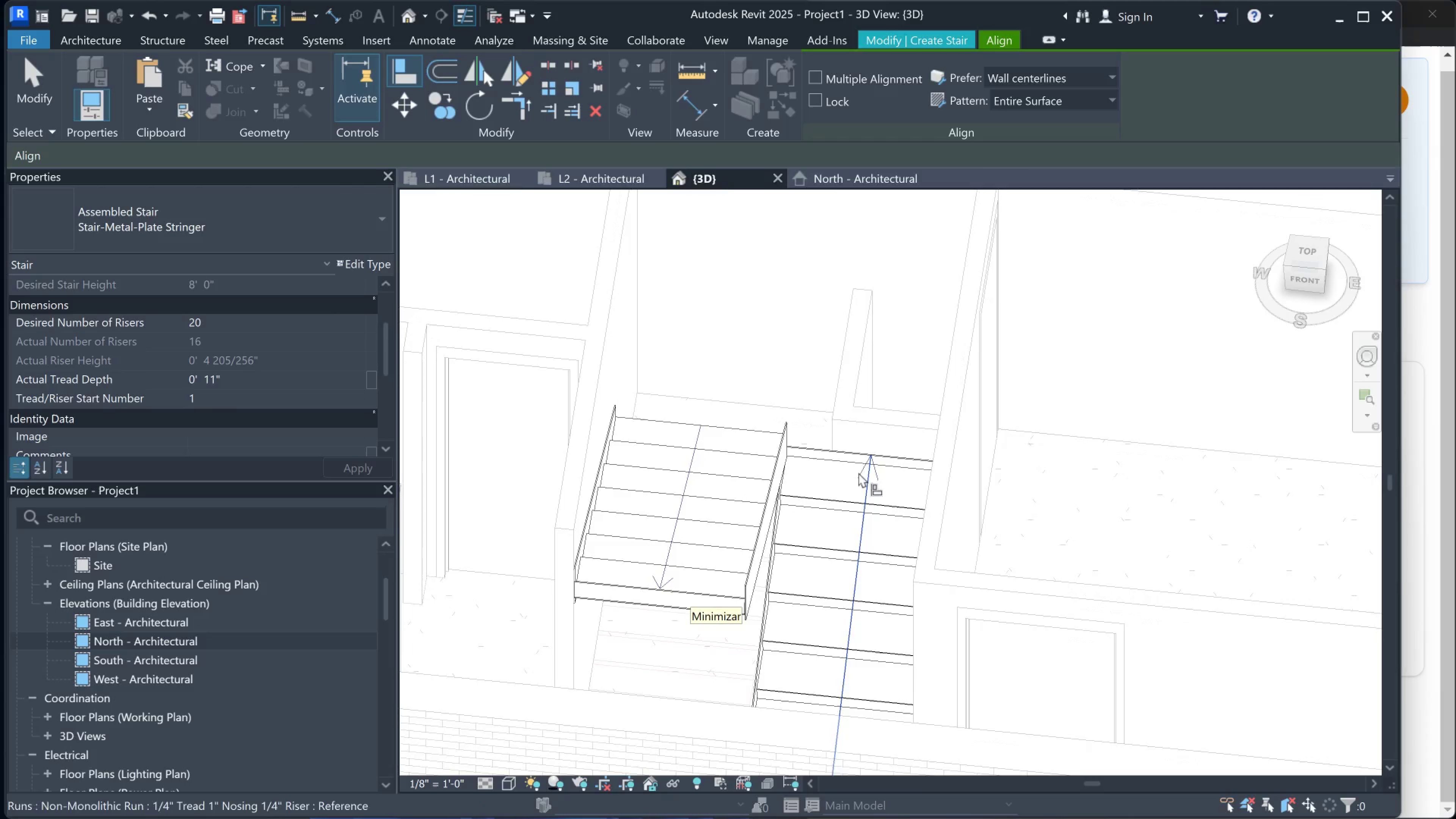 
hold_key(key=ShiftLeft, duration=0.91)
 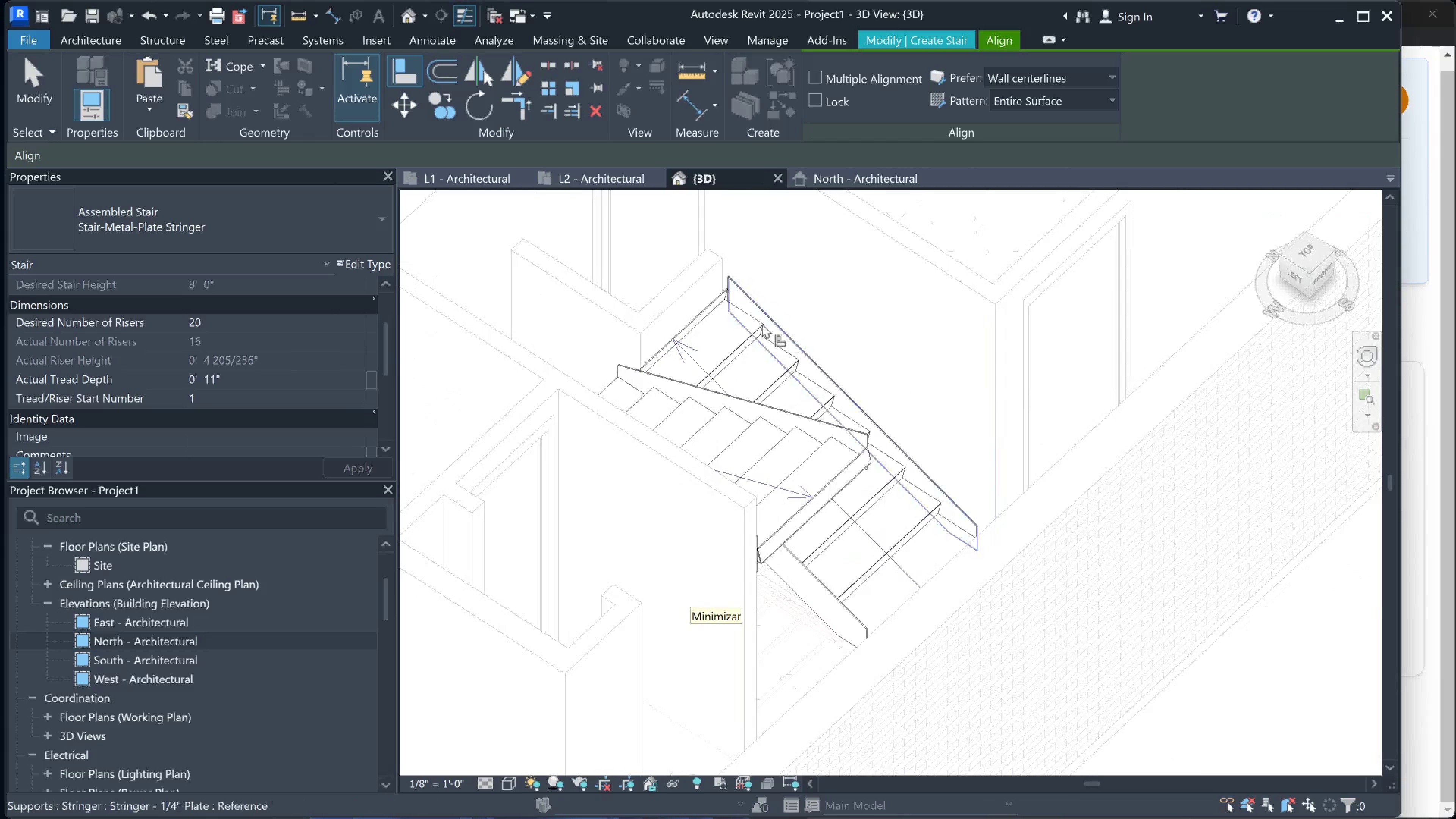 
key(Shift+ShiftLeft)
 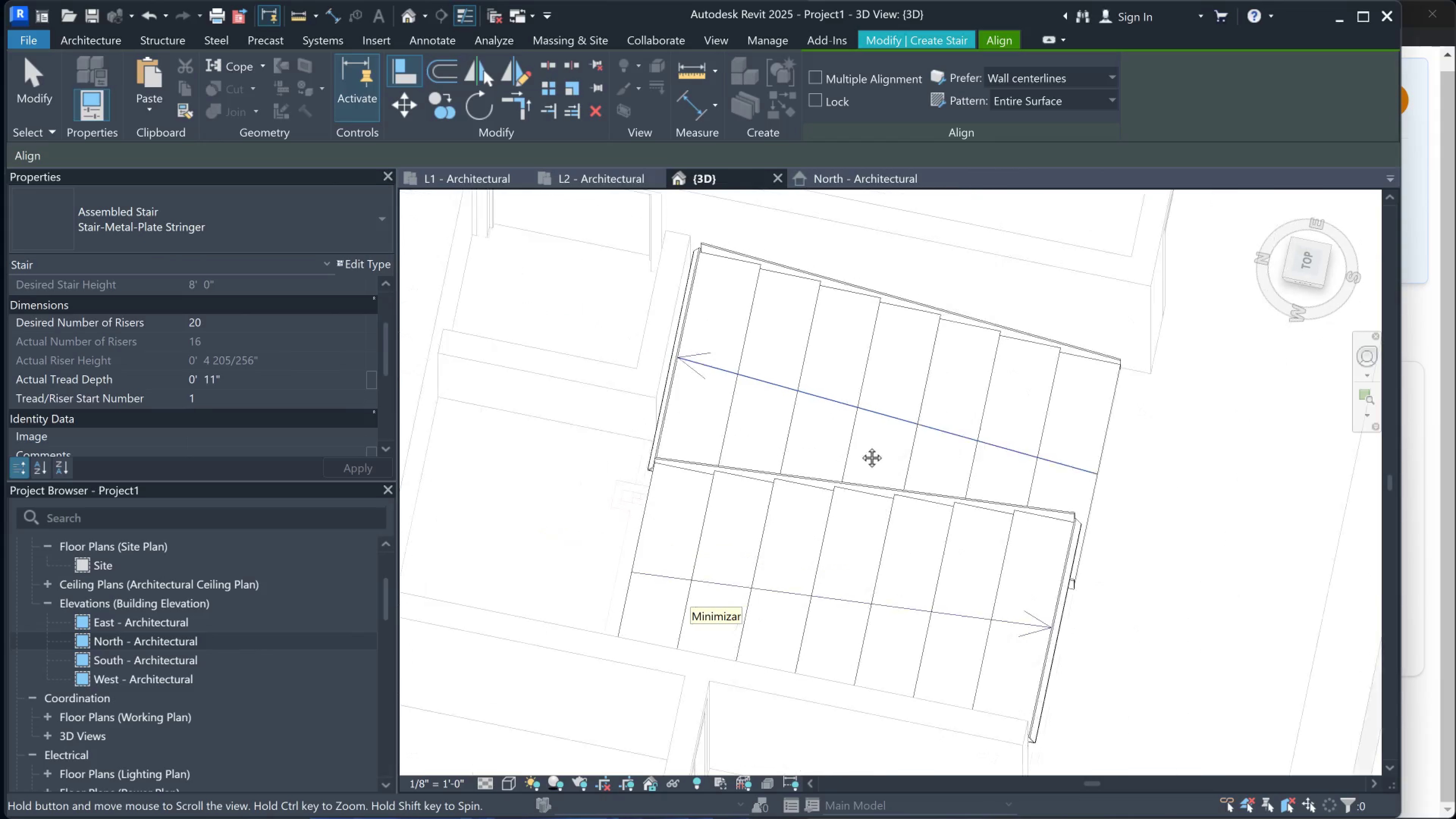 
scroll: coordinate [753, 322], scroll_direction: up, amount: 2.0
 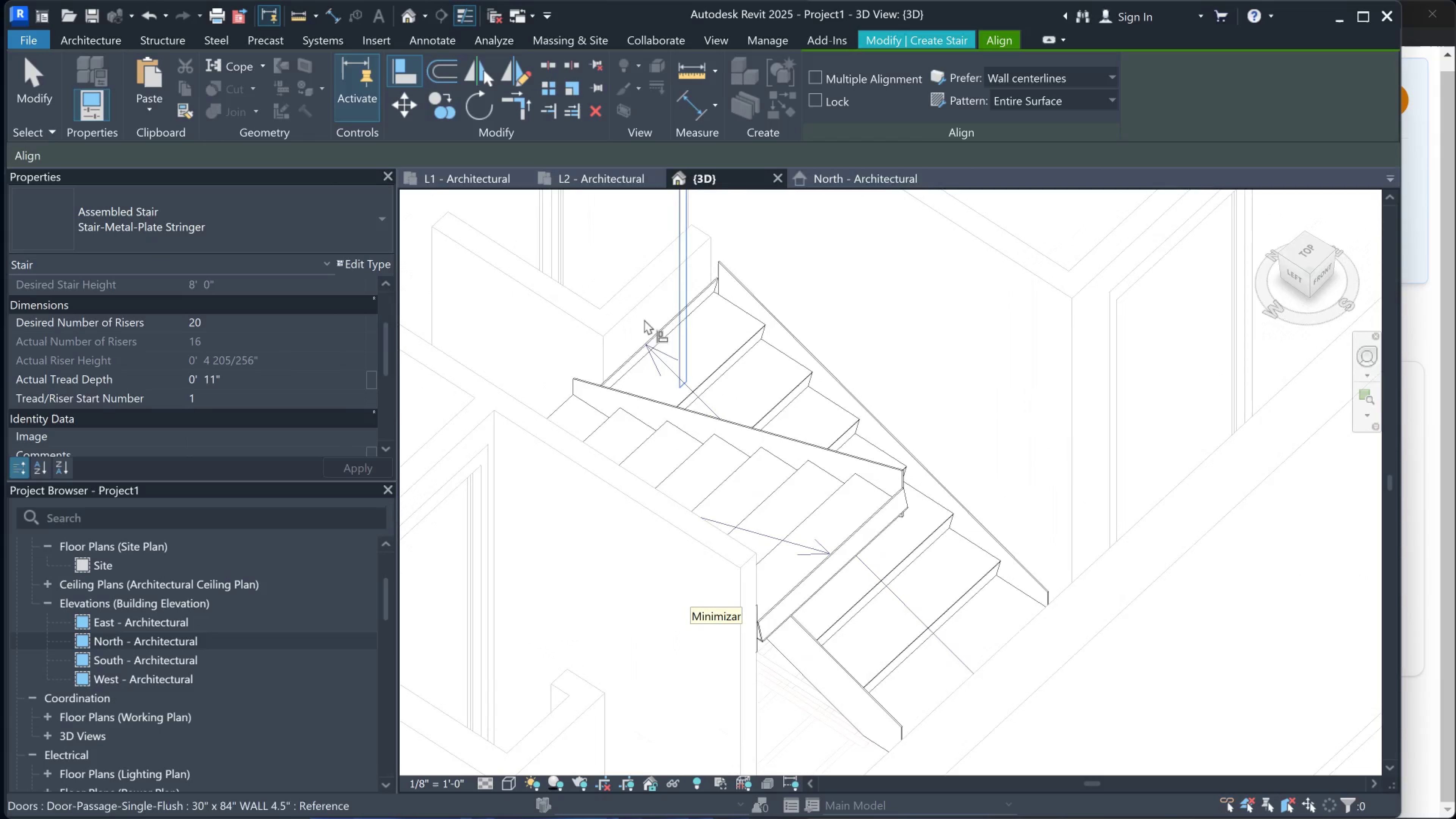 
hold_key(key=ShiftLeft, duration=0.36)
 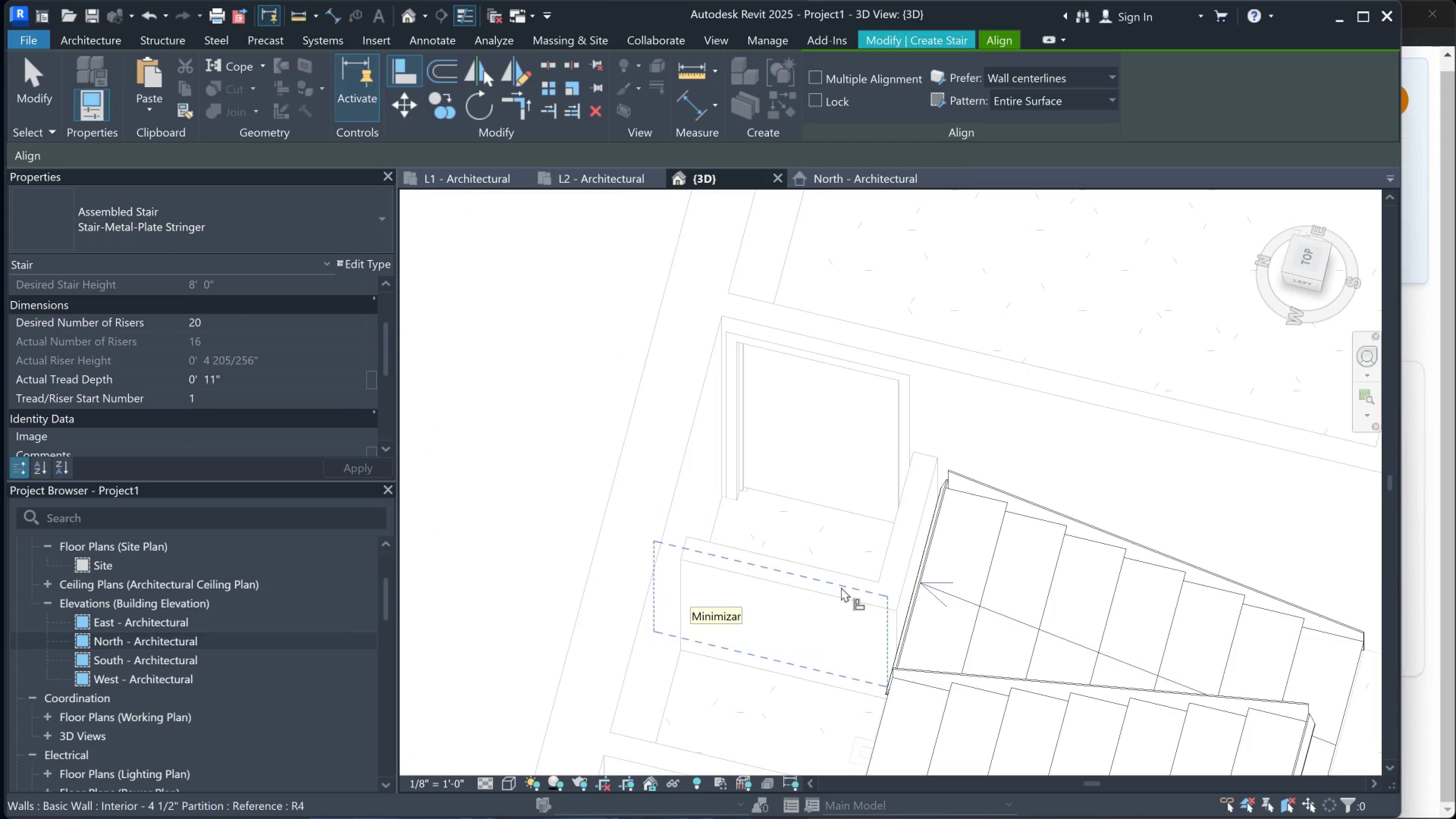 
key(Escape)
 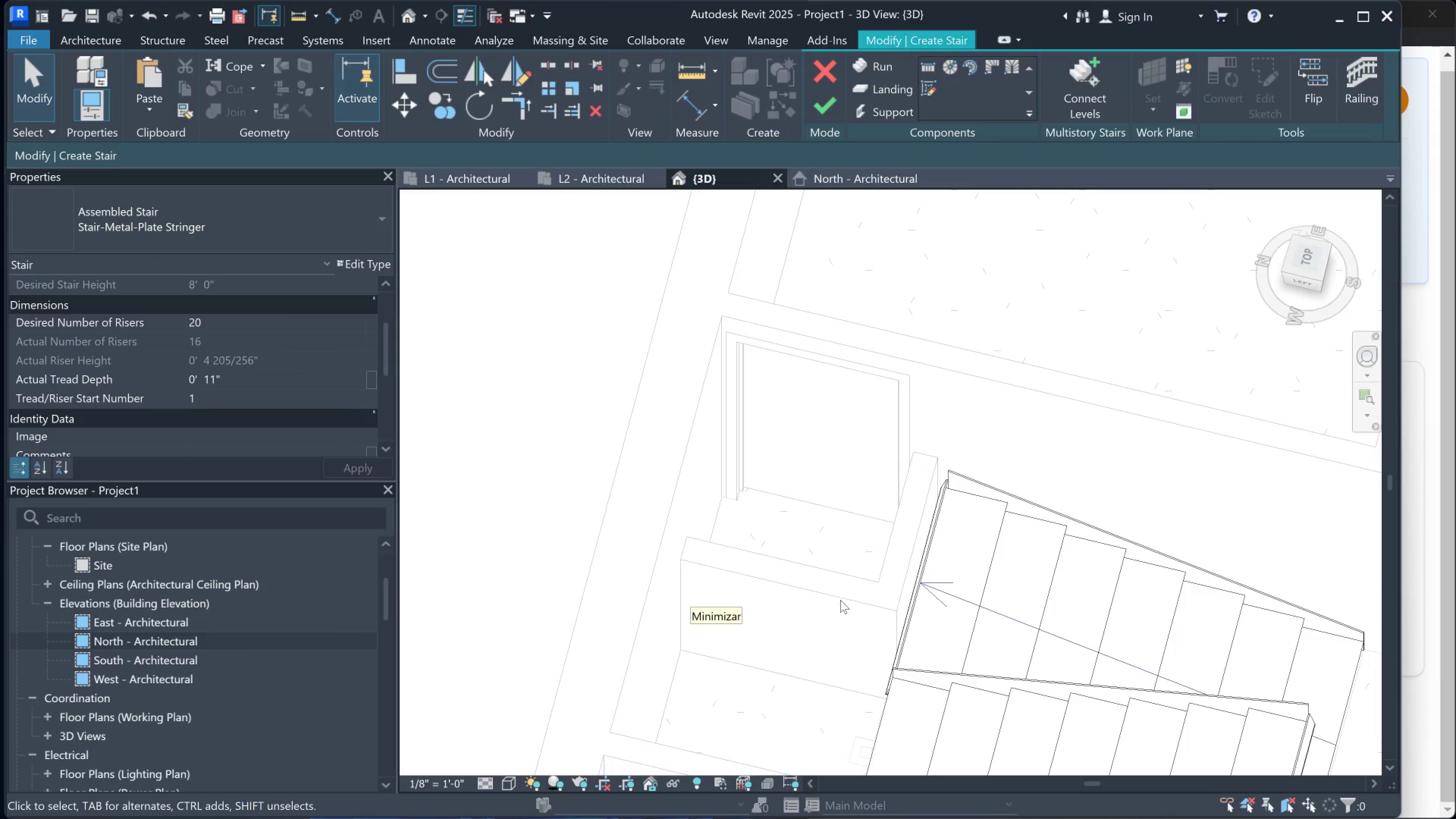 
left_click([840, 600])
 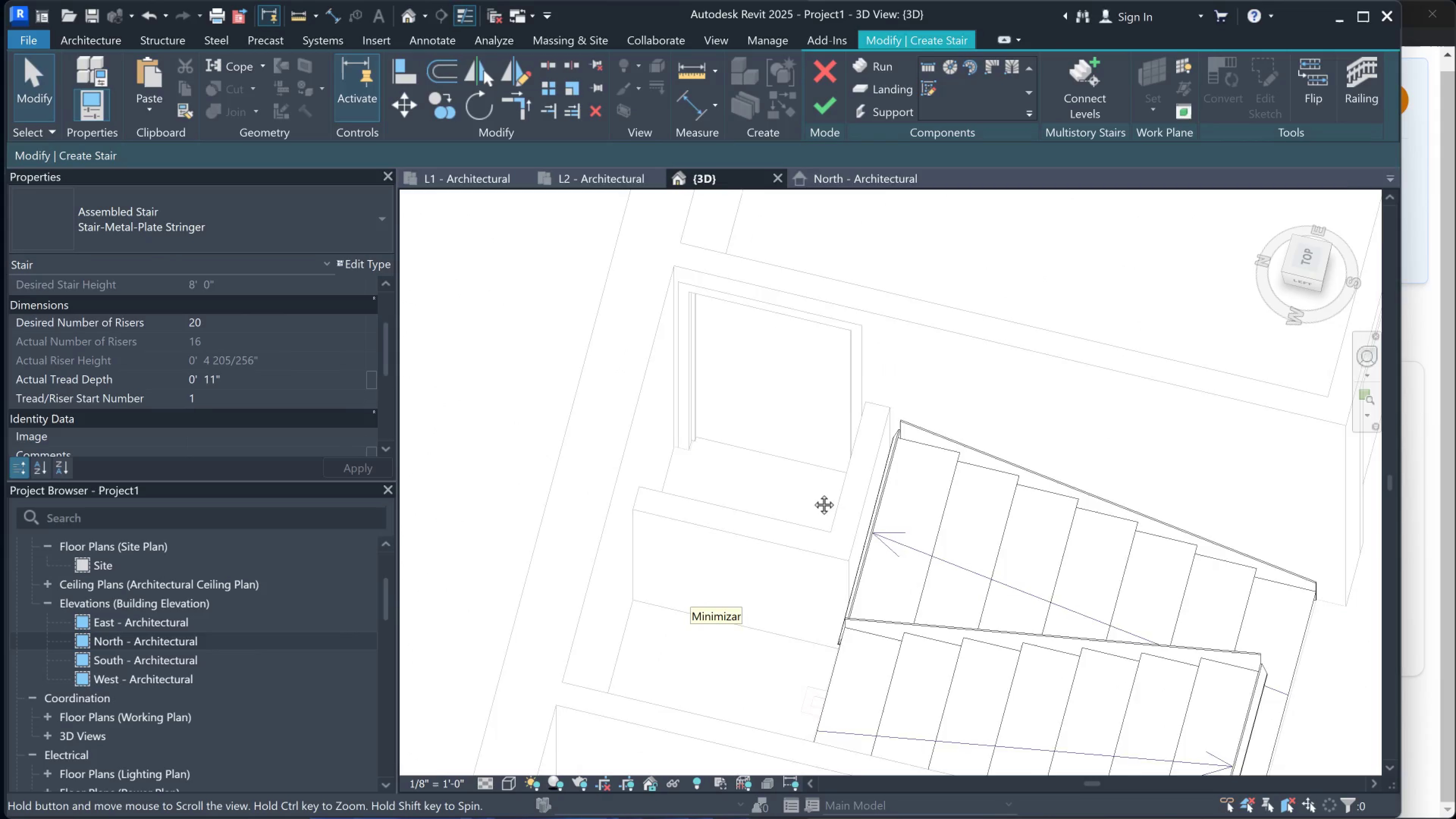 
hold_key(key=ShiftLeft, duration=0.52)
 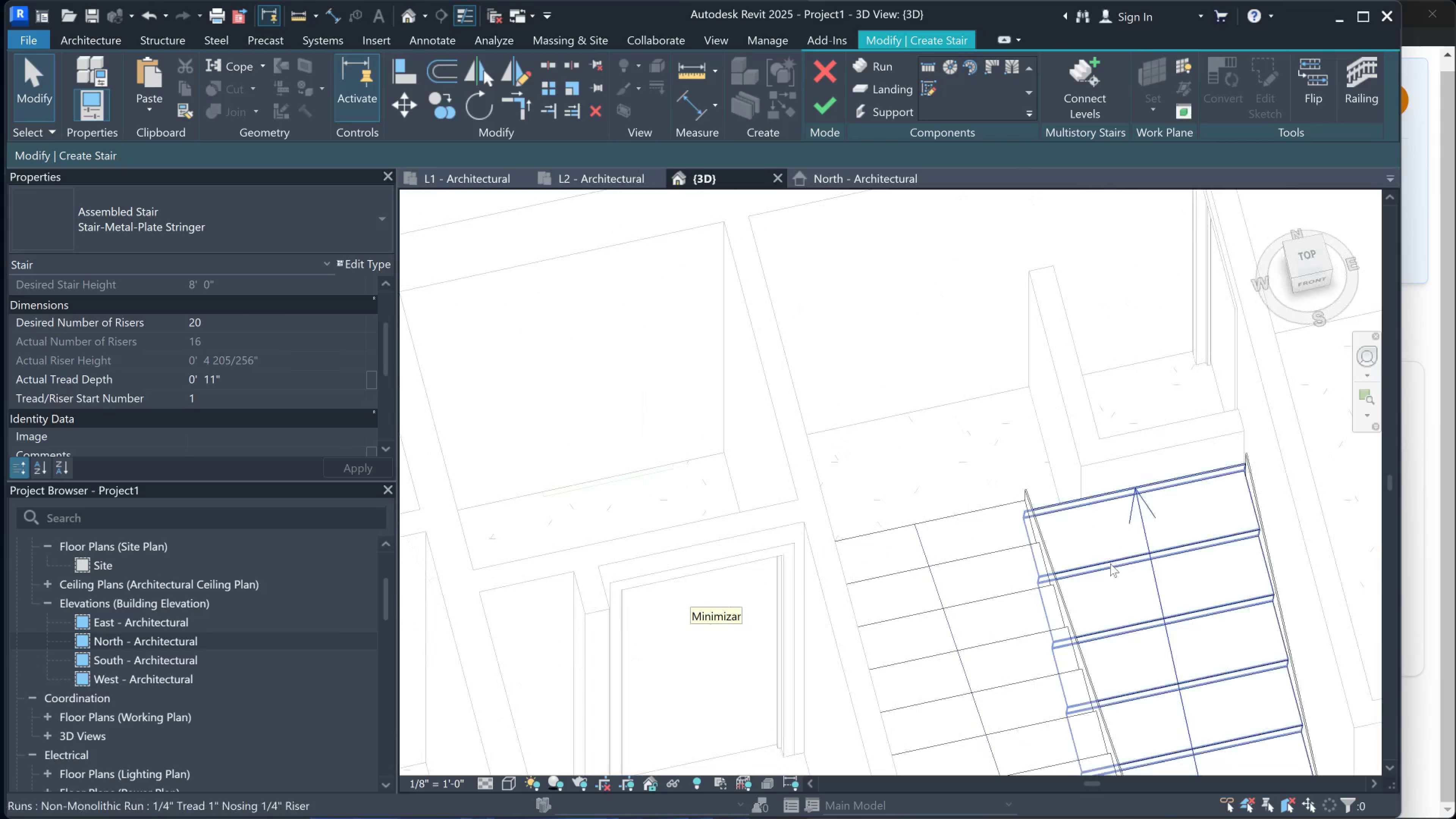 
hold_key(key=ShiftLeft, duration=0.34)
 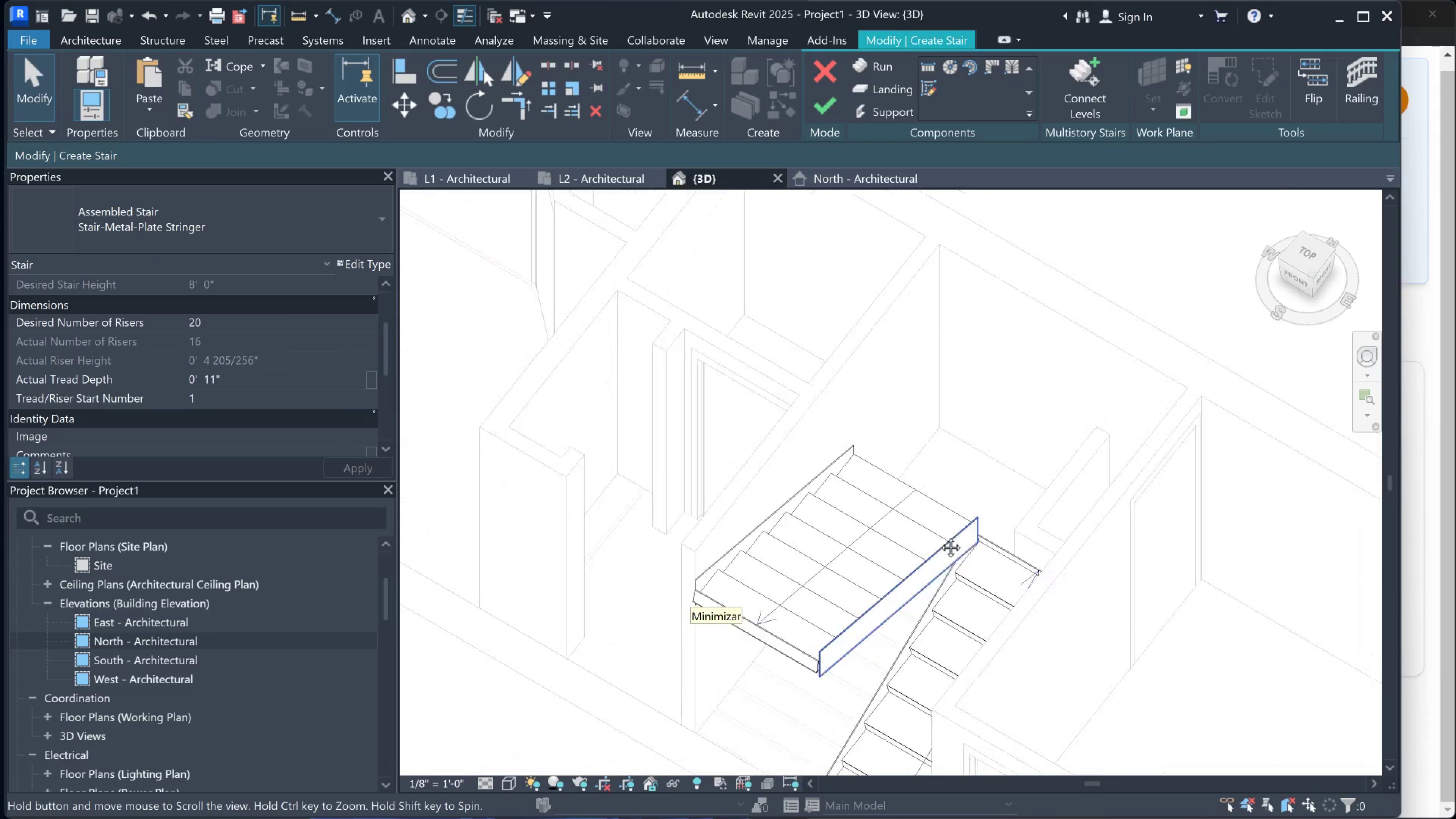 
scroll: coordinate [1115, 574], scroll_direction: down, amount: 3.0
 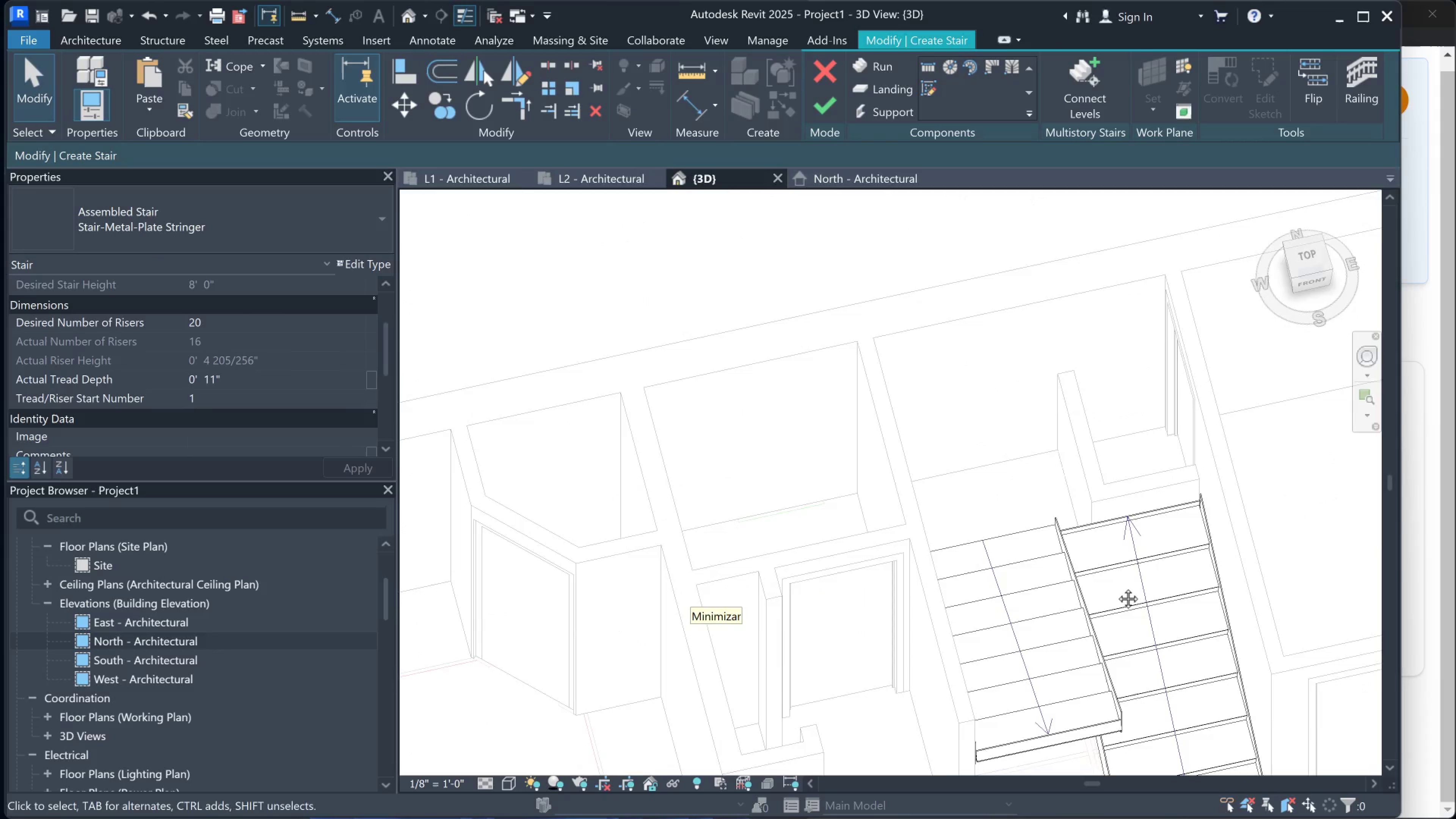 
key(Shift+ShiftLeft)
 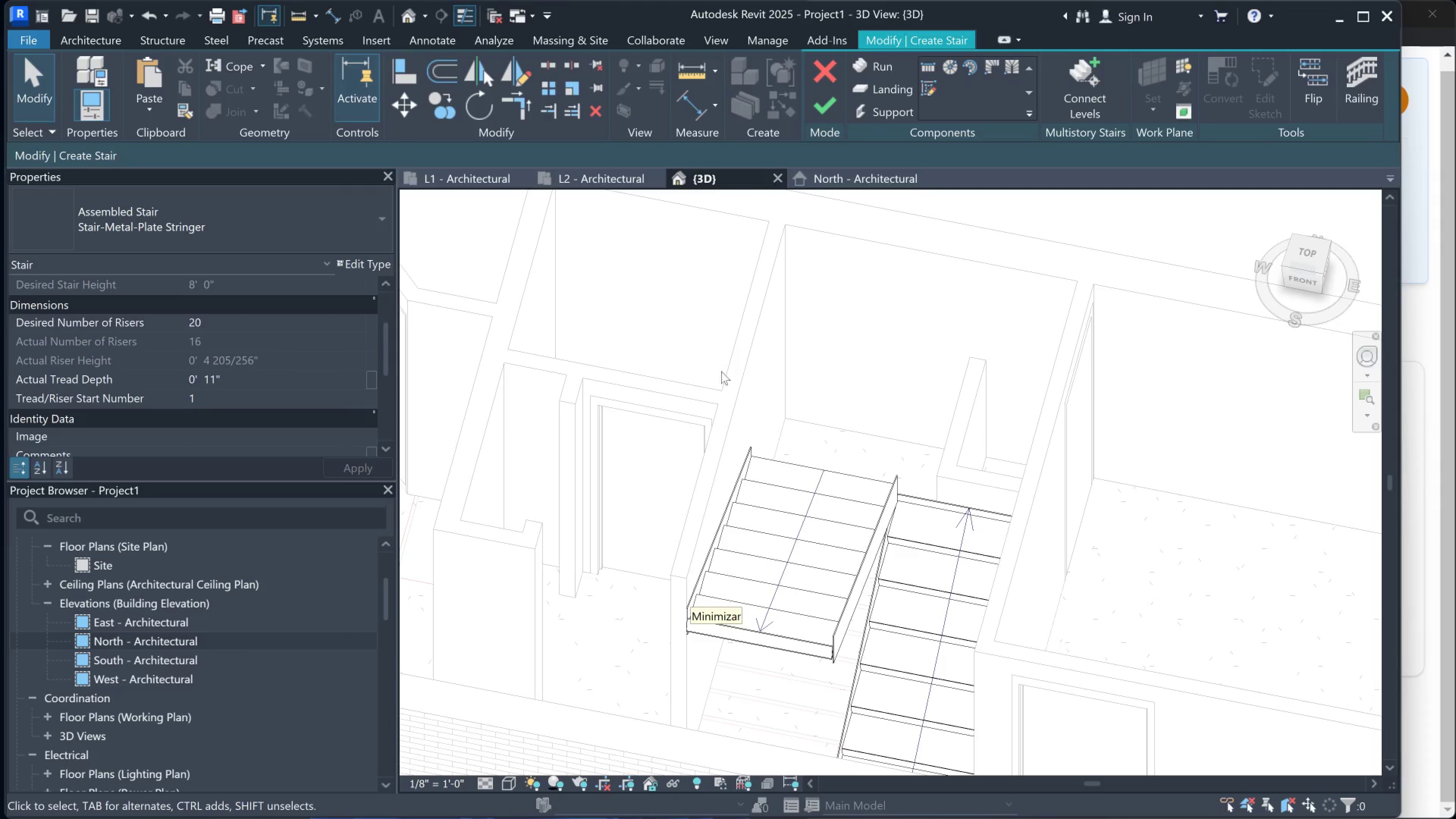 
left_click([486, 184])
 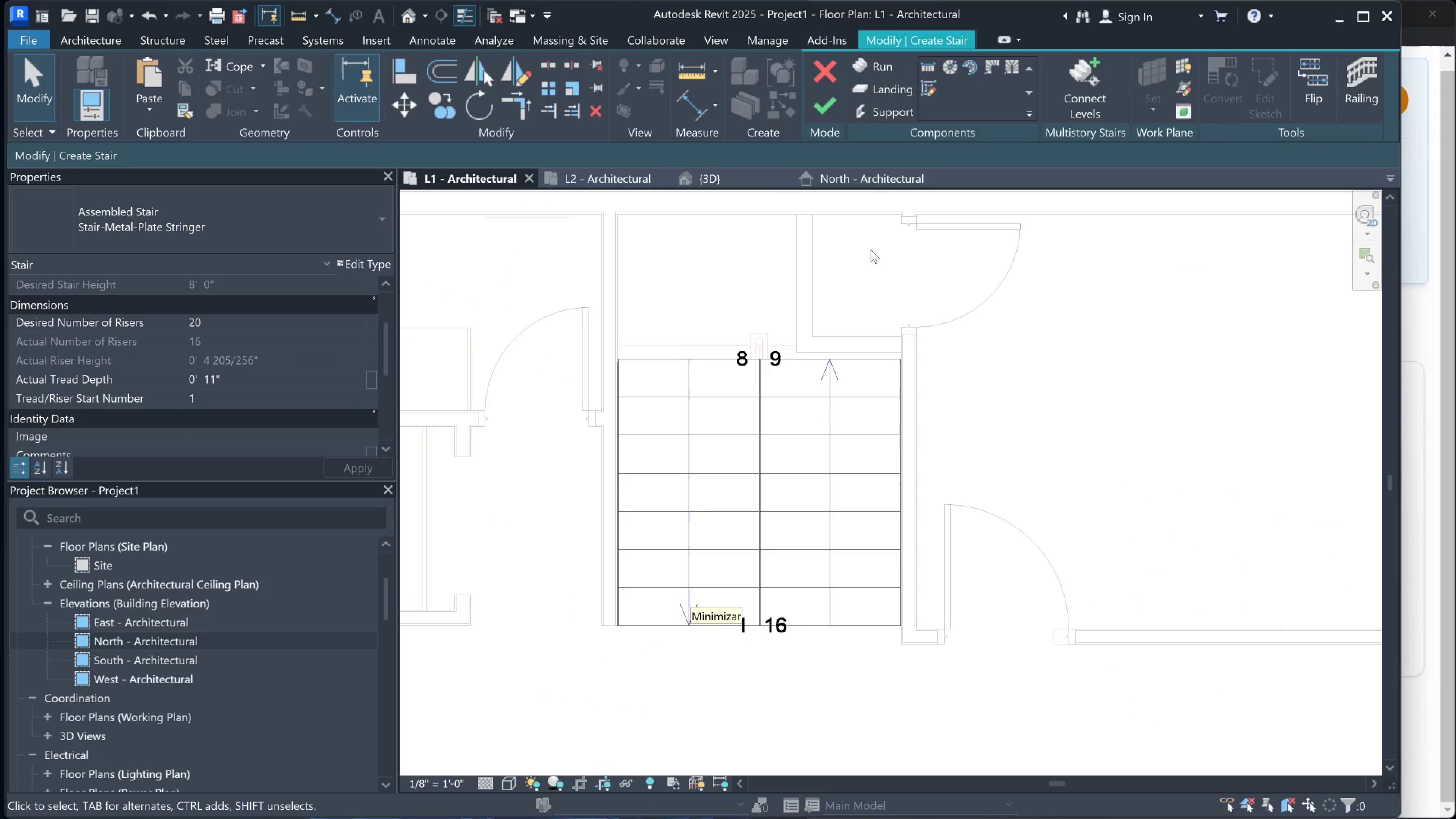 
scroll: coordinate [855, 321], scroll_direction: up, amount: 4.0
 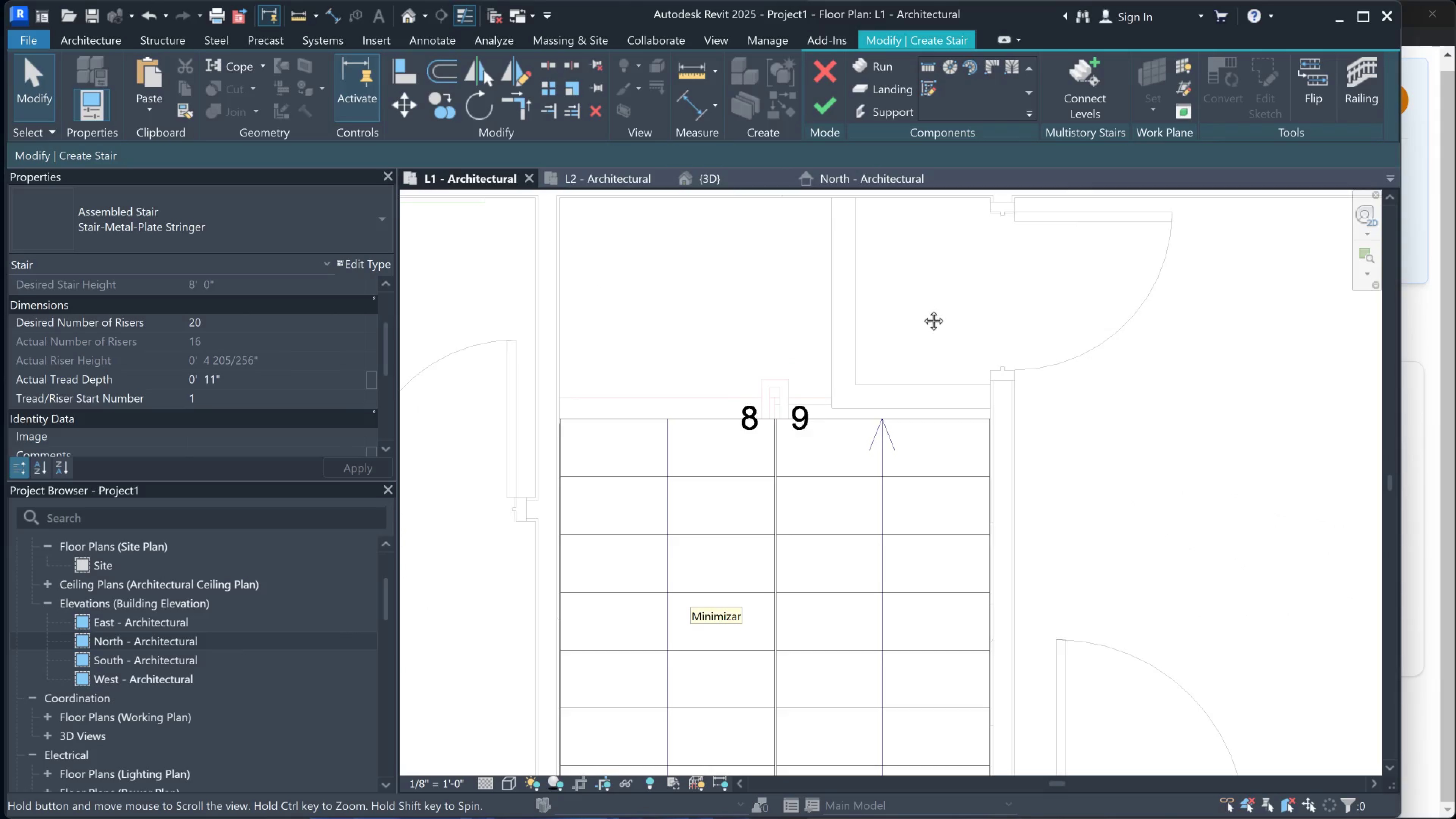 
hold_key(key=ShiftLeft, duration=0.38)
 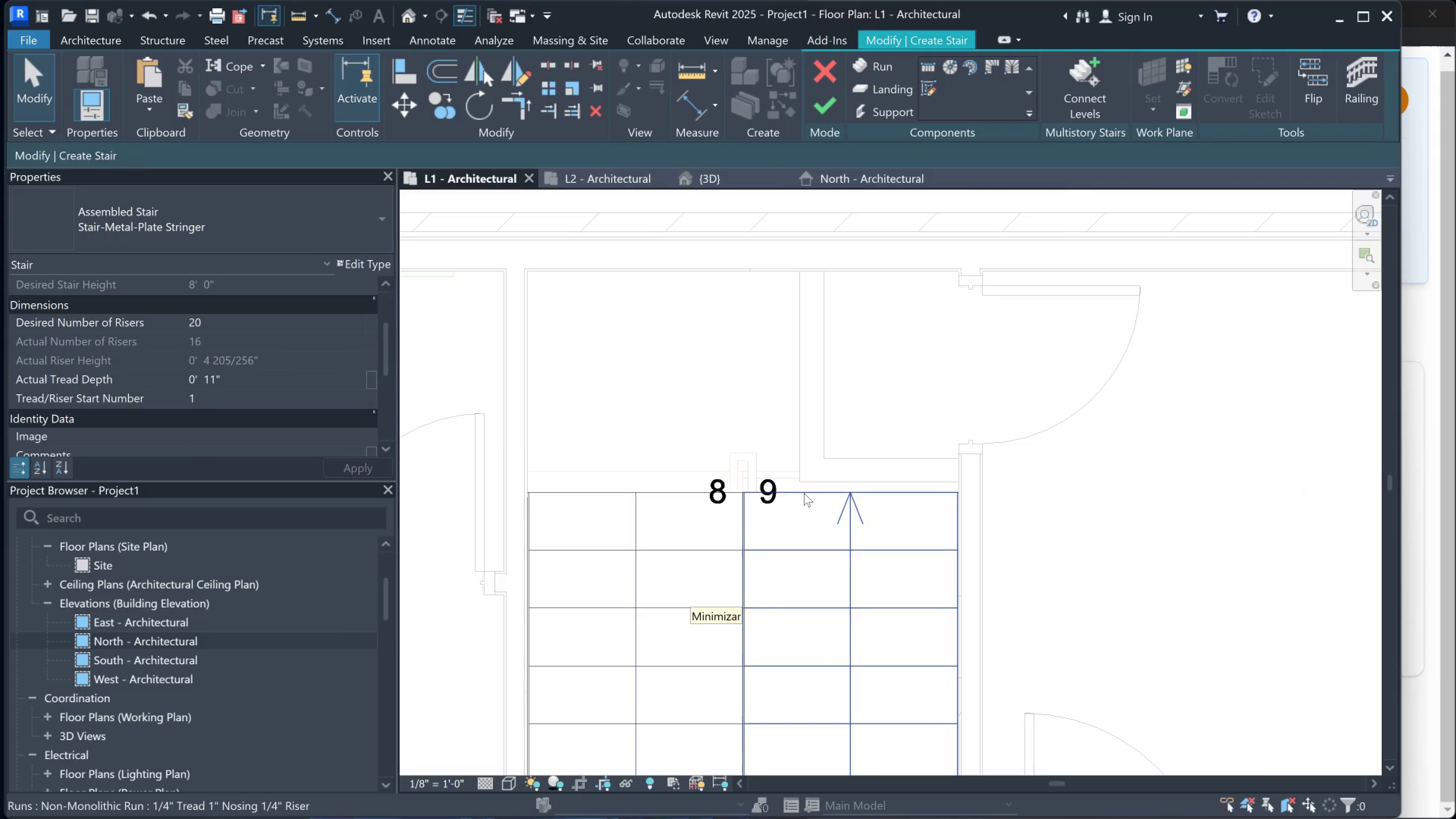 
left_click([804, 493])
 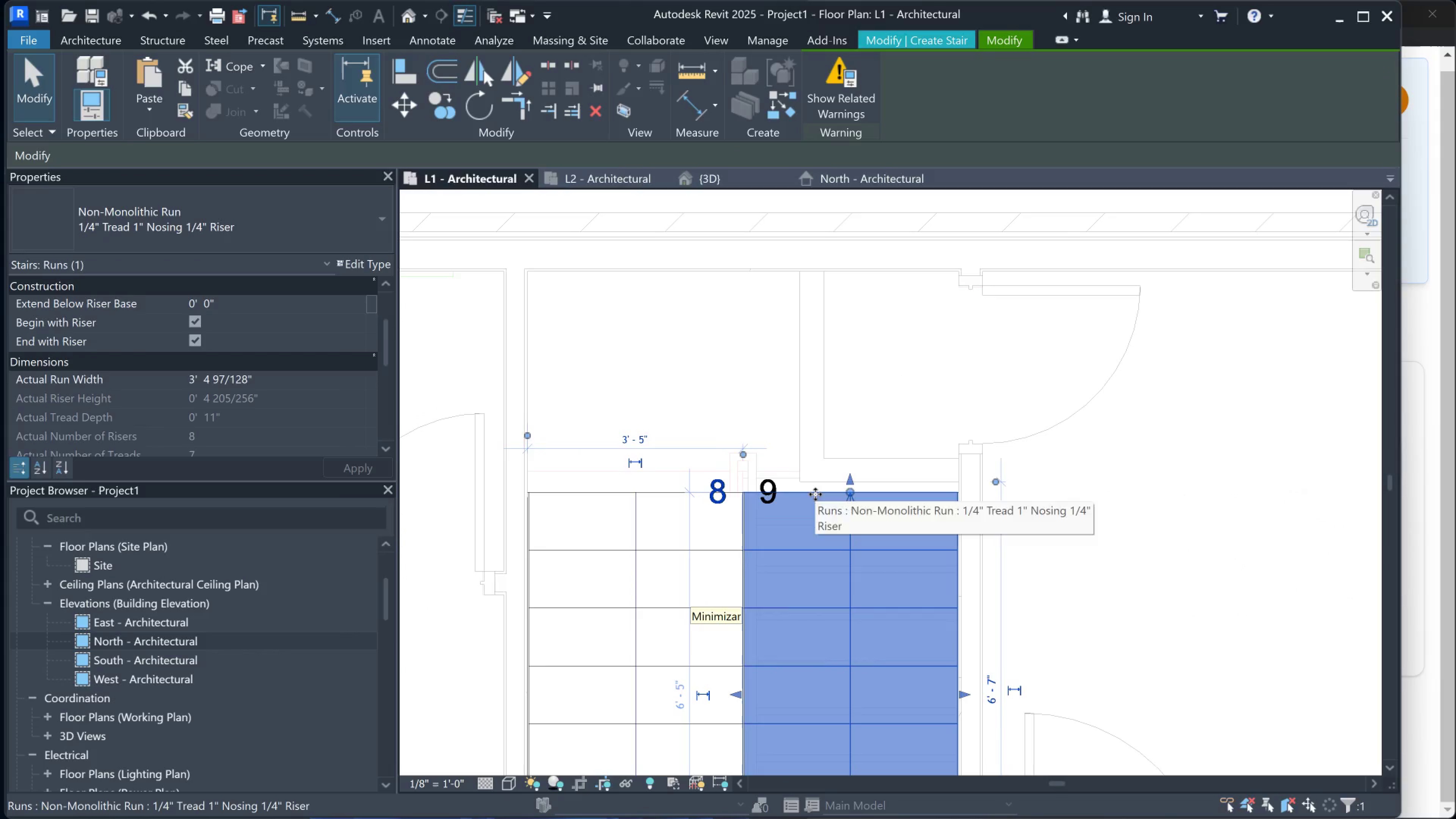 
double_click([815, 494])
 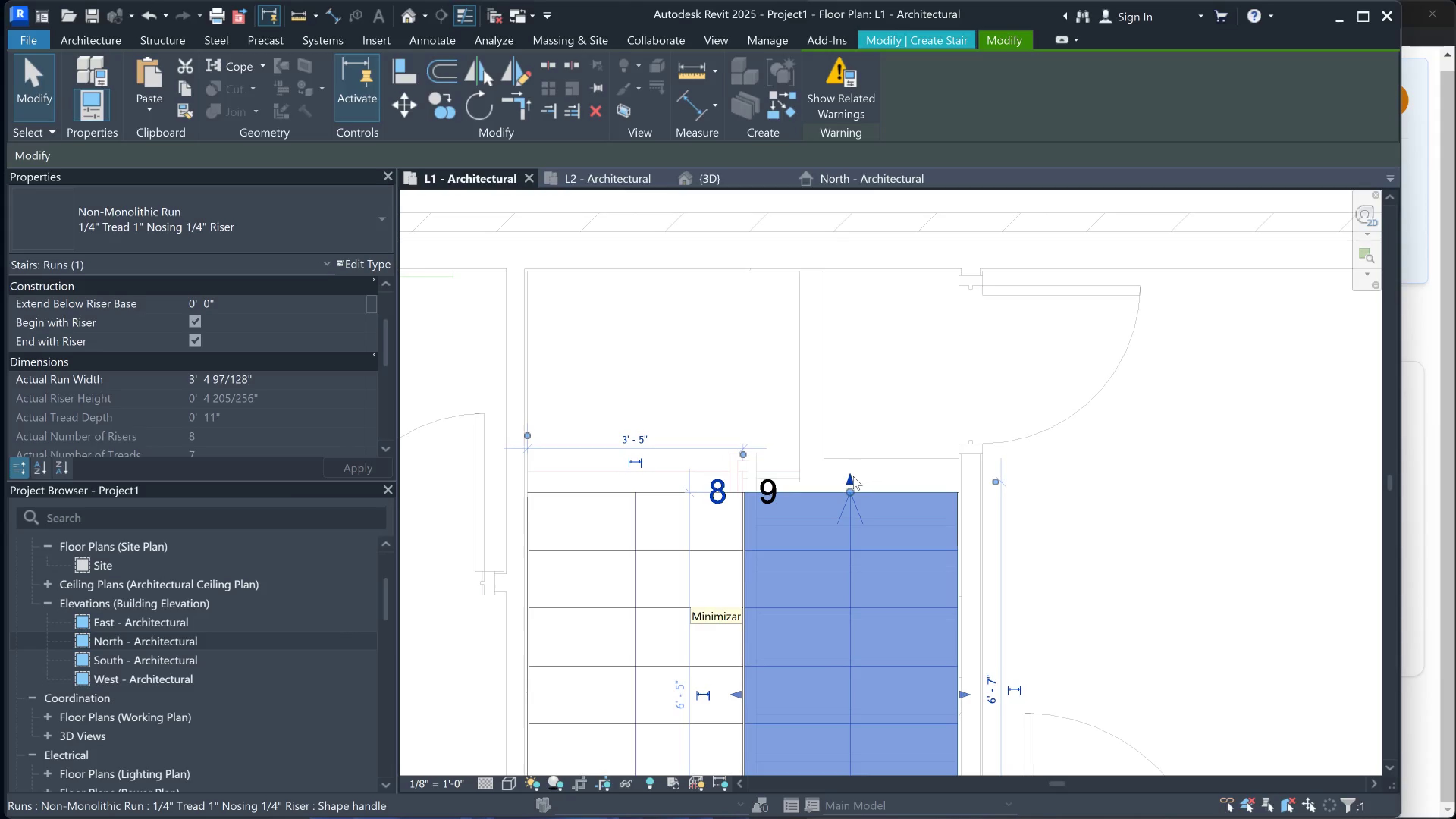 
left_click_drag(start_coordinate=[853, 476], to_coordinate=[852, 472])
 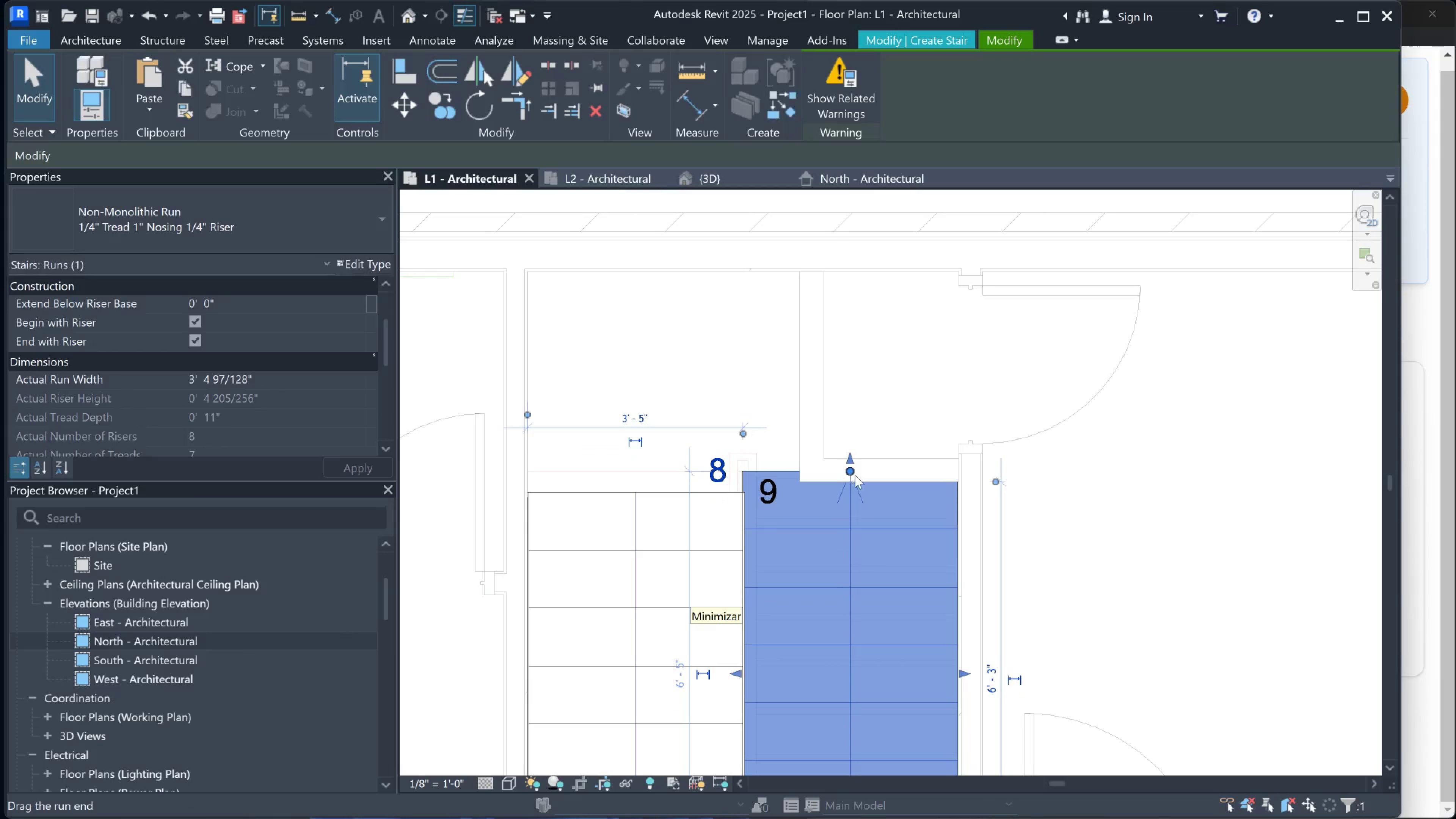 
scroll: coordinate [864, 513], scroll_direction: down, amount: 4.0
 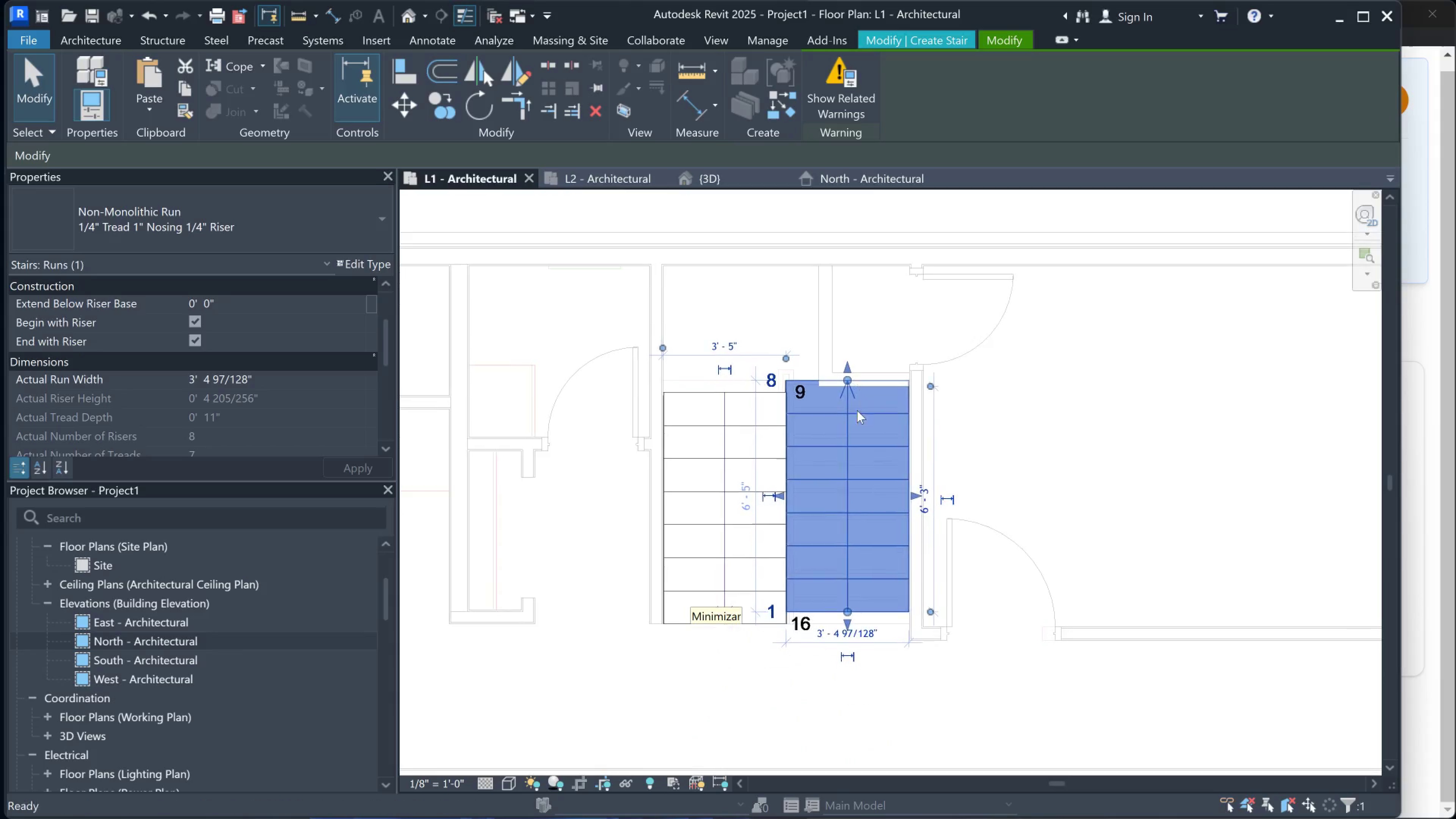 
key(Control+Z)
 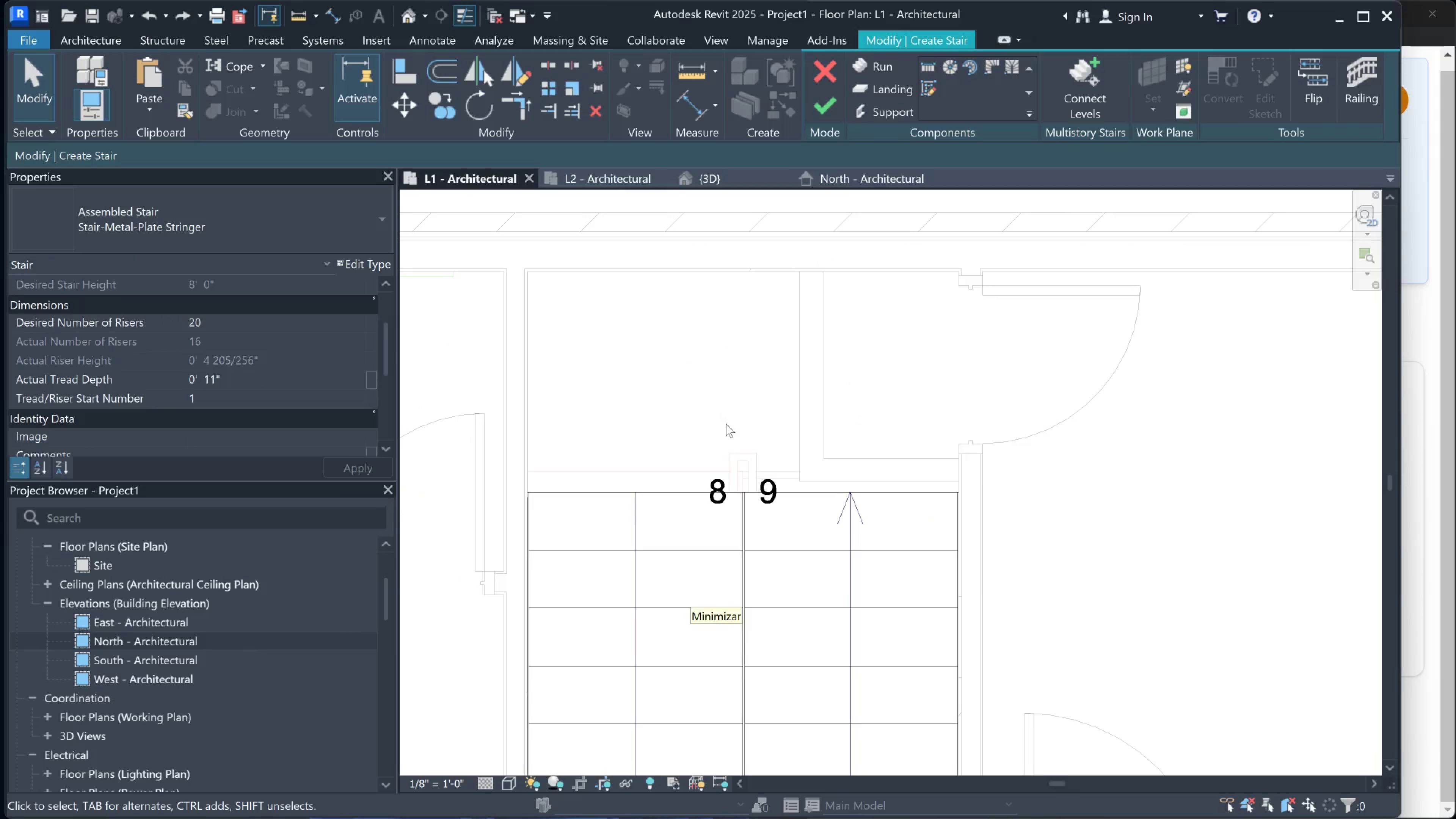 
hold_key(key=ShiftLeft, duration=0.32)
 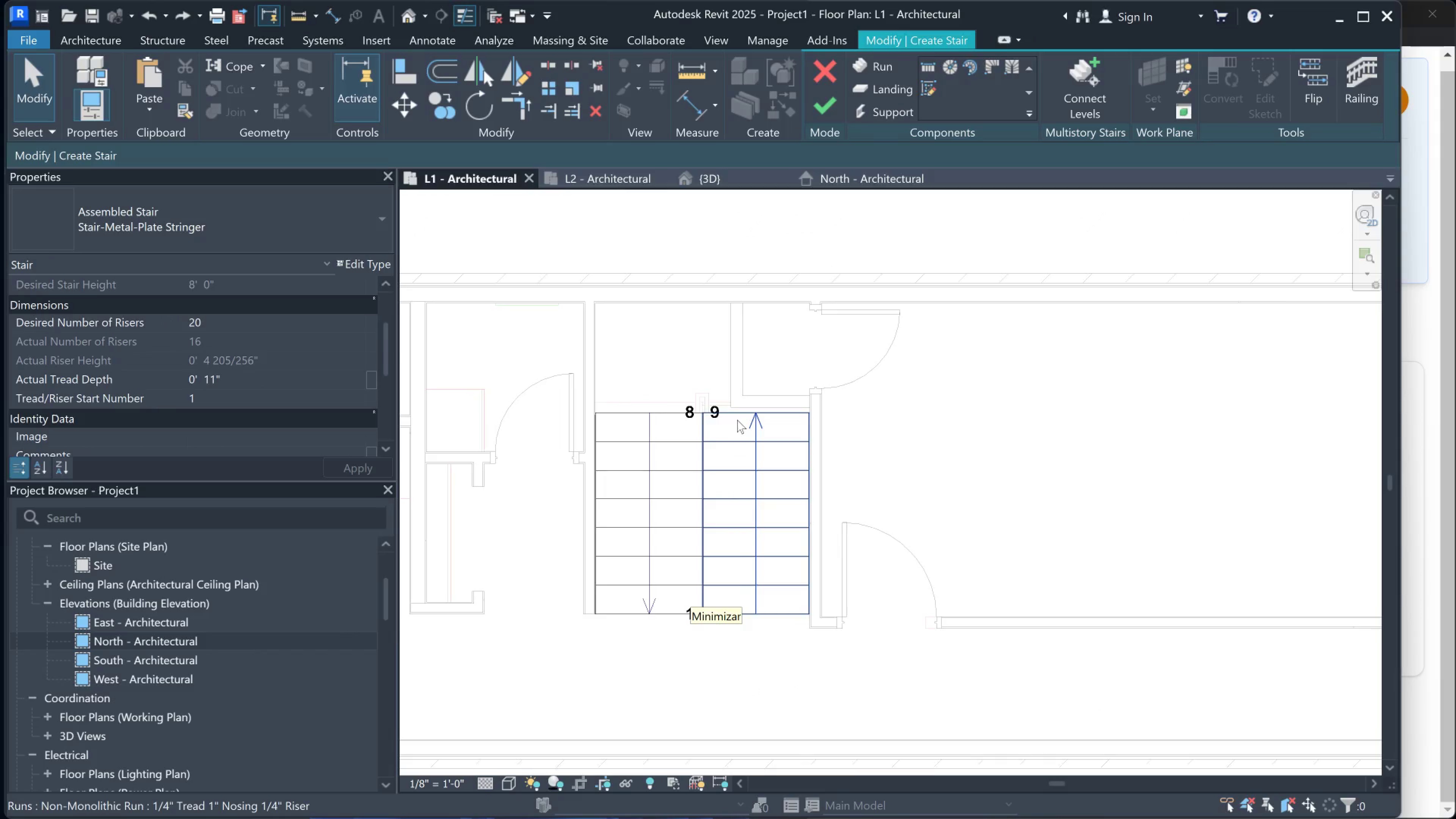 
scroll: coordinate [822, 418], scroll_direction: down, amount: 5.0
 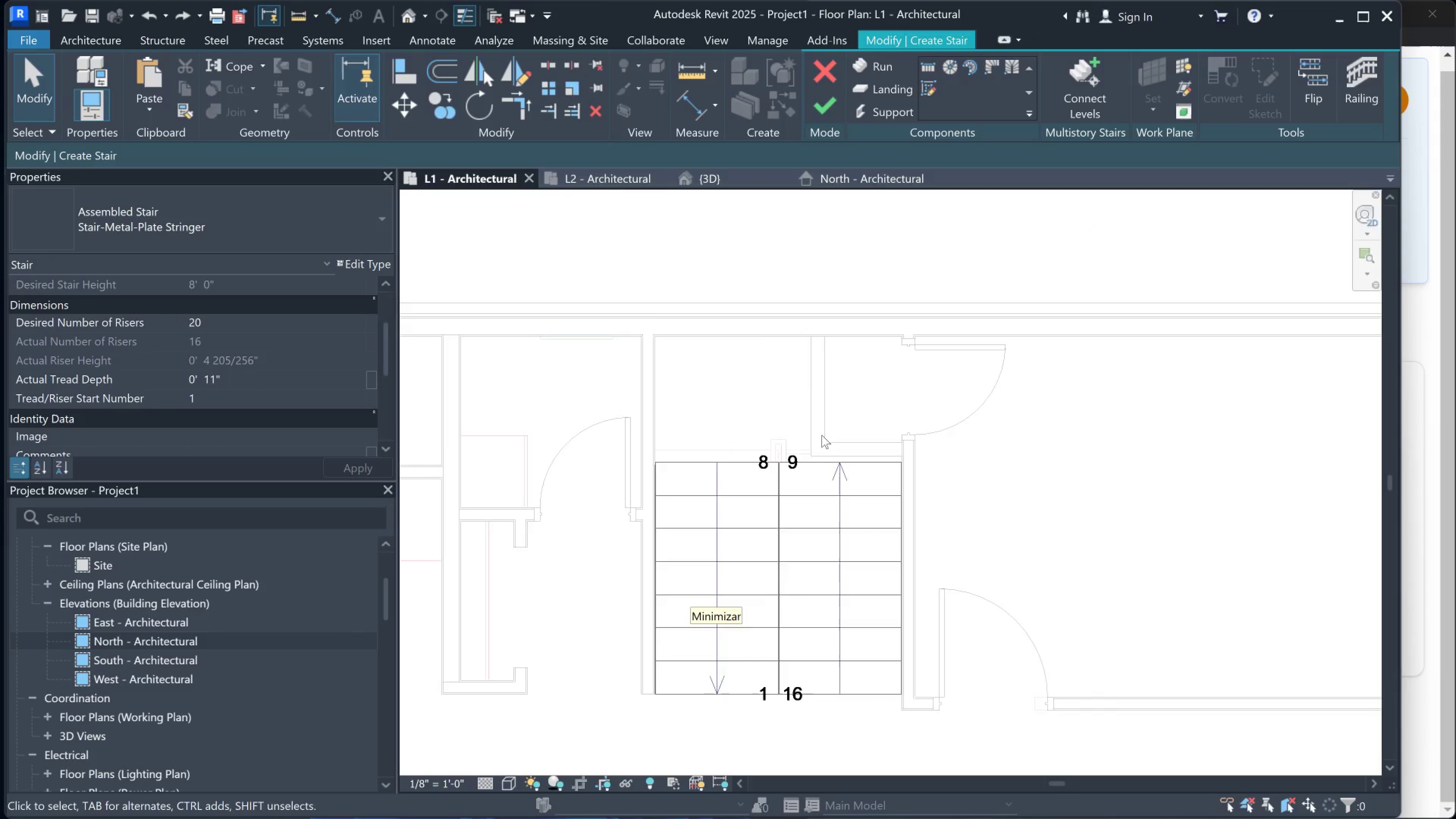 
scroll: coordinate [736, 419], scroll_direction: up, amount: 2.0
 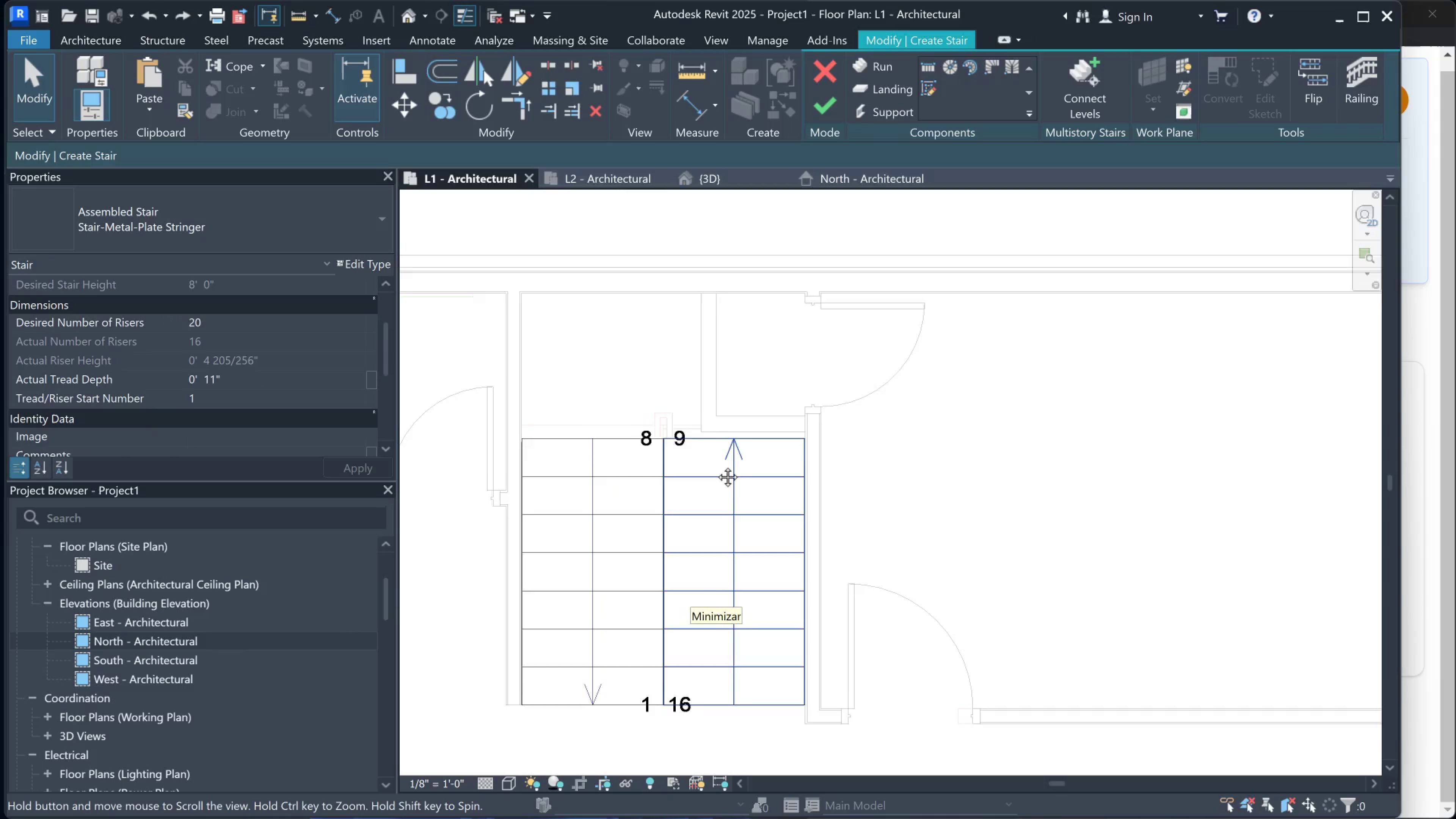 
key(Shift+ShiftLeft)
 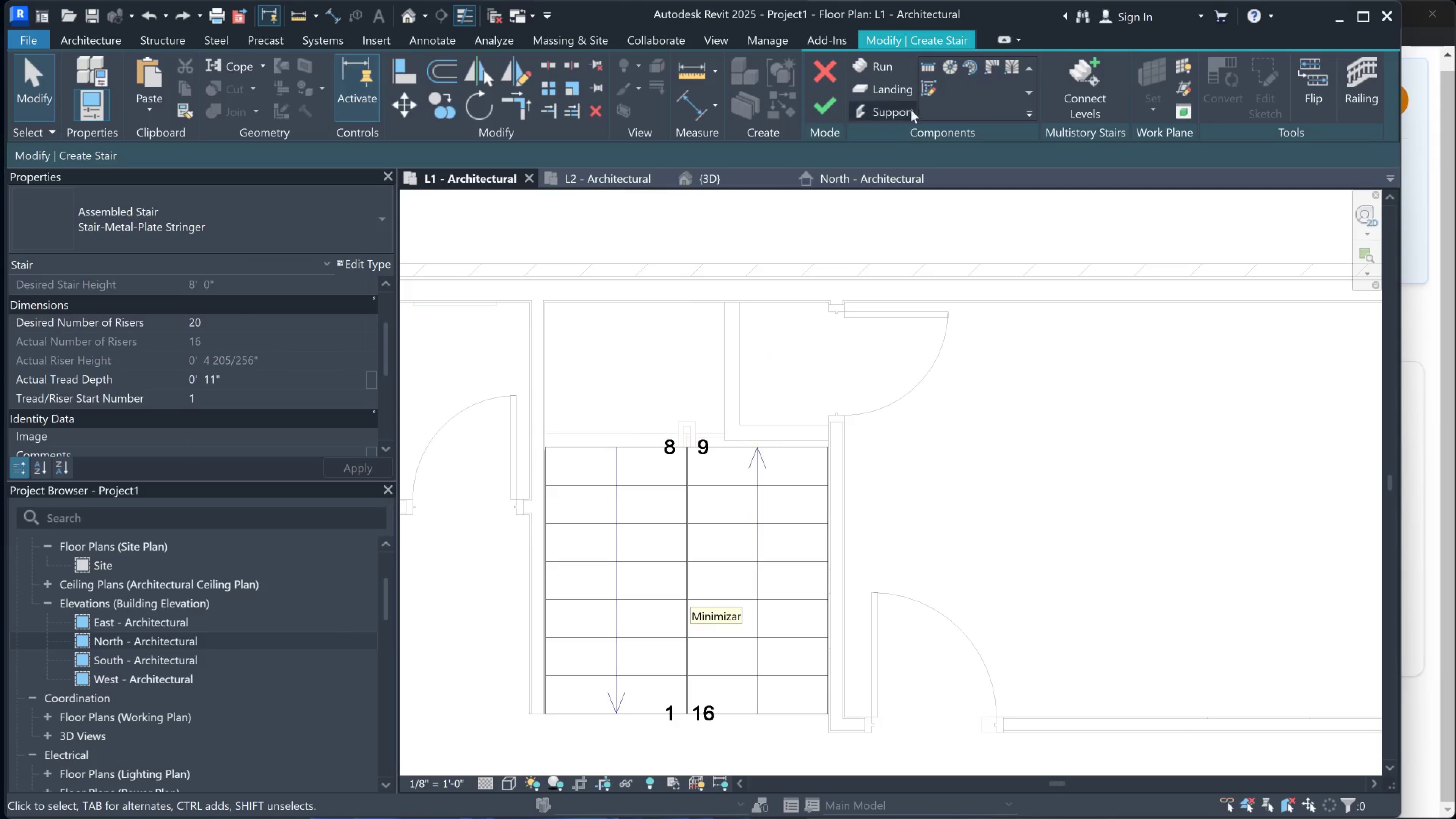 
left_click_drag(start_coordinate=[836, 117], to_coordinate=[834, 116])
 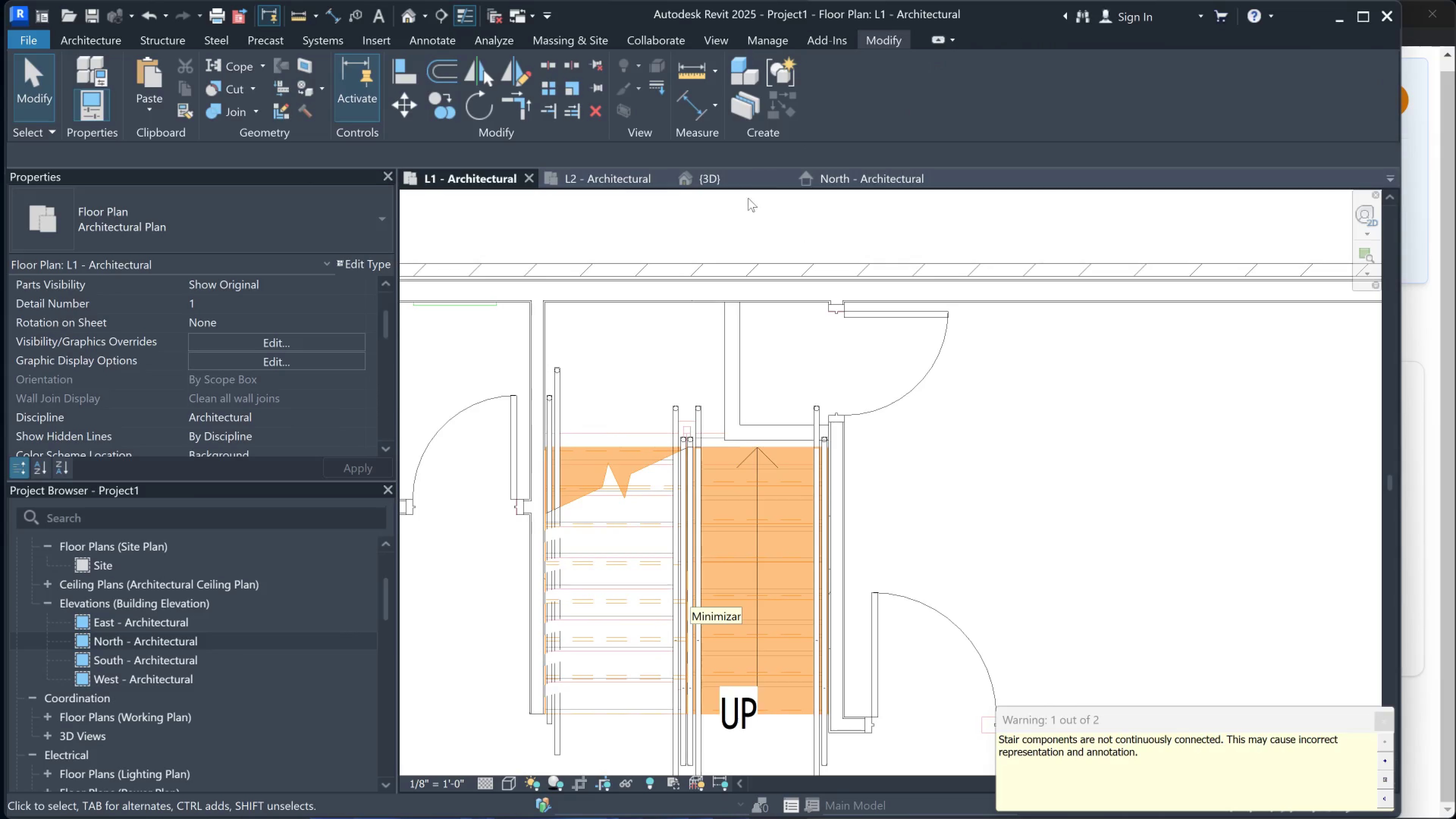 
left_click([732, 181])
 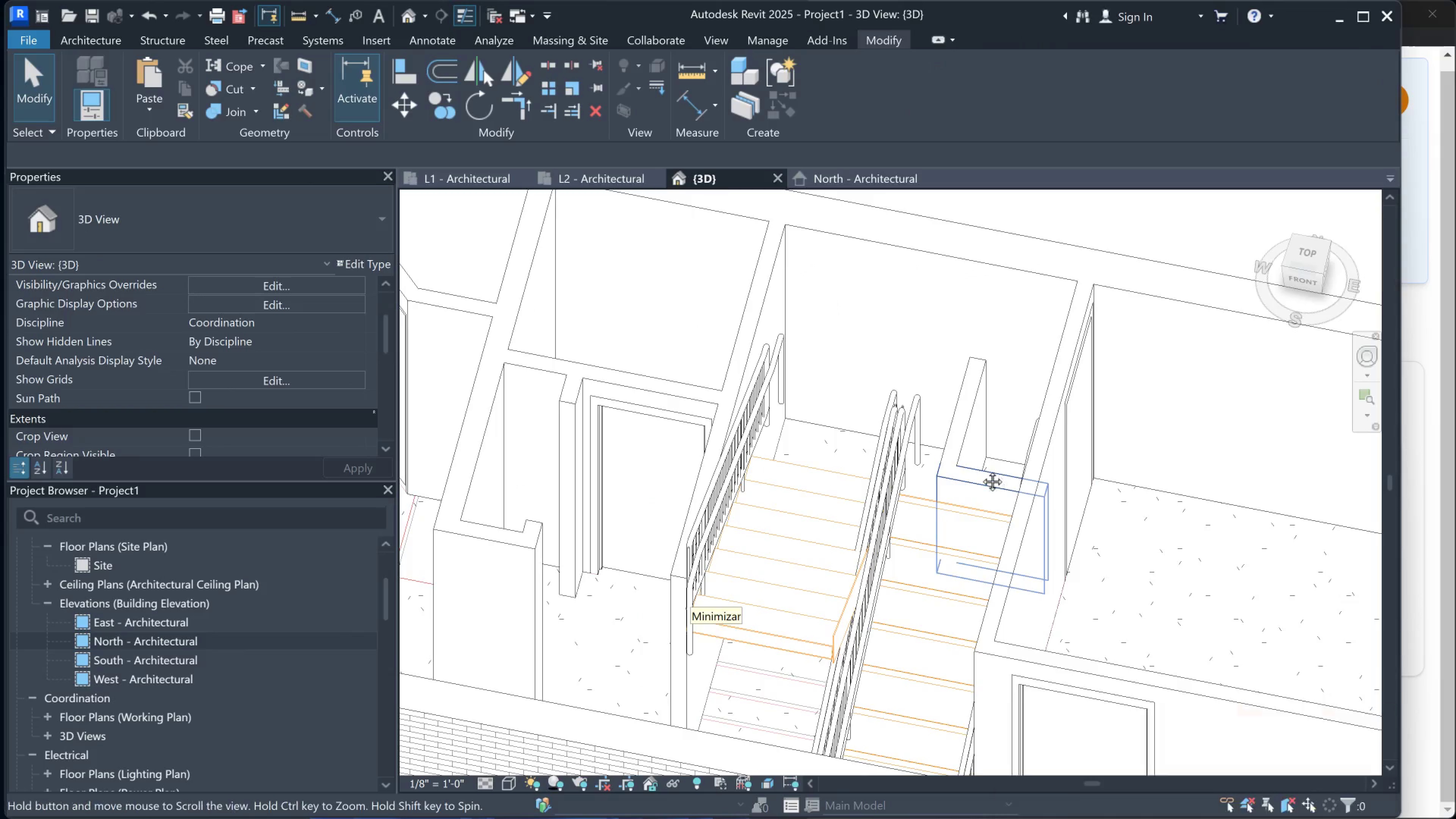 
hold_key(key=ShiftLeft, duration=0.67)
 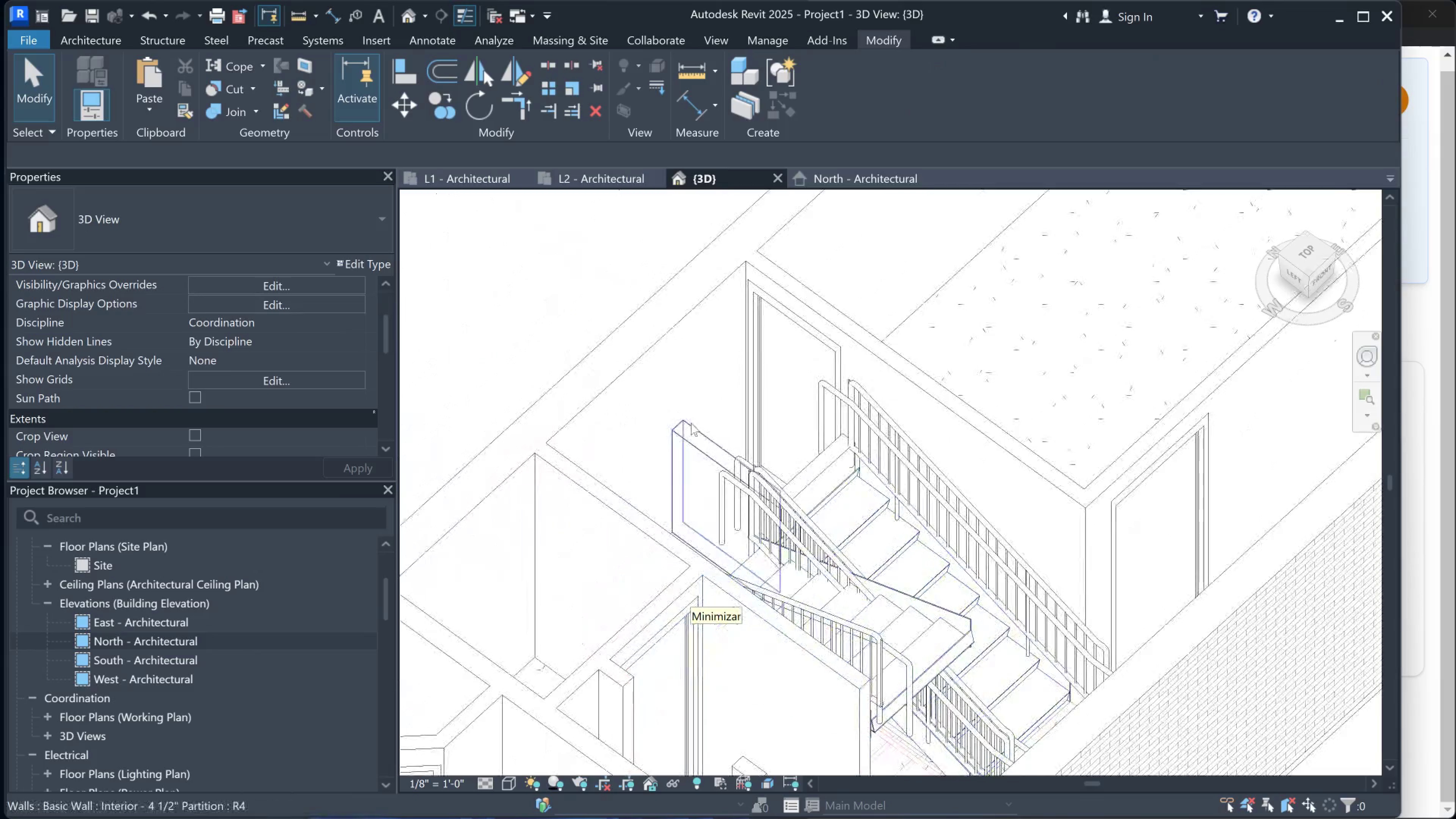 
hold_key(key=ShiftLeft, duration=0.71)
 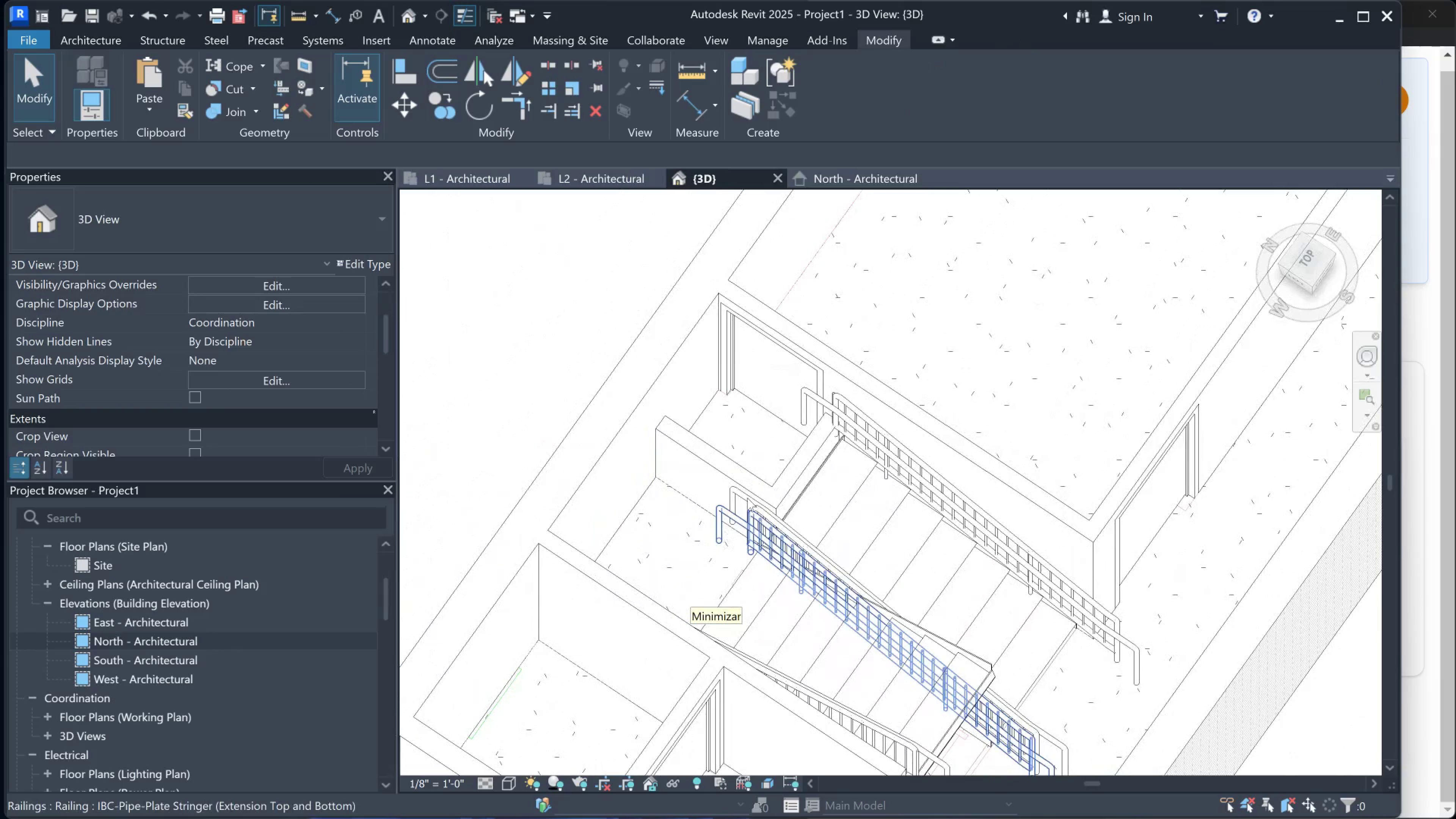 
scroll: coordinate [766, 482], scroll_direction: up, amount: 2.0
 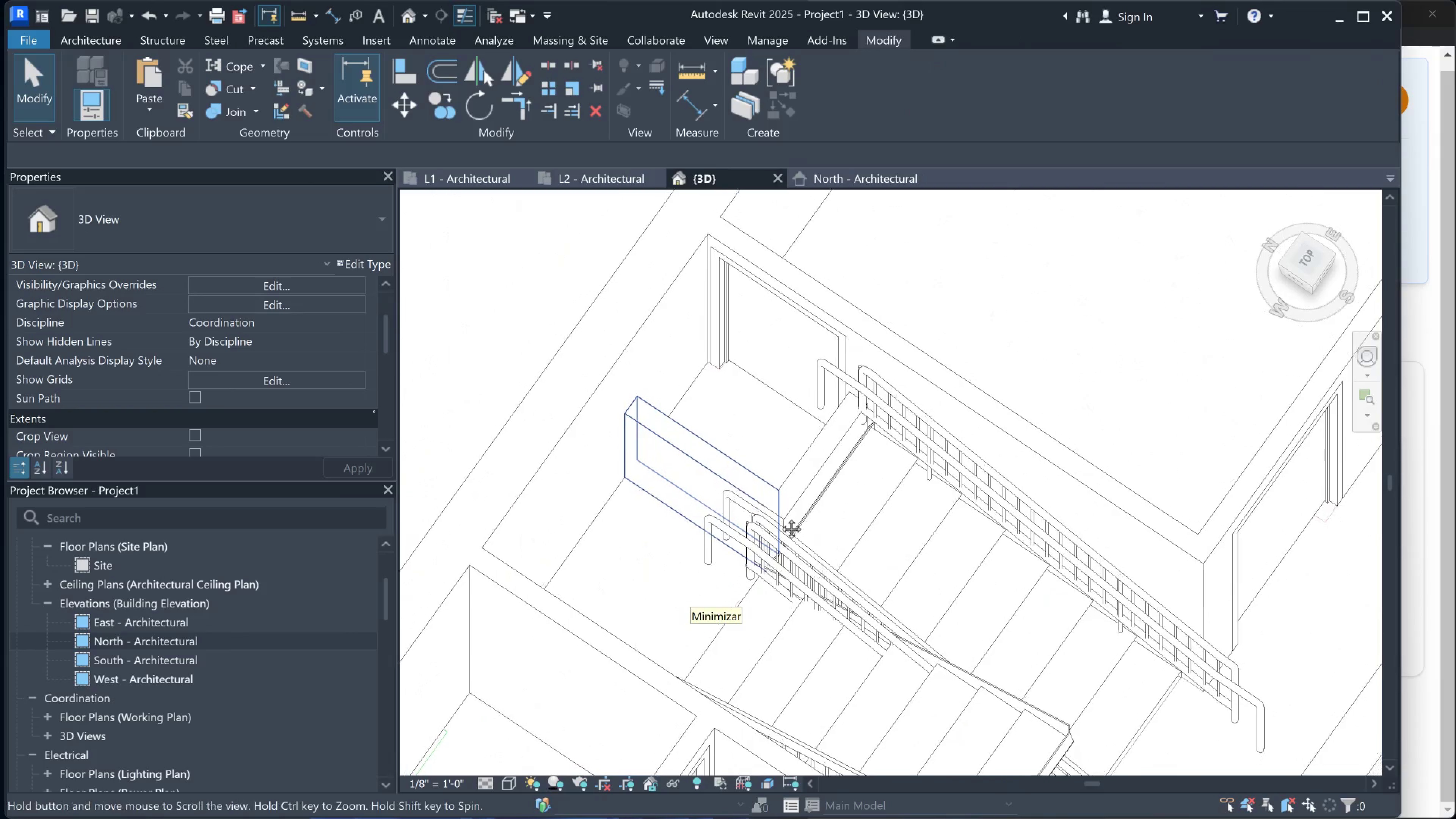 
hold_key(key=ShiftLeft, duration=0.35)
 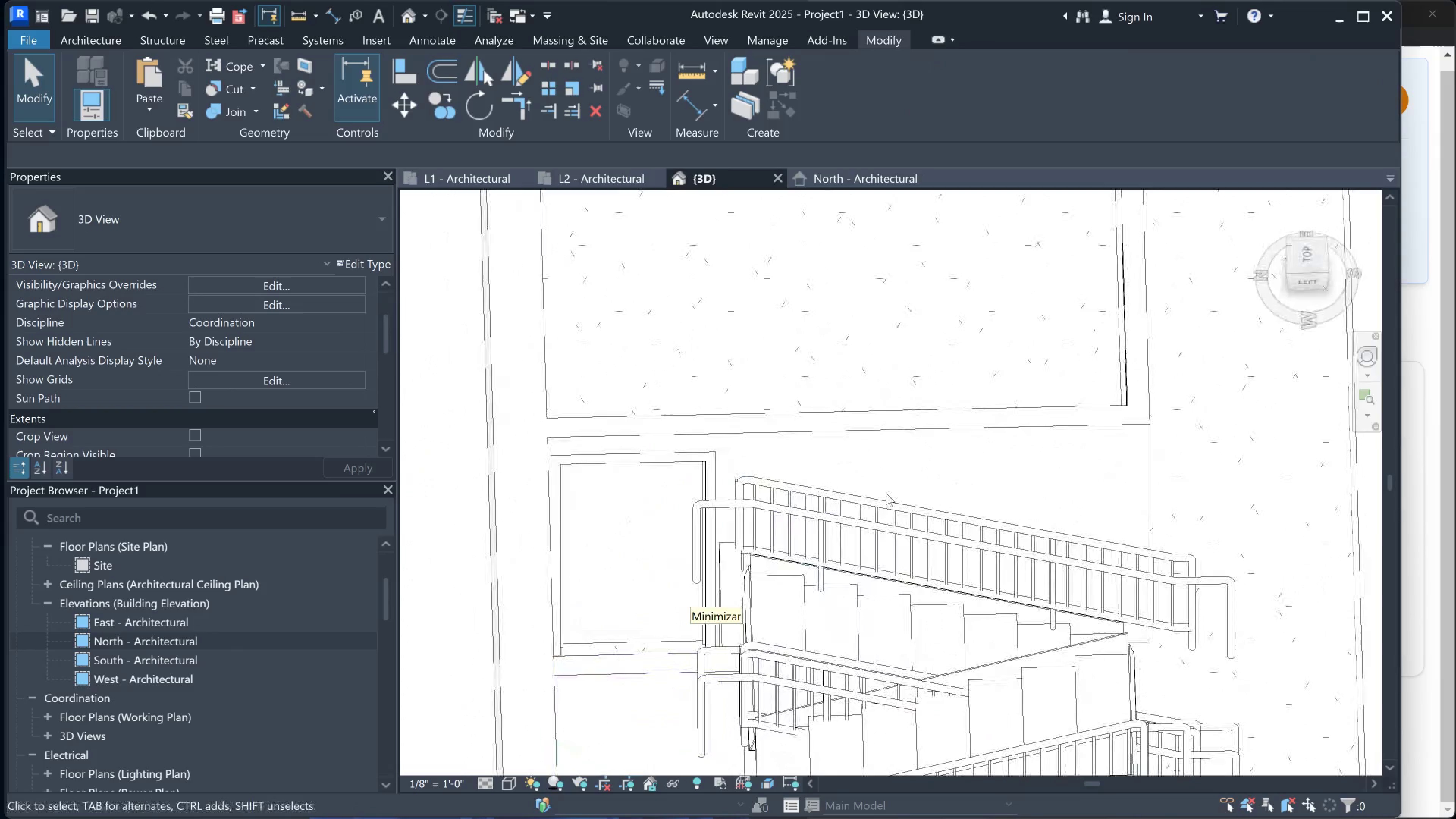 
scroll: coordinate [689, 596], scroll_direction: up, amount: 3.0
 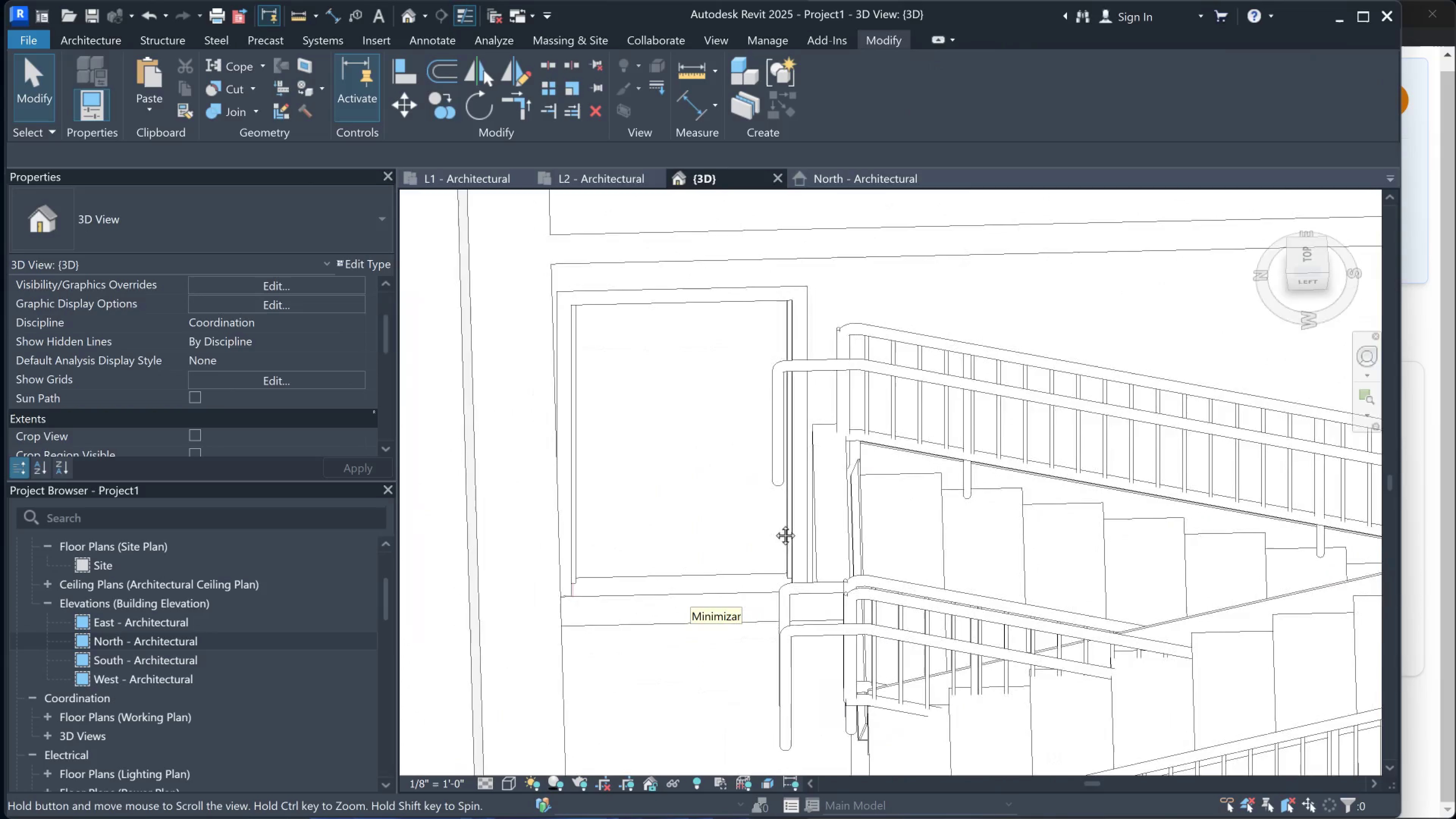 
hold_key(key=ShiftLeft, duration=0.42)
 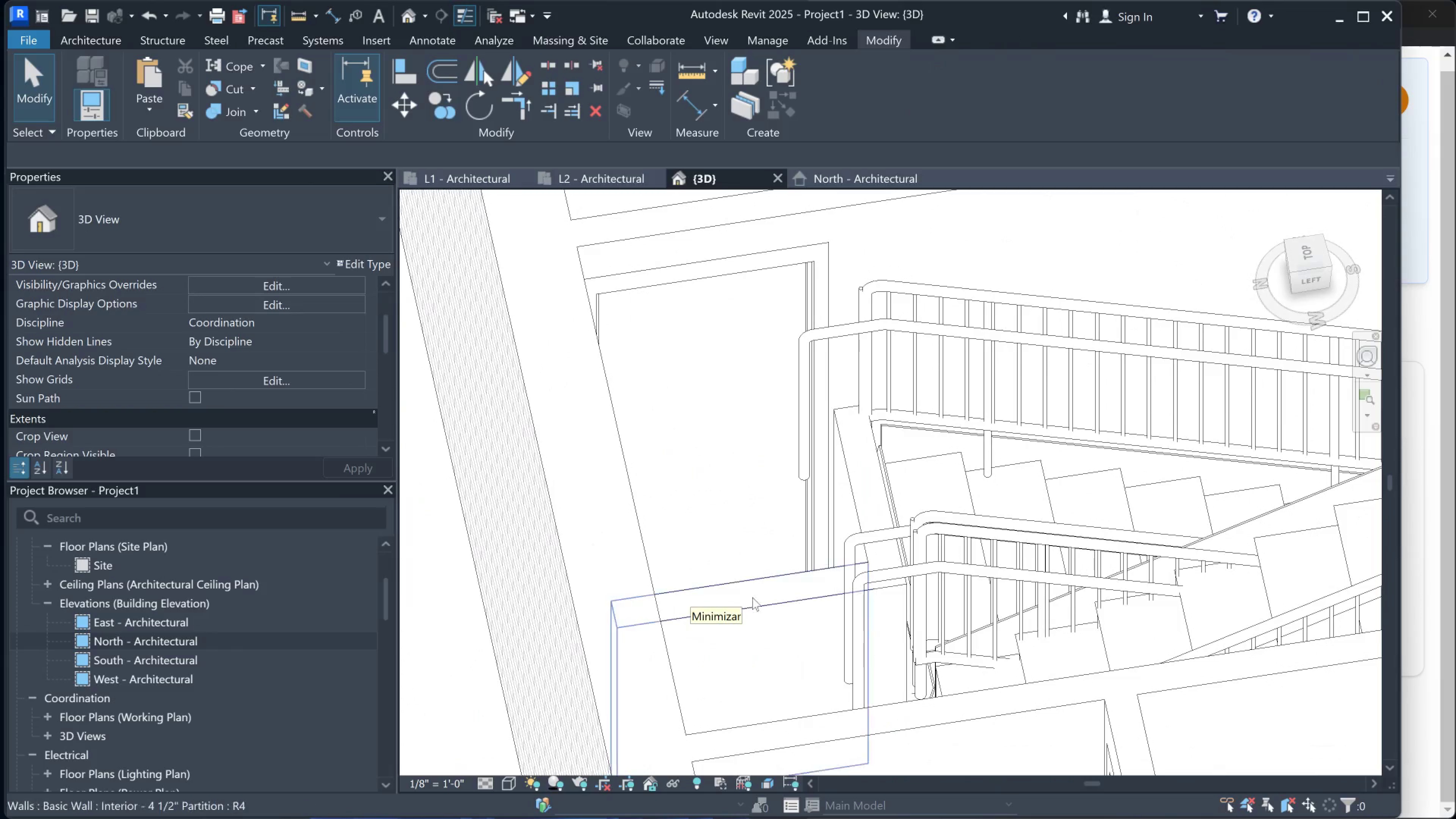 
left_click([752, 597])
 